 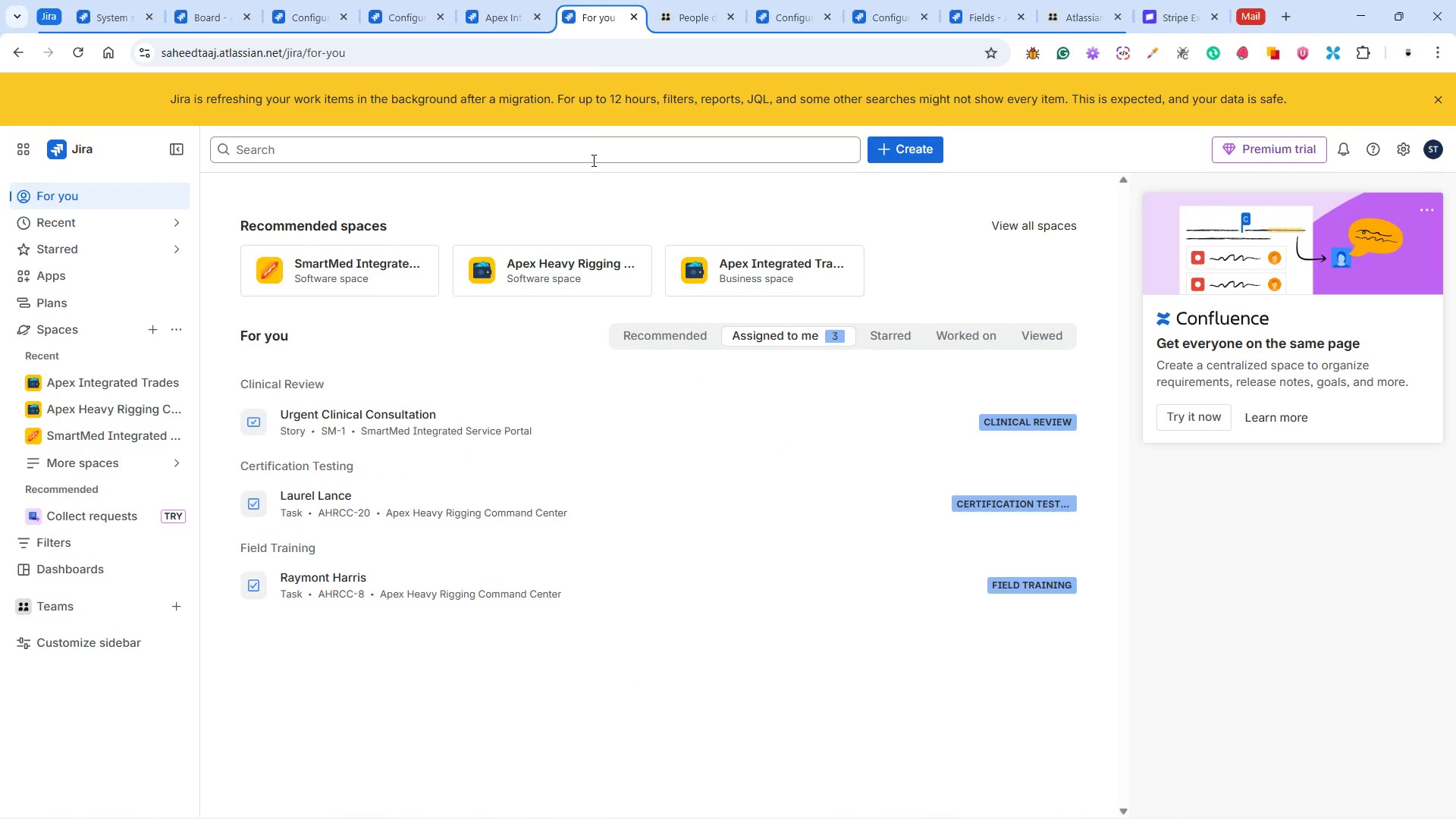 
left_click([500, 16])
 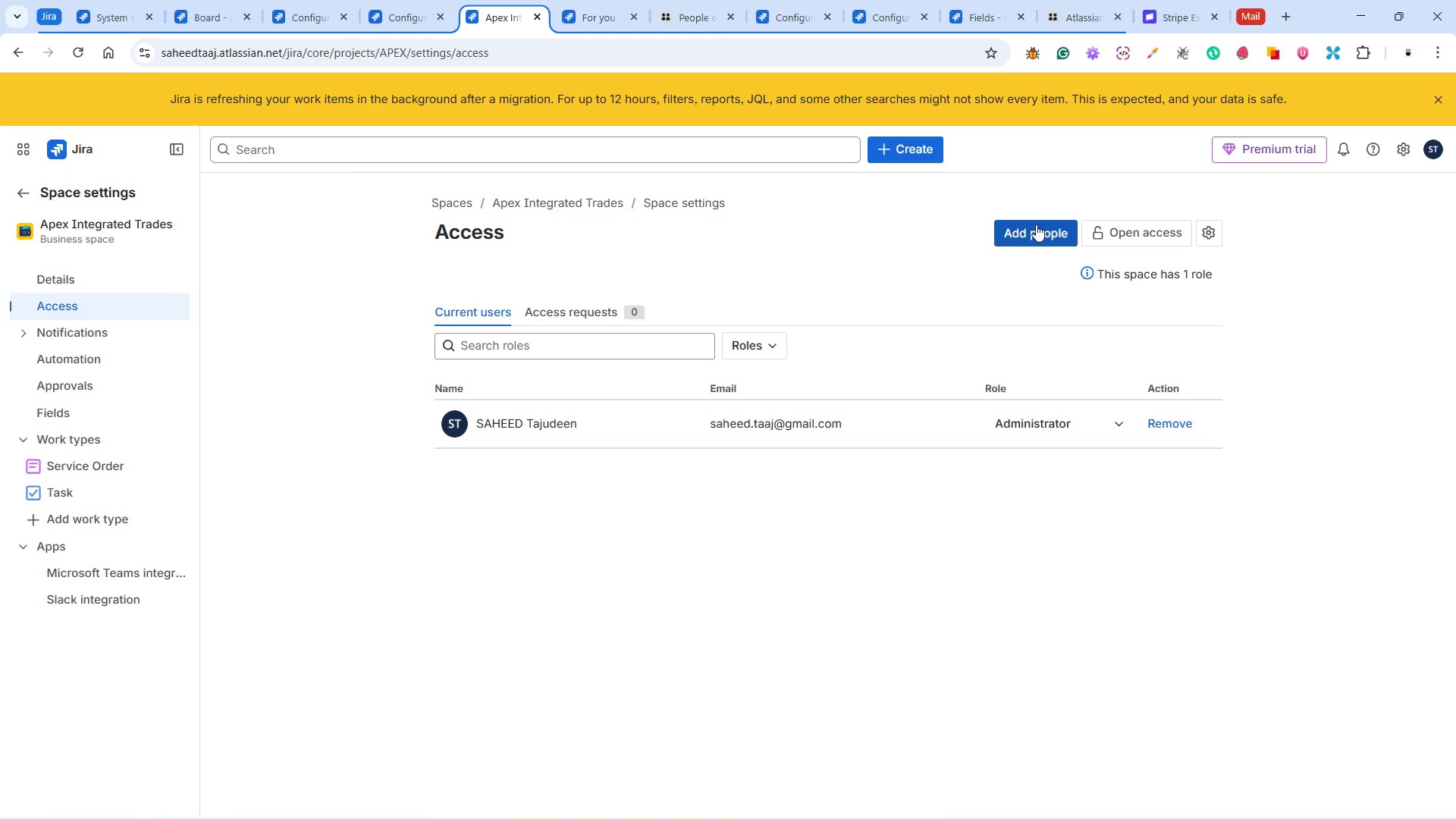 
wait(7.67)
 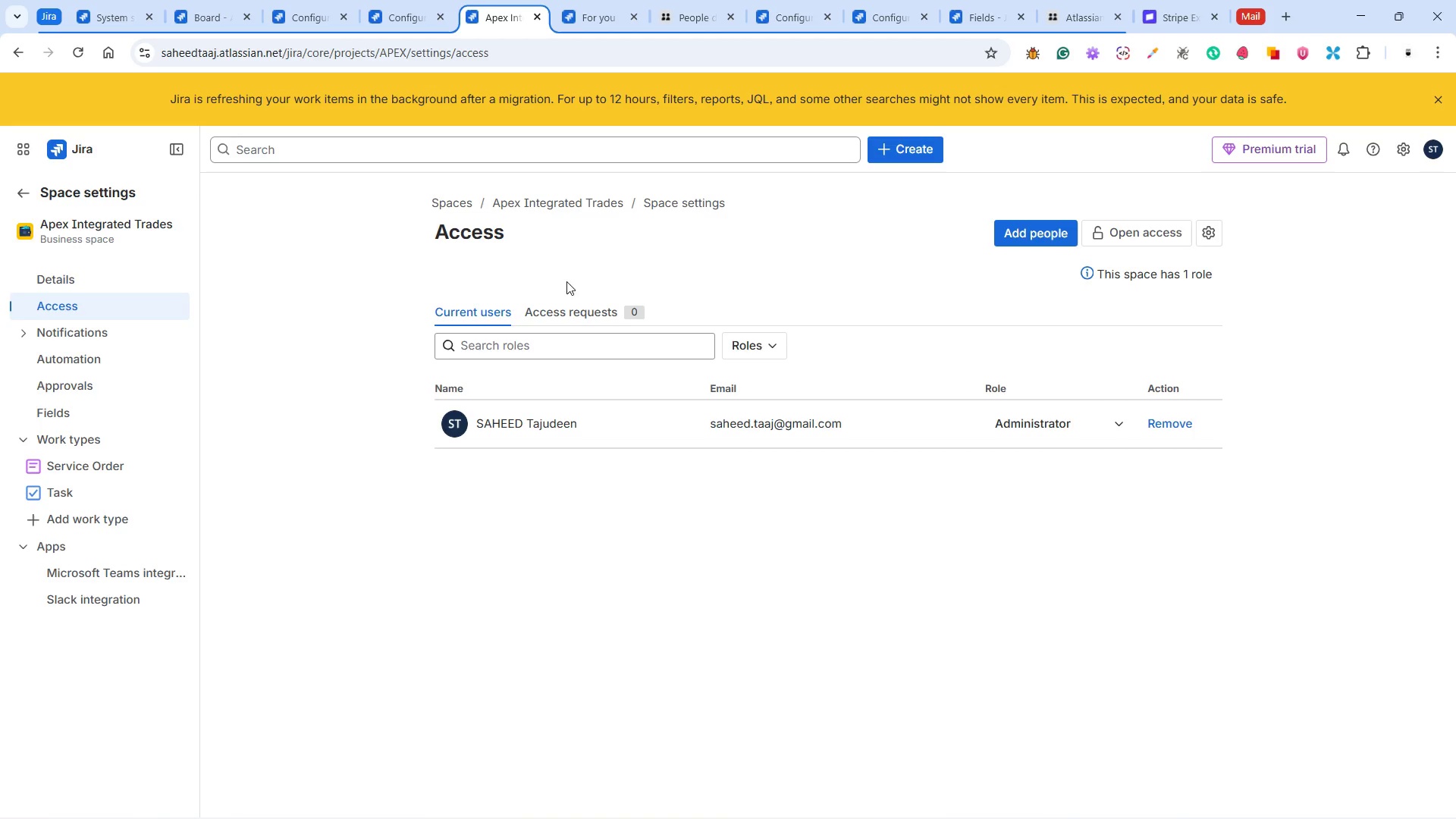 
left_click([770, 346])
 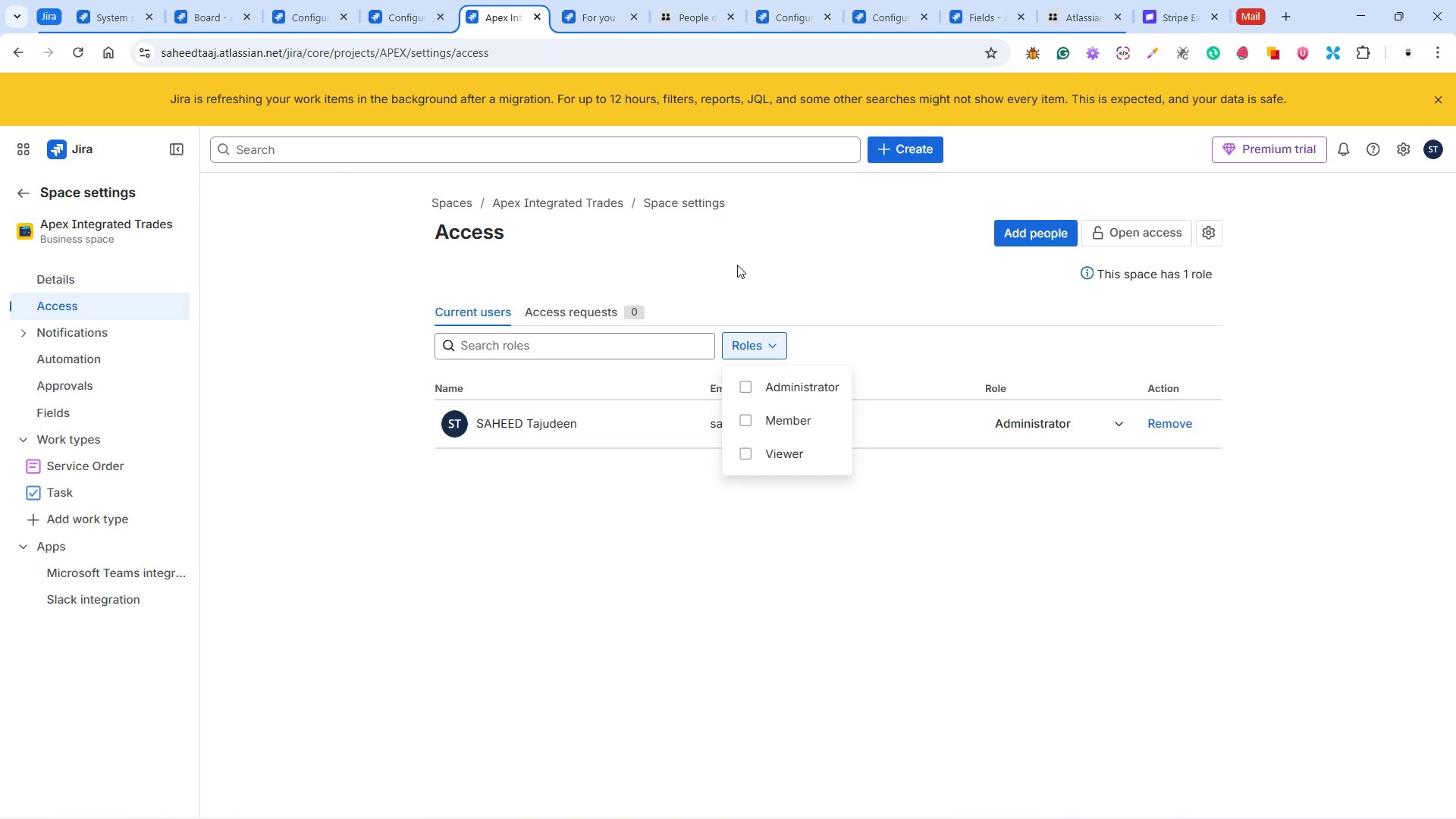 
wait(18.12)
 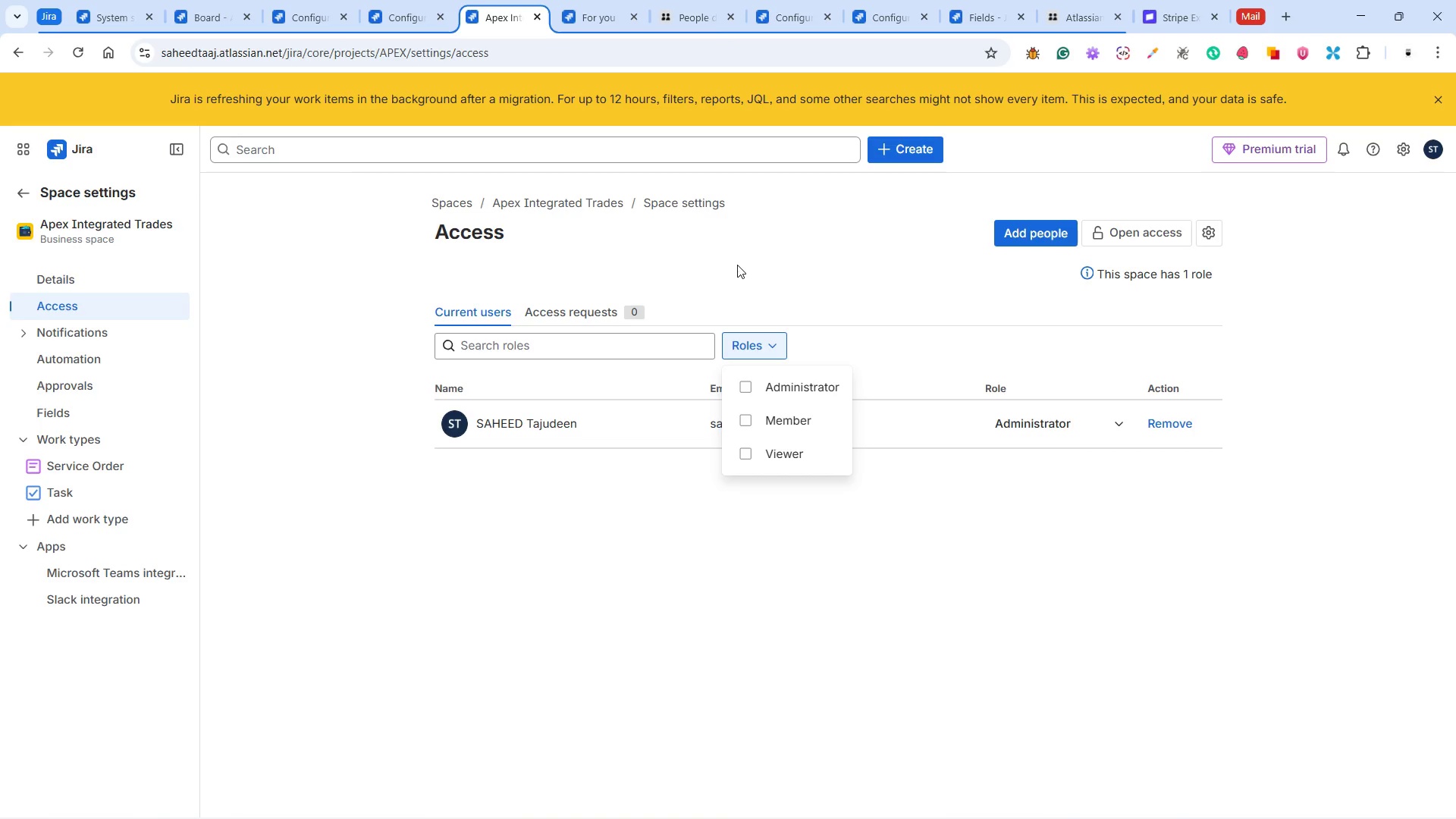 
left_click([299, 16])
 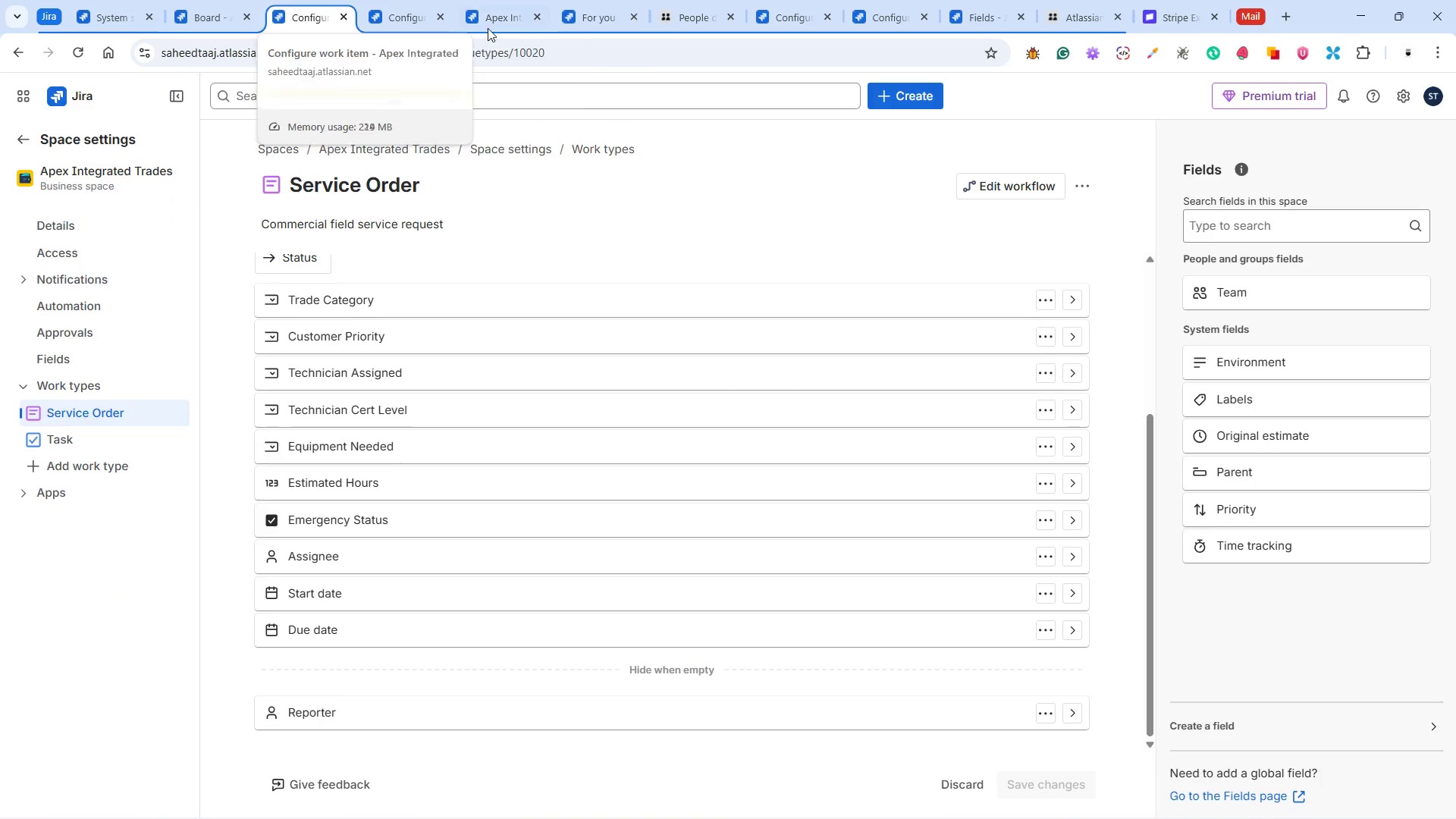 
left_click([591, 8])
 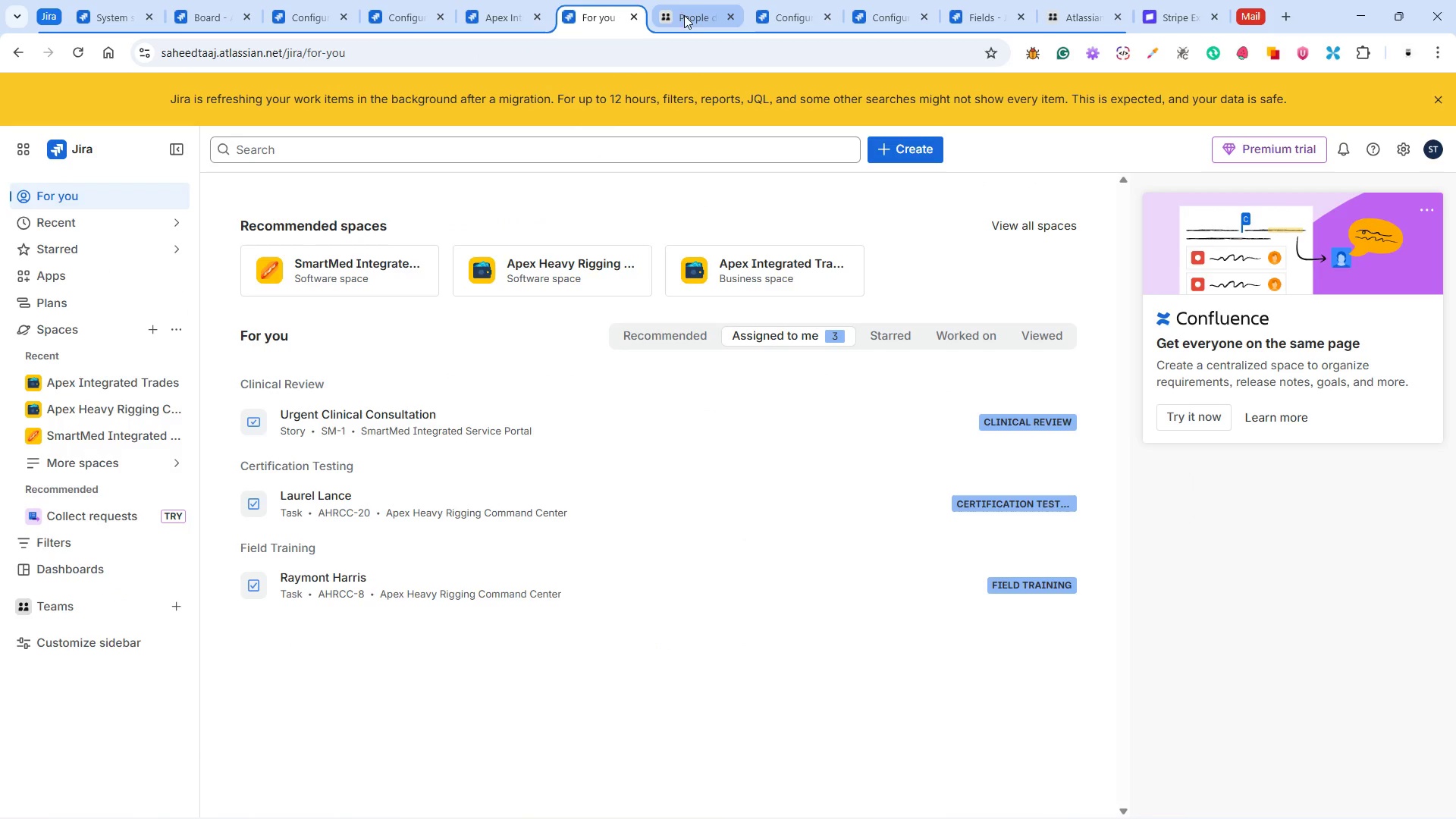 
left_click([777, 16])
 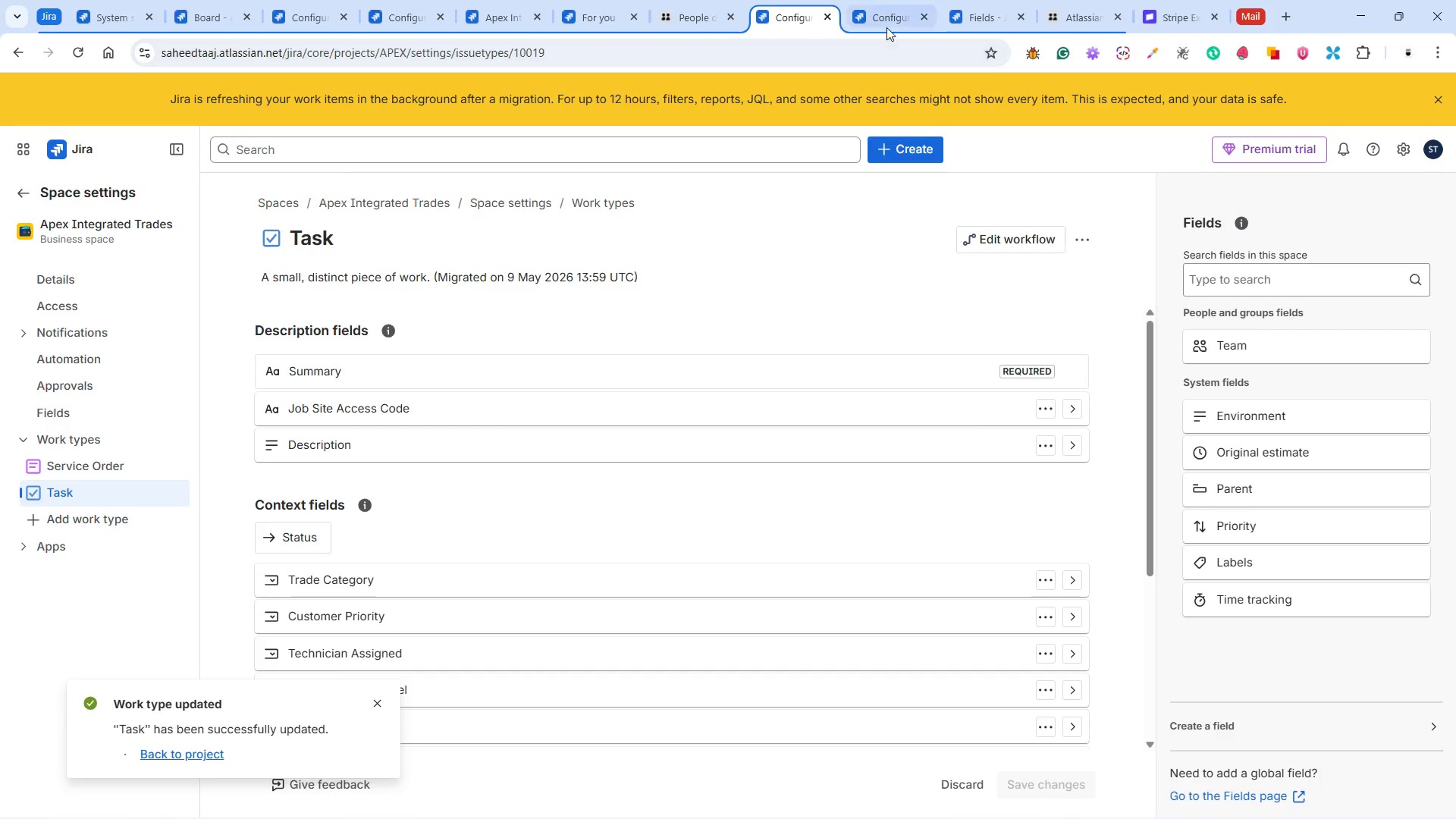 
left_click([975, 15])
 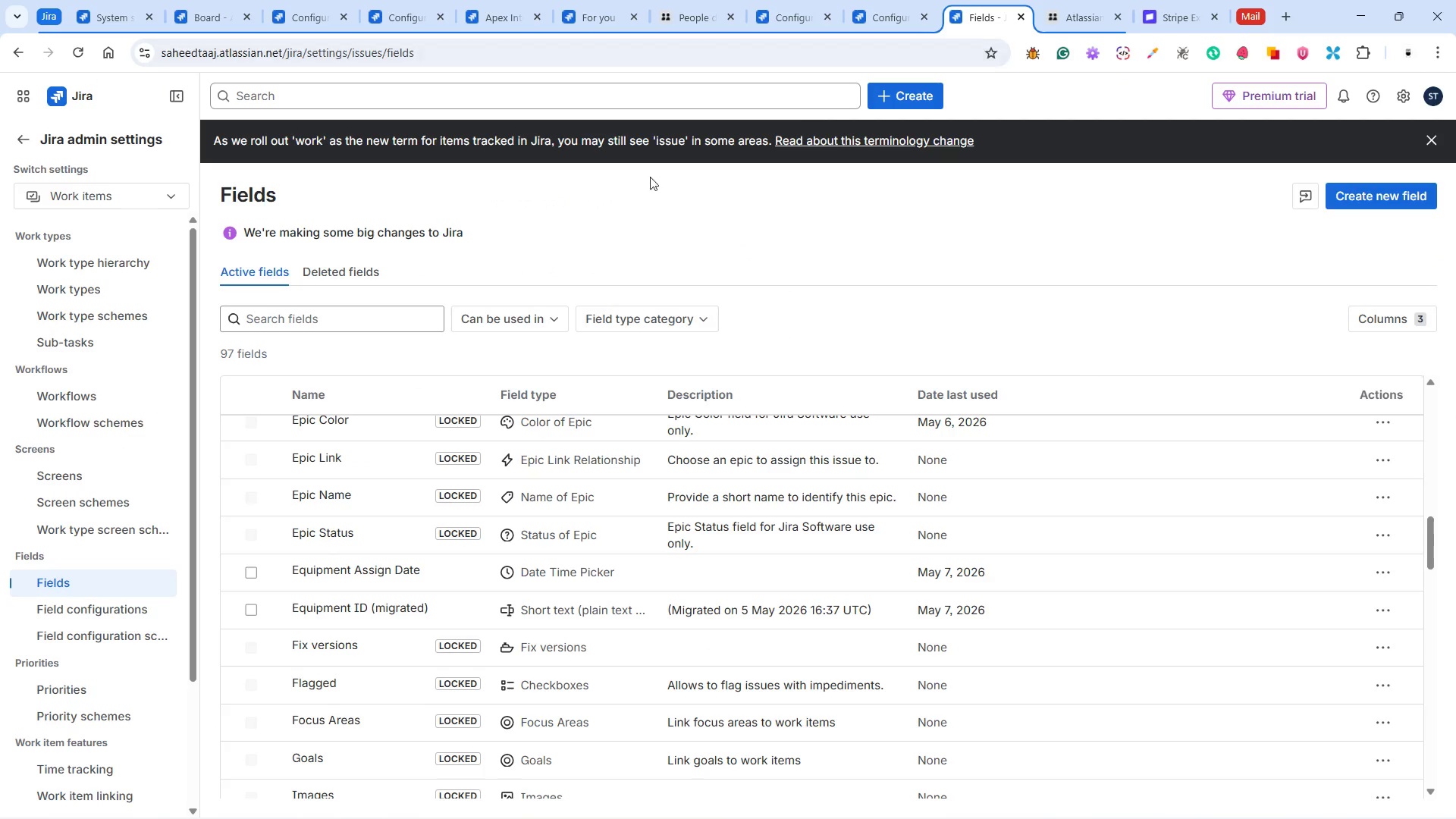 
scroll: coordinate [112, 311], scroll_direction: up, amount: 2.0
 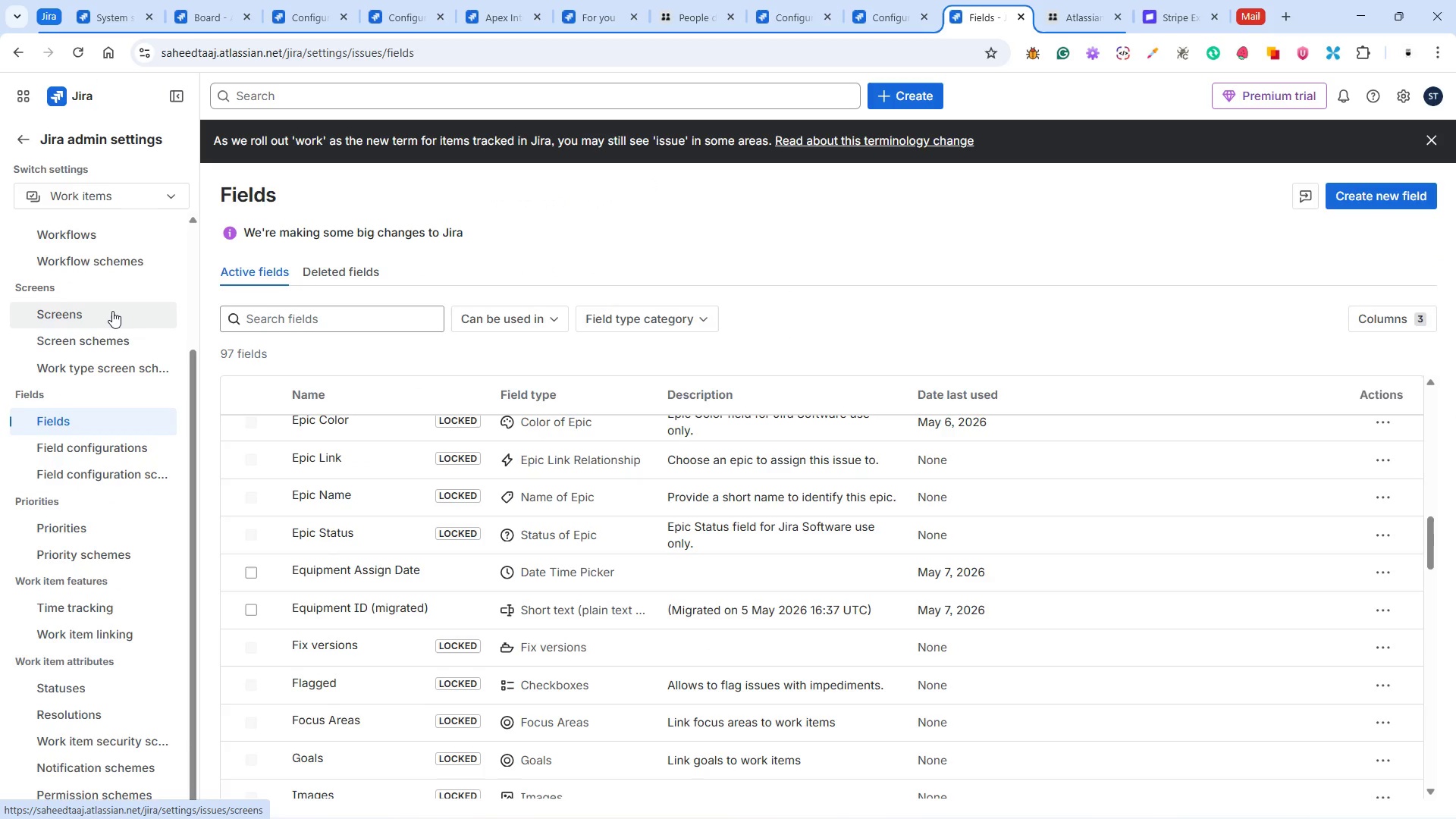 
scroll: coordinate [115, 558], scroll_direction: down, amount: 7.0
 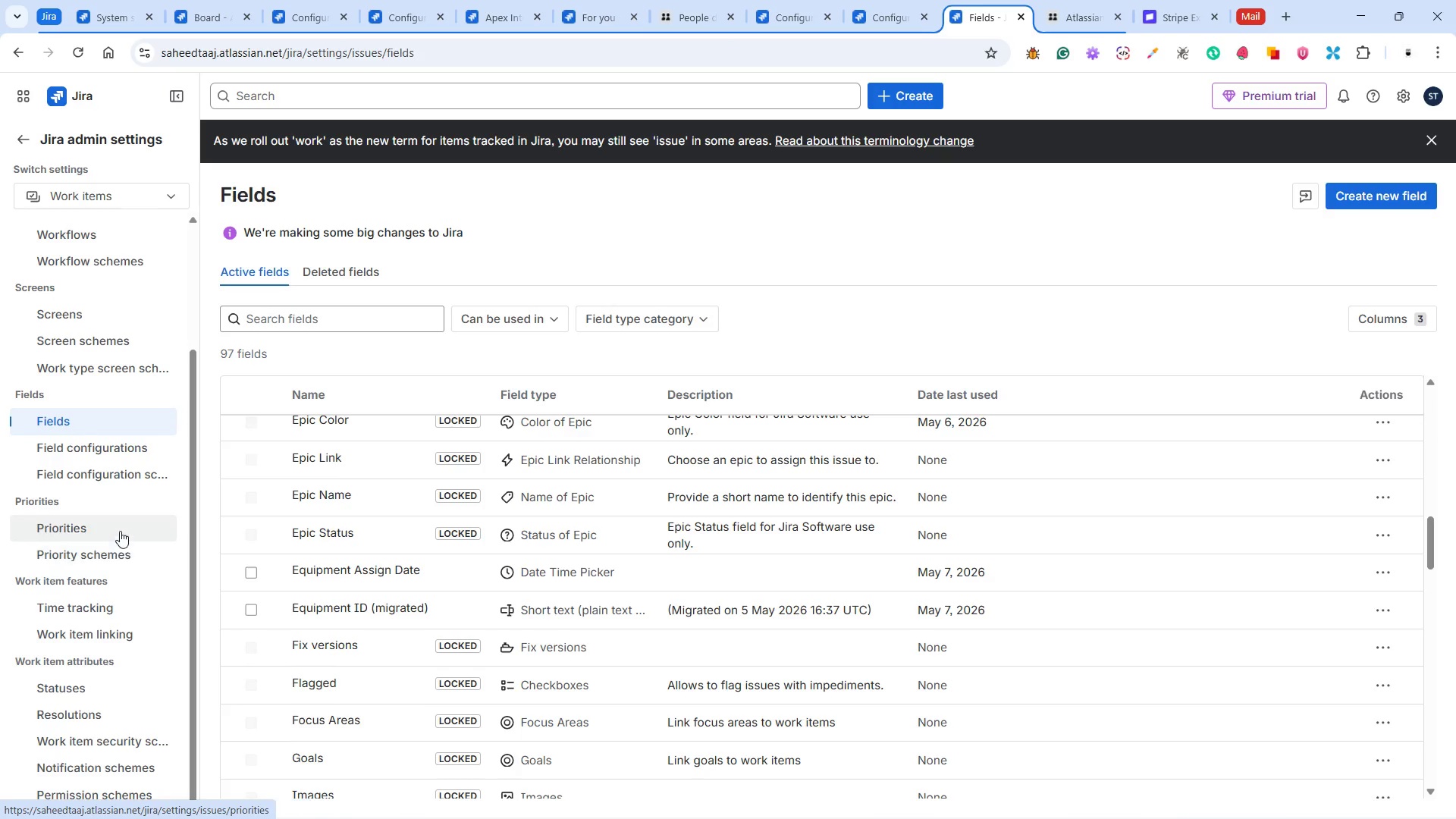 
left_click([120, 531])
 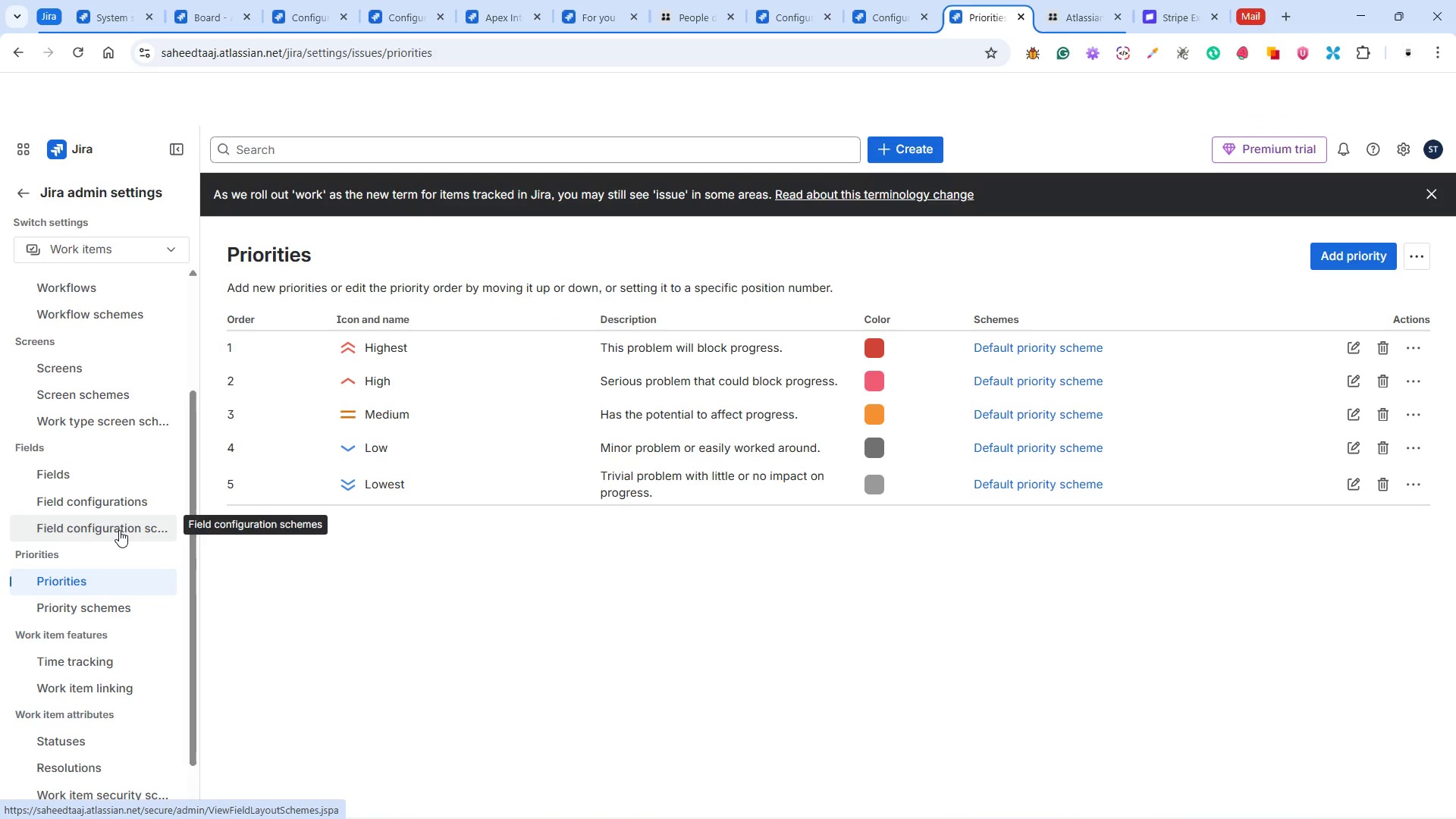 
scroll: coordinate [116, 532], scroll_direction: down, amount: 4.0
 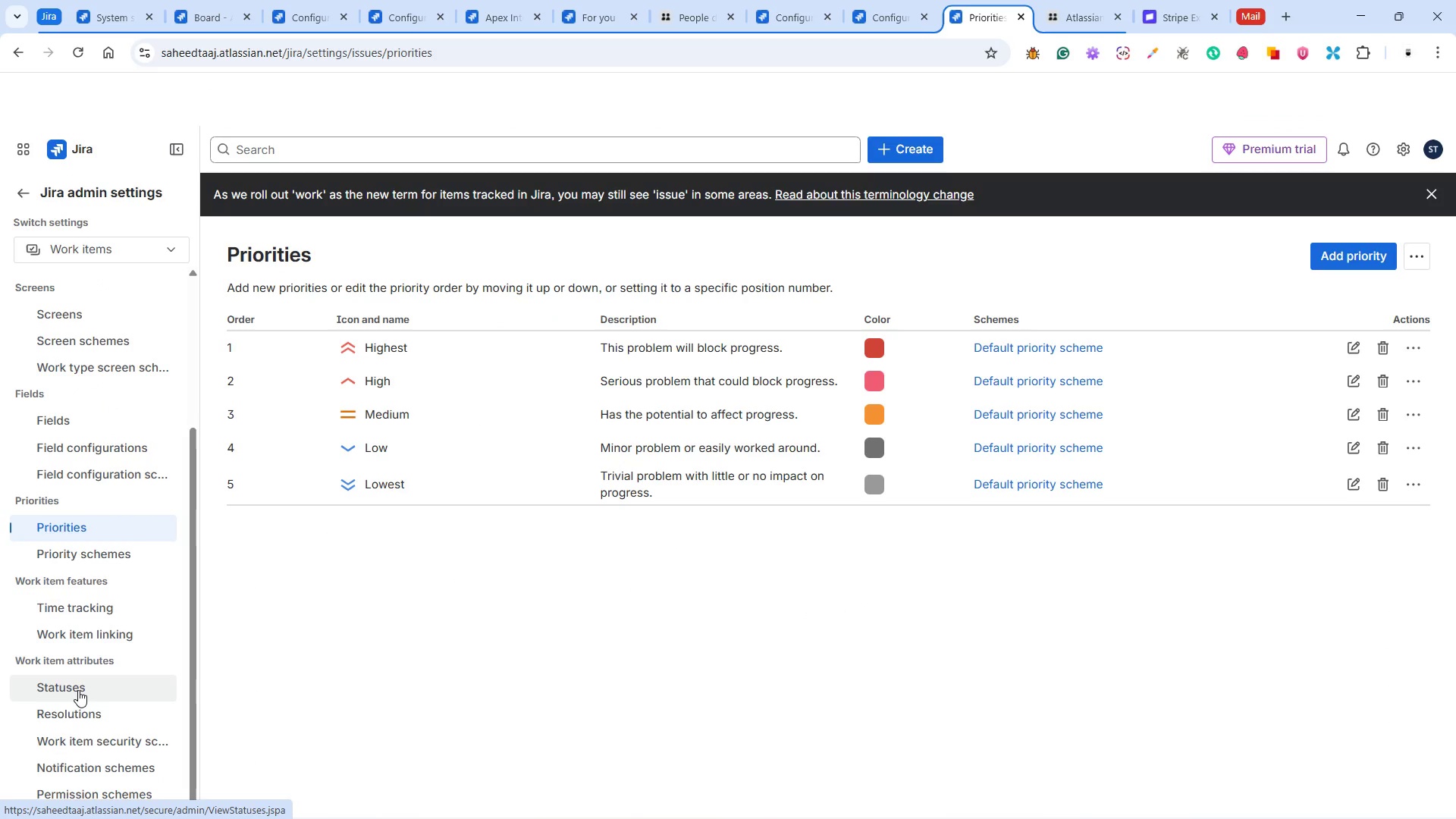 
left_click([77, 692])
 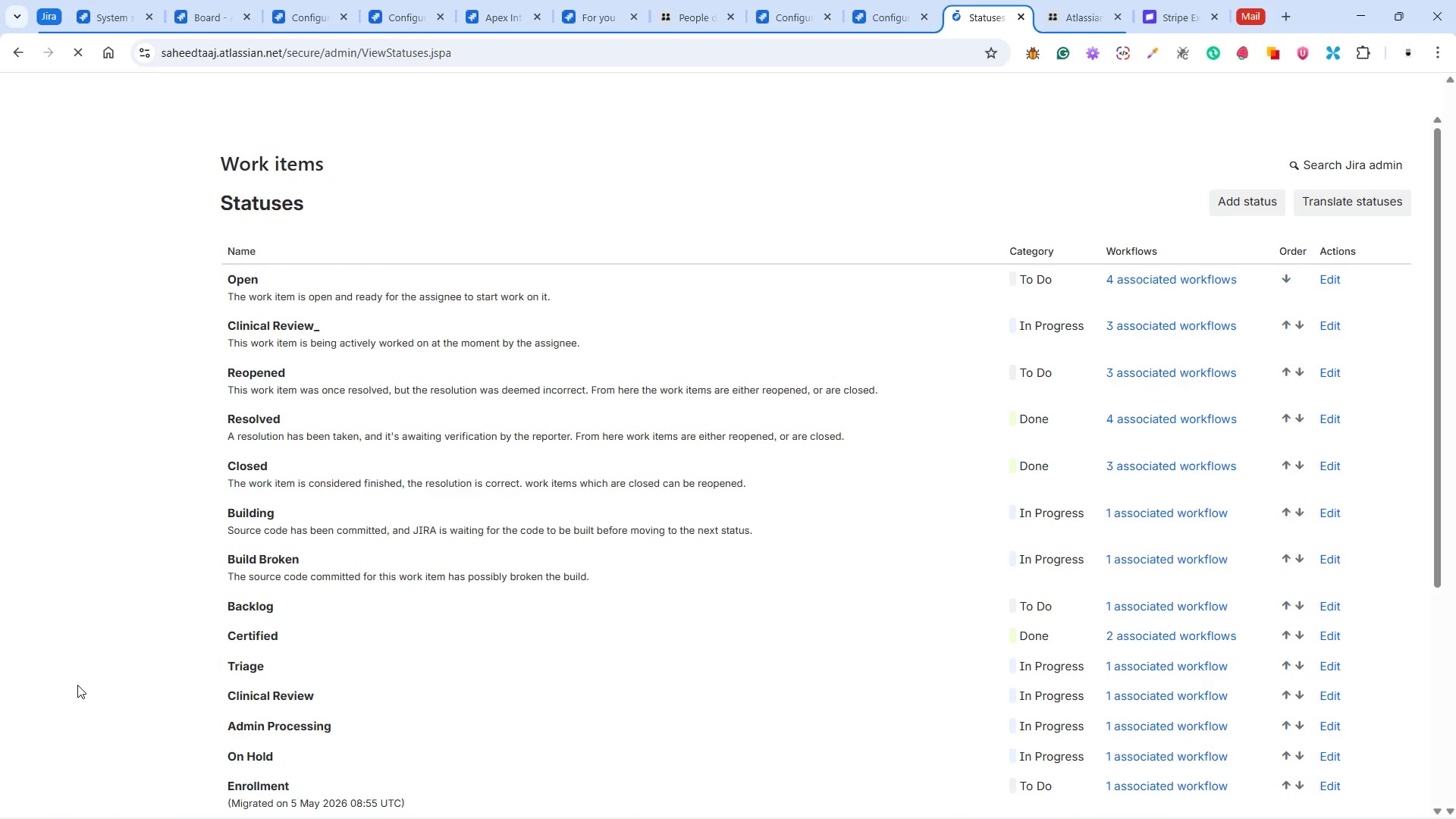 
scroll: coordinate [281, 646], scroll_direction: down, amount: 9.0
 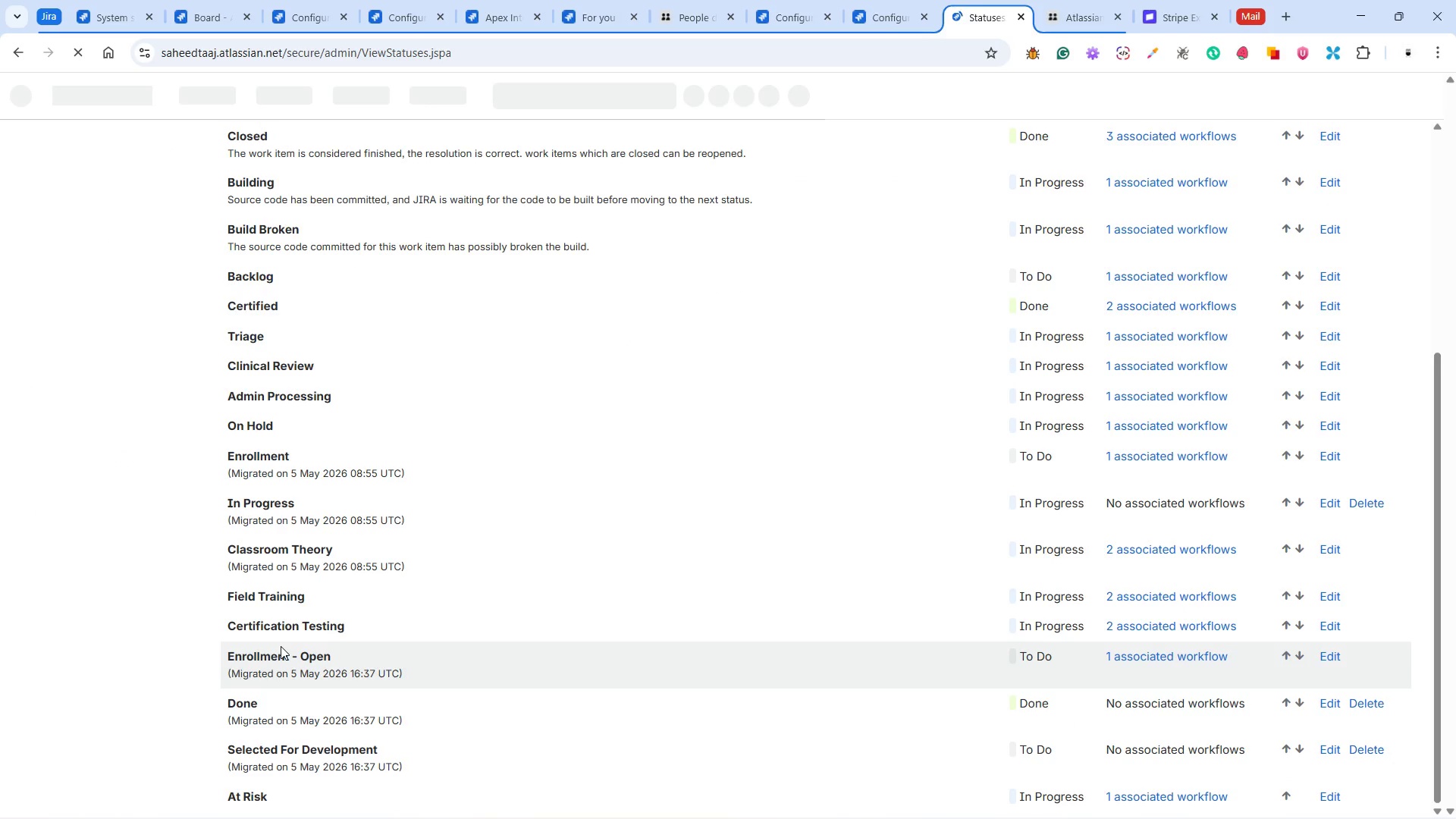 
scroll: coordinate [281, 642], scroll_direction: up, amount: 8.0
 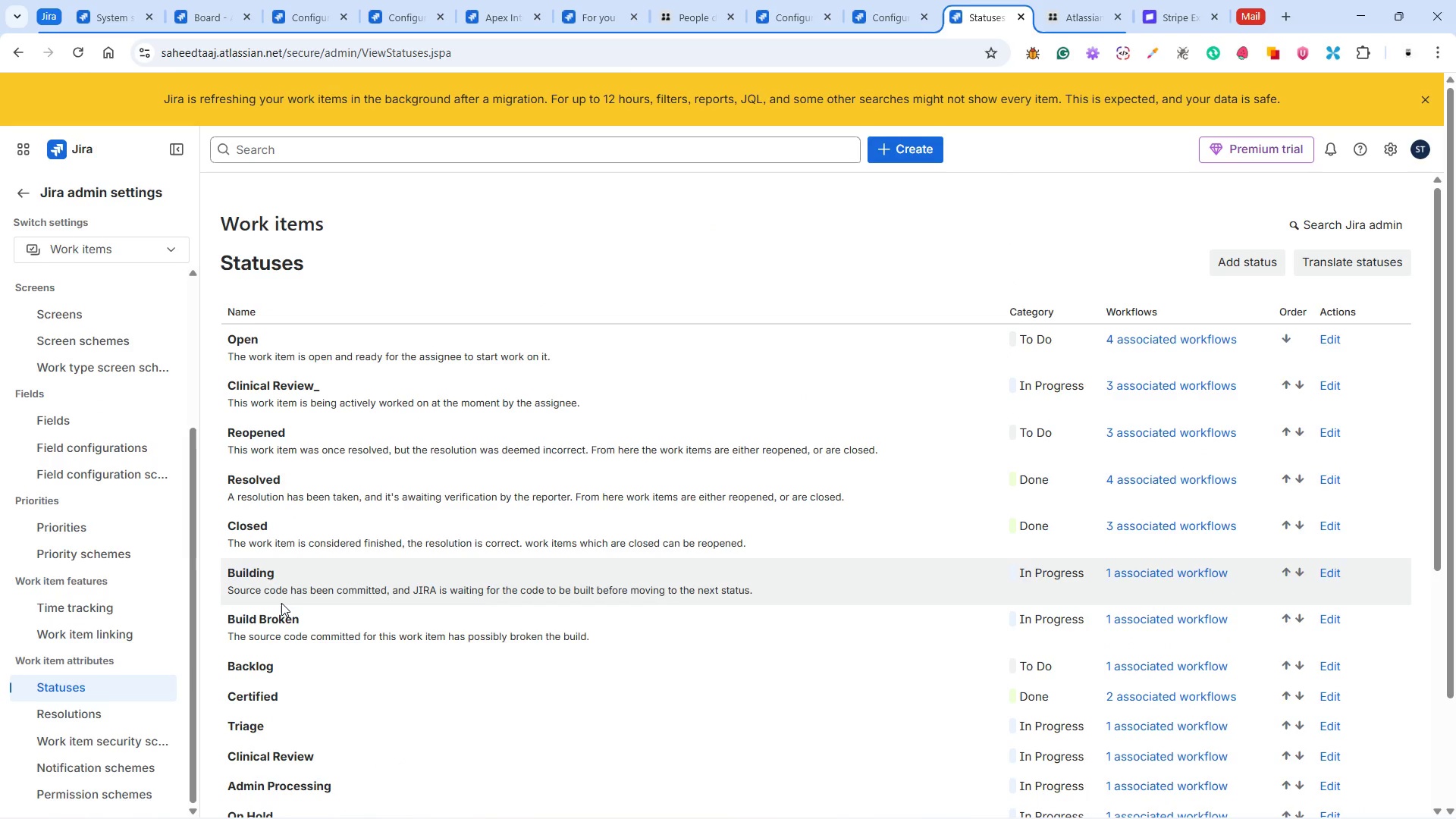 
scroll: coordinate [281, 603], scroll_direction: down, amount: 13.0
 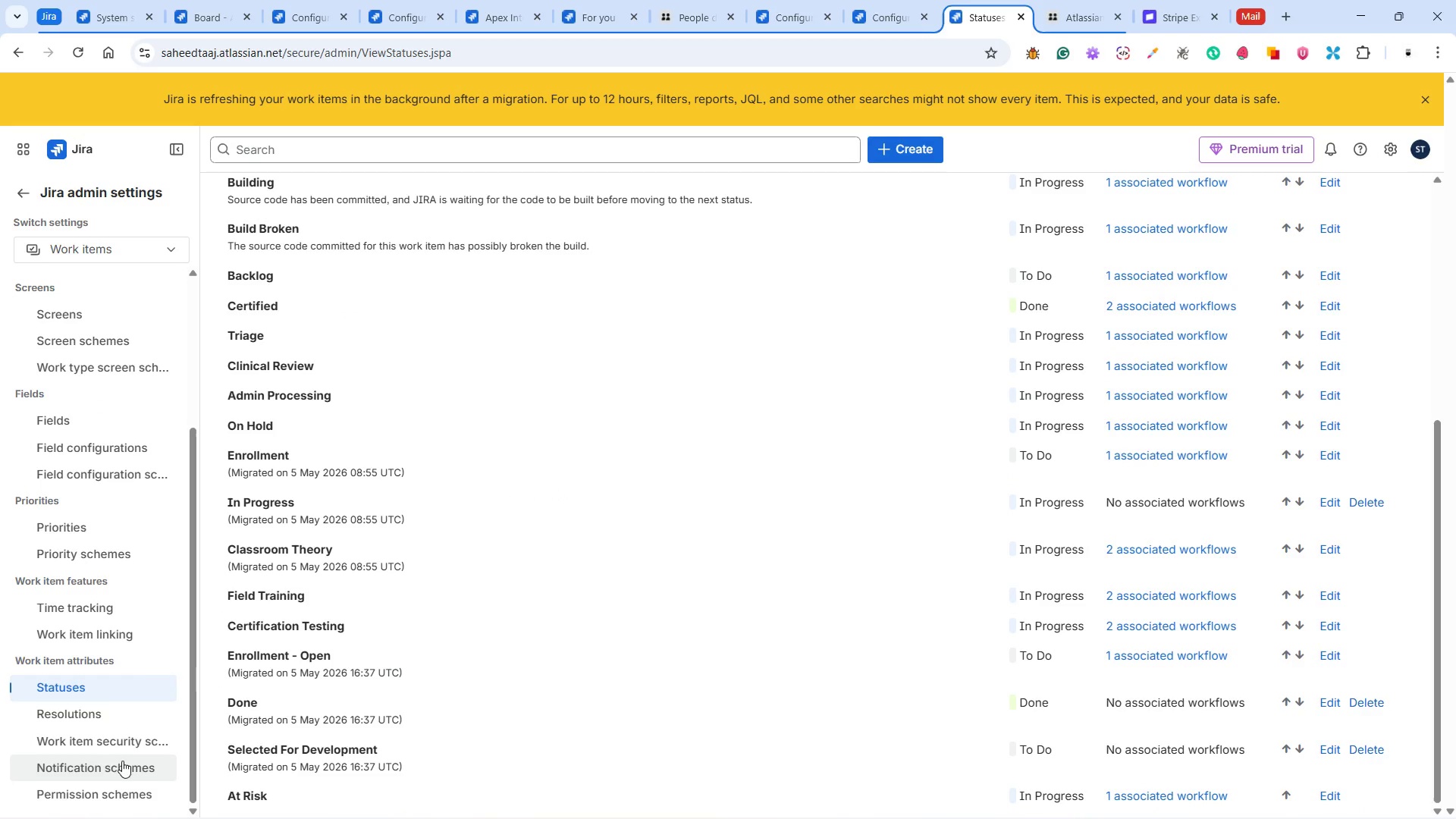 
scroll: coordinate [125, 676], scroll_direction: up, amount: 6.0
 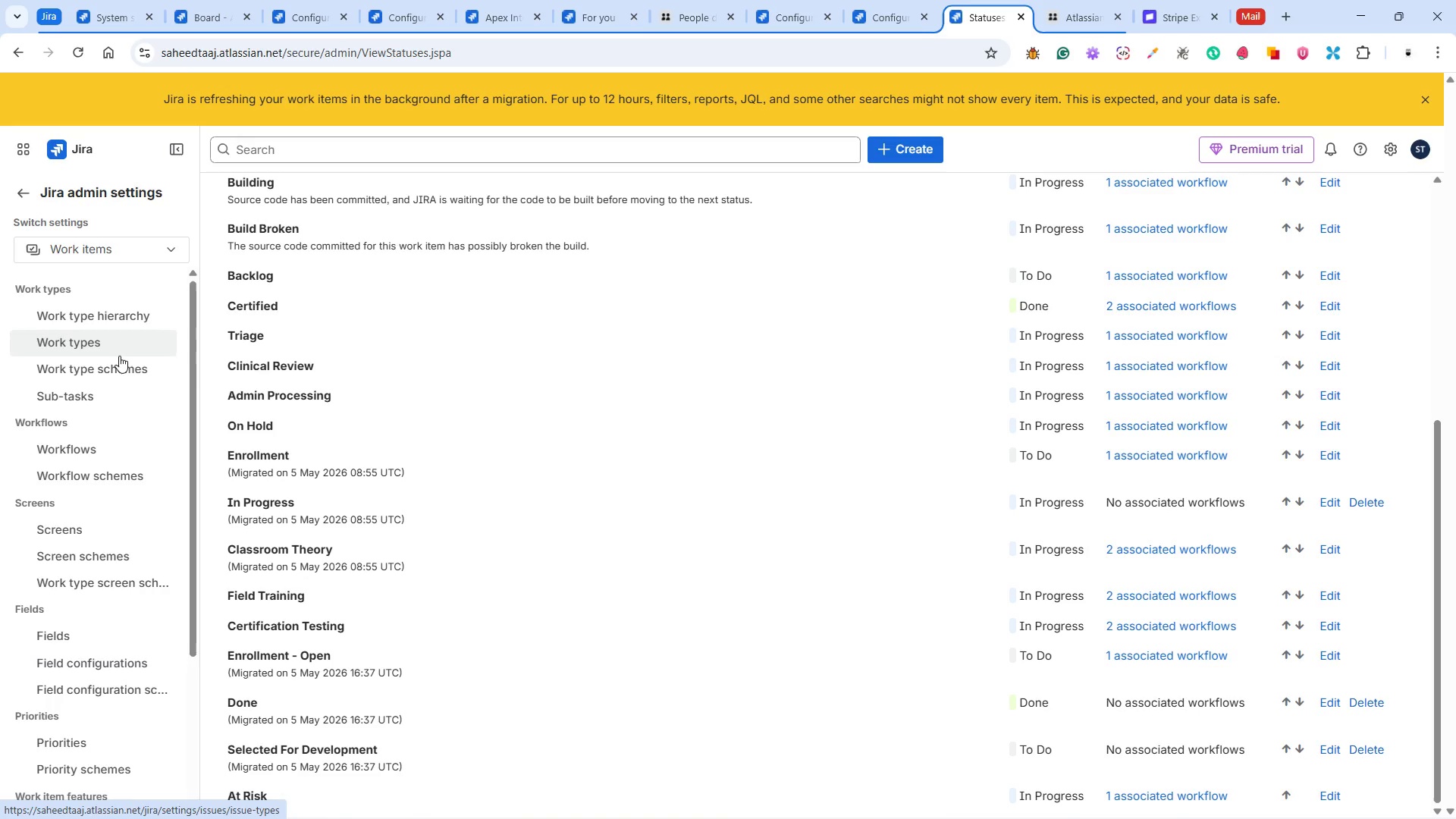 
left_click([121, 341])
 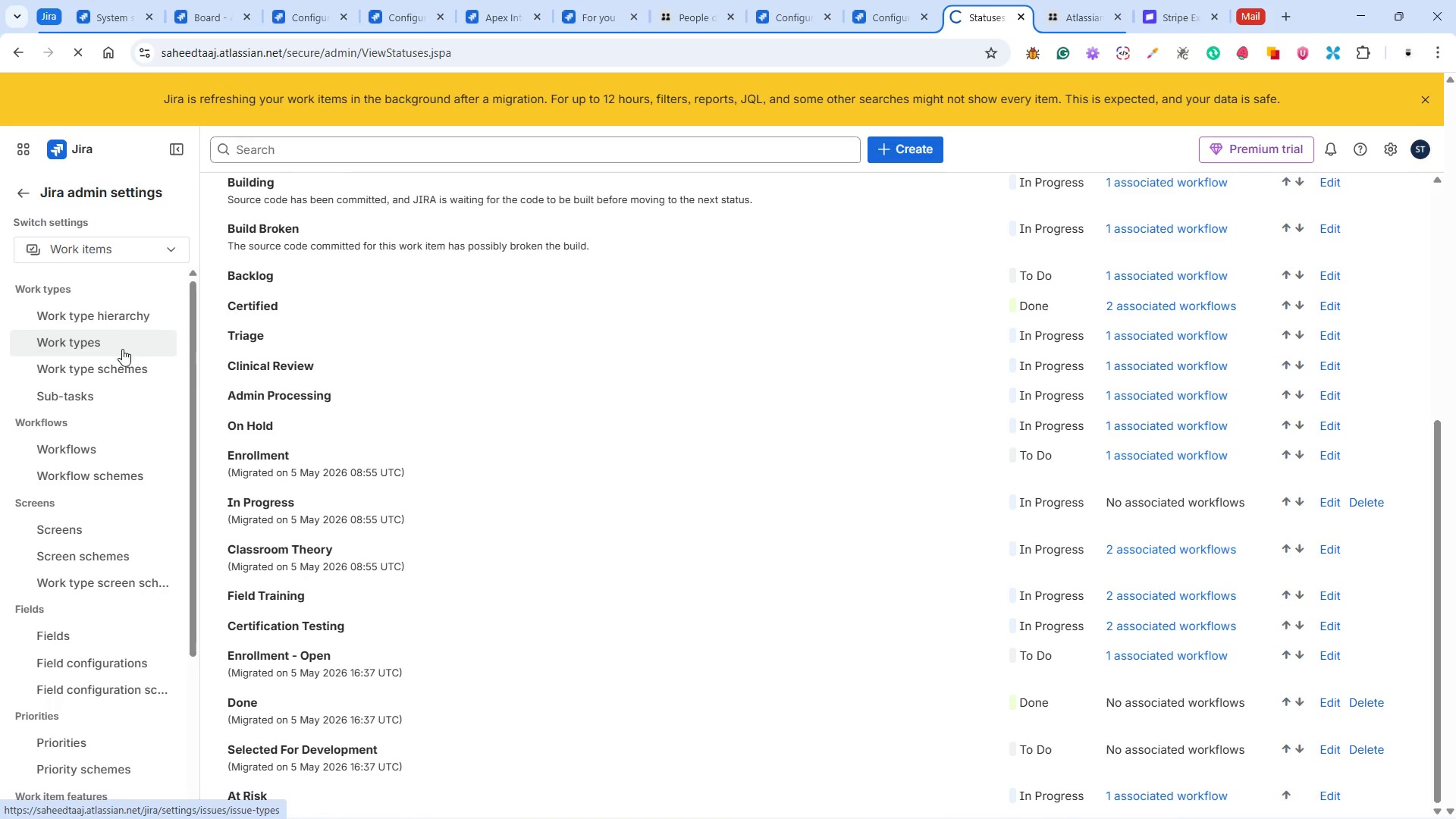 
mouse_move([140, 410])
 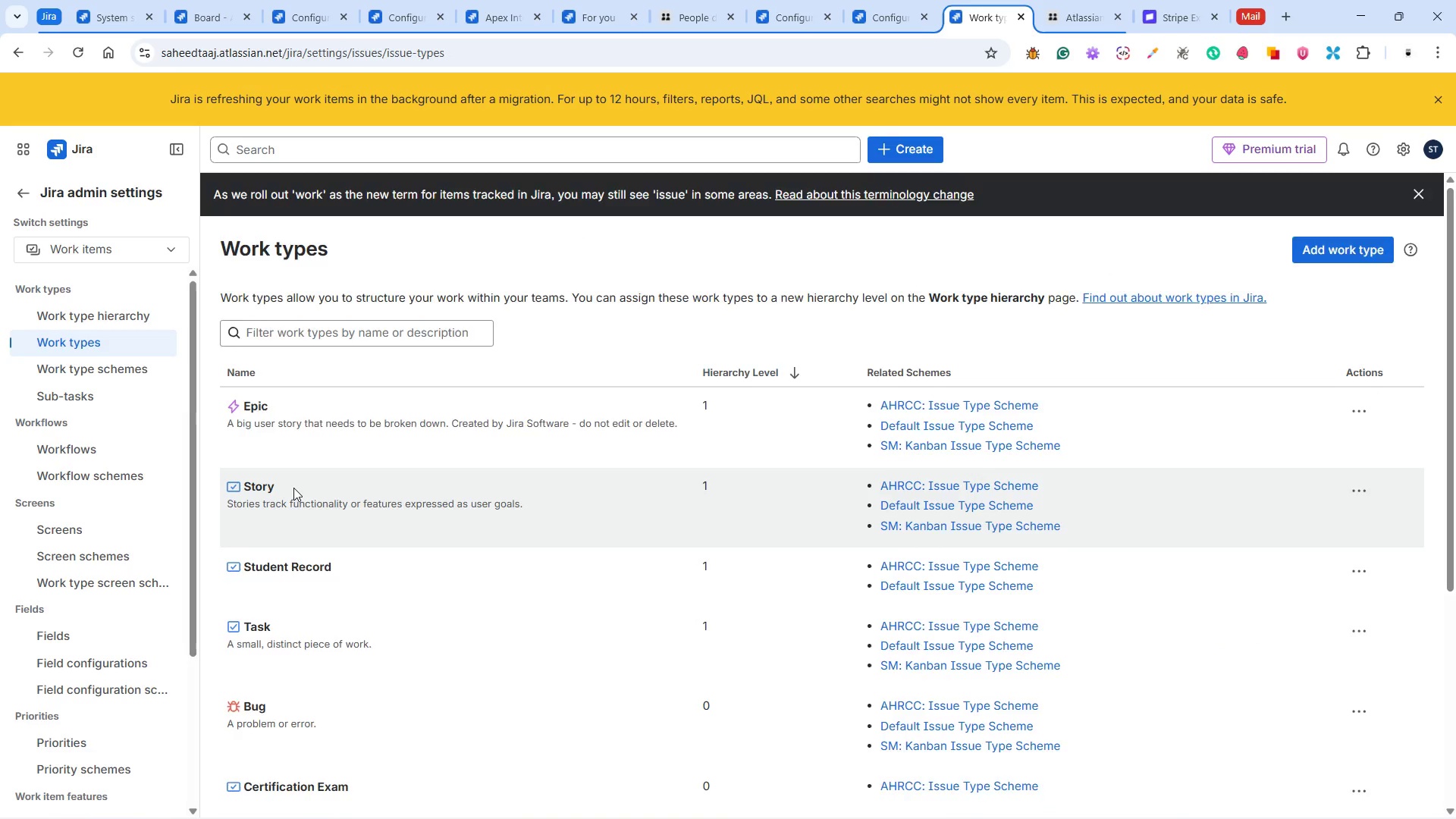 
scroll: coordinate [293, 488], scroll_direction: down, amount: 3.0
 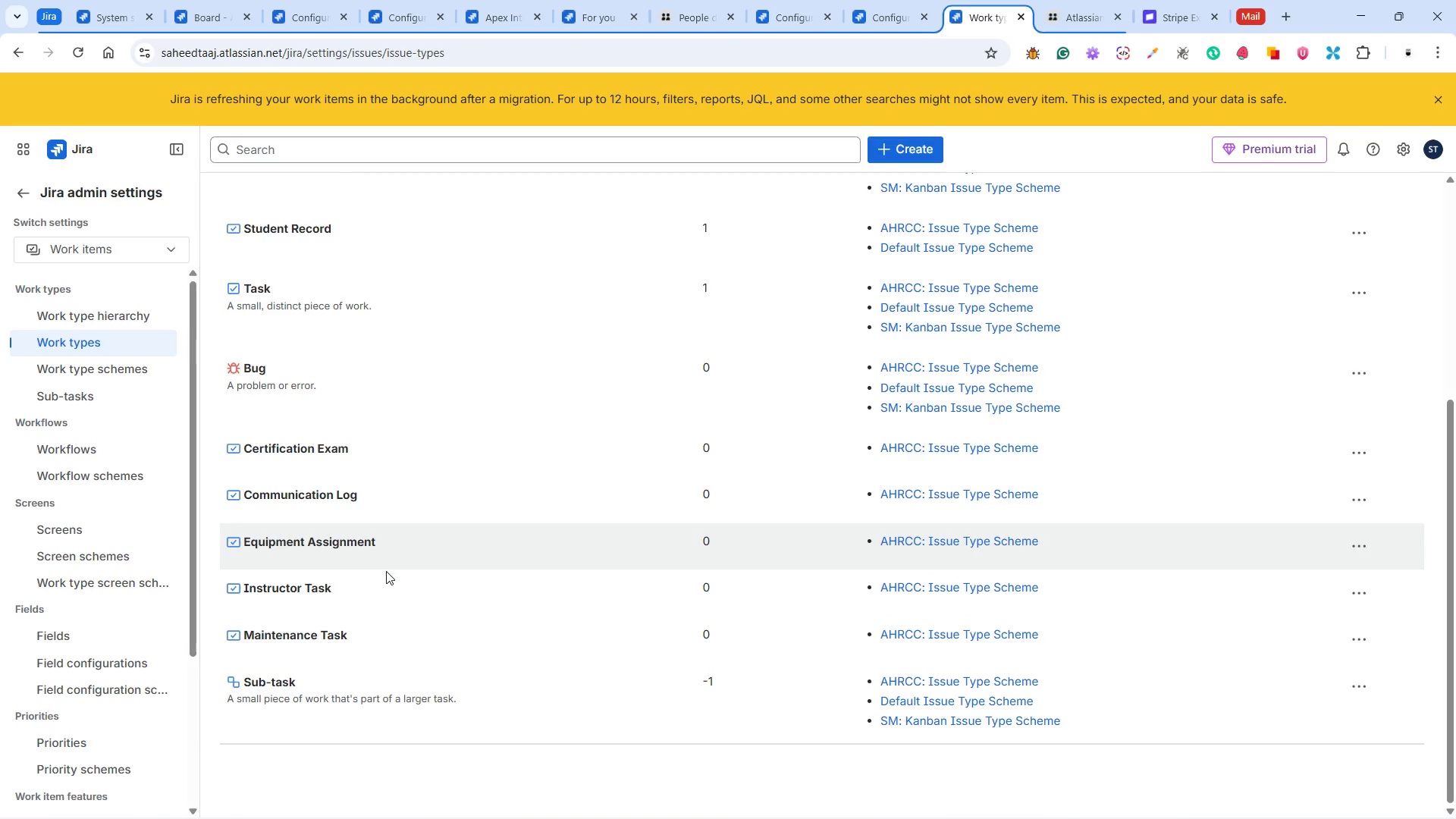 
scroll: coordinate [377, 595], scroll_direction: up, amount: 9.0
 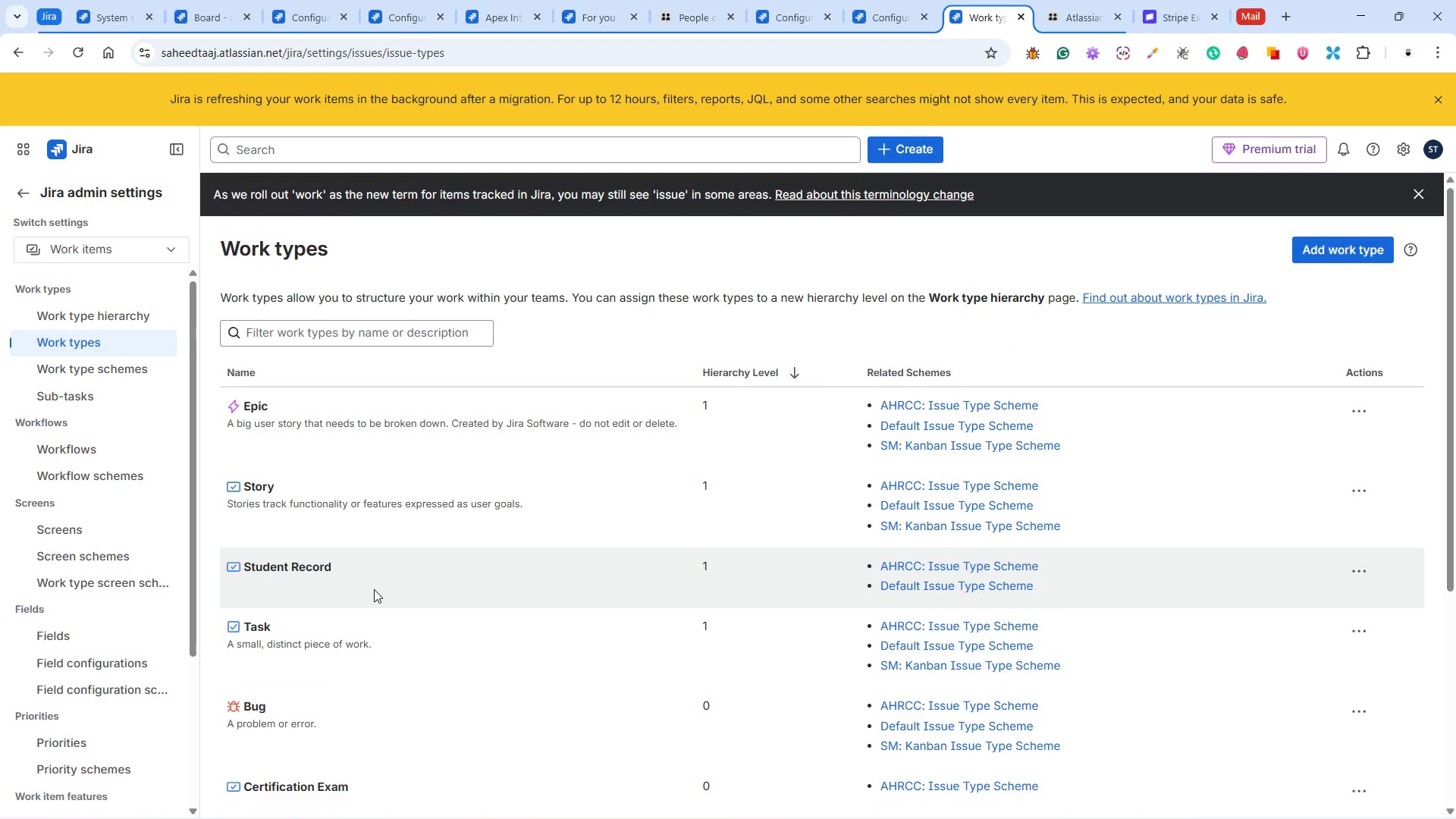 
scroll: coordinate [373, 579], scroll_direction: down, amount: 4.0
 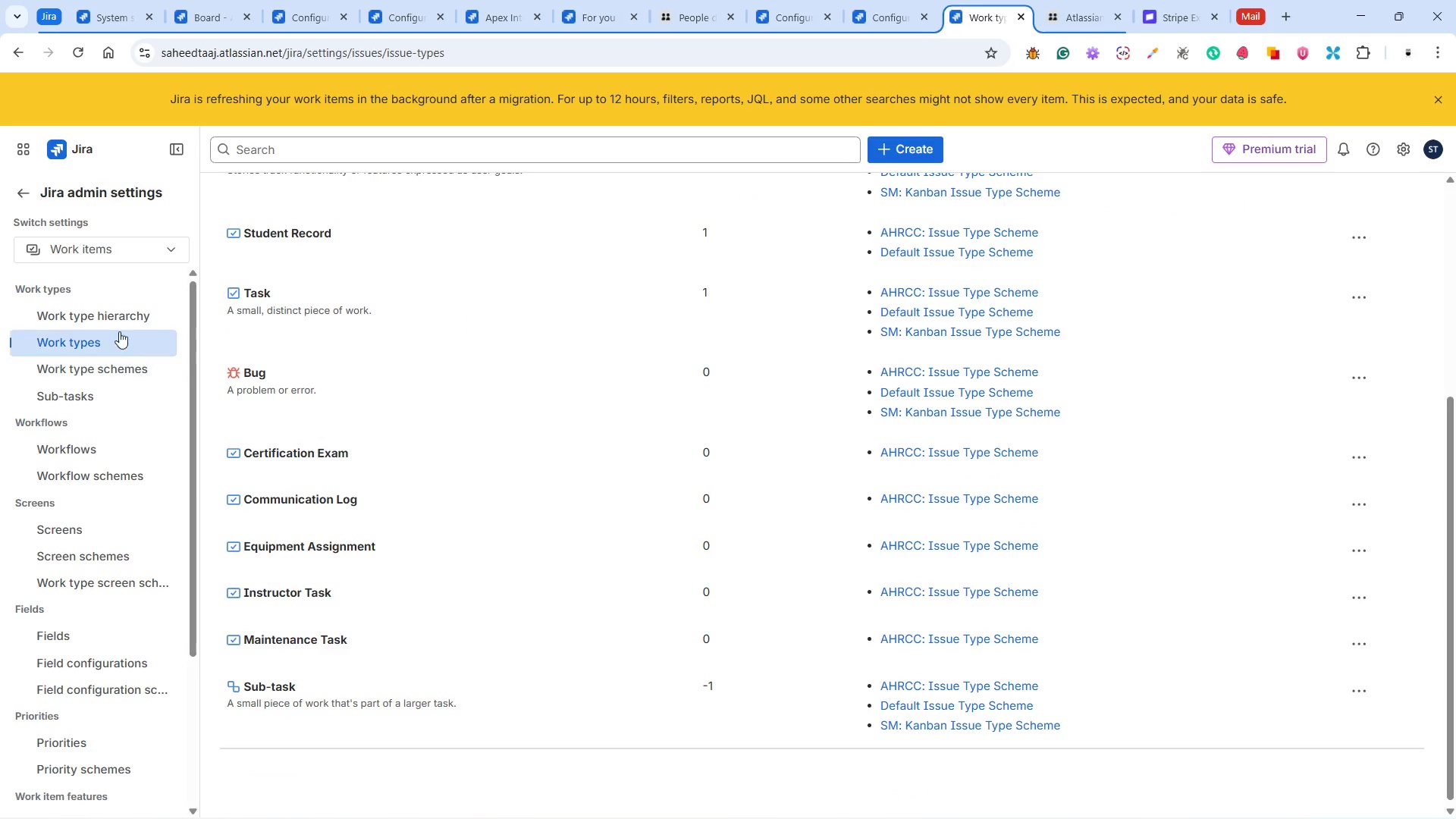 
left_click([119, 367])
 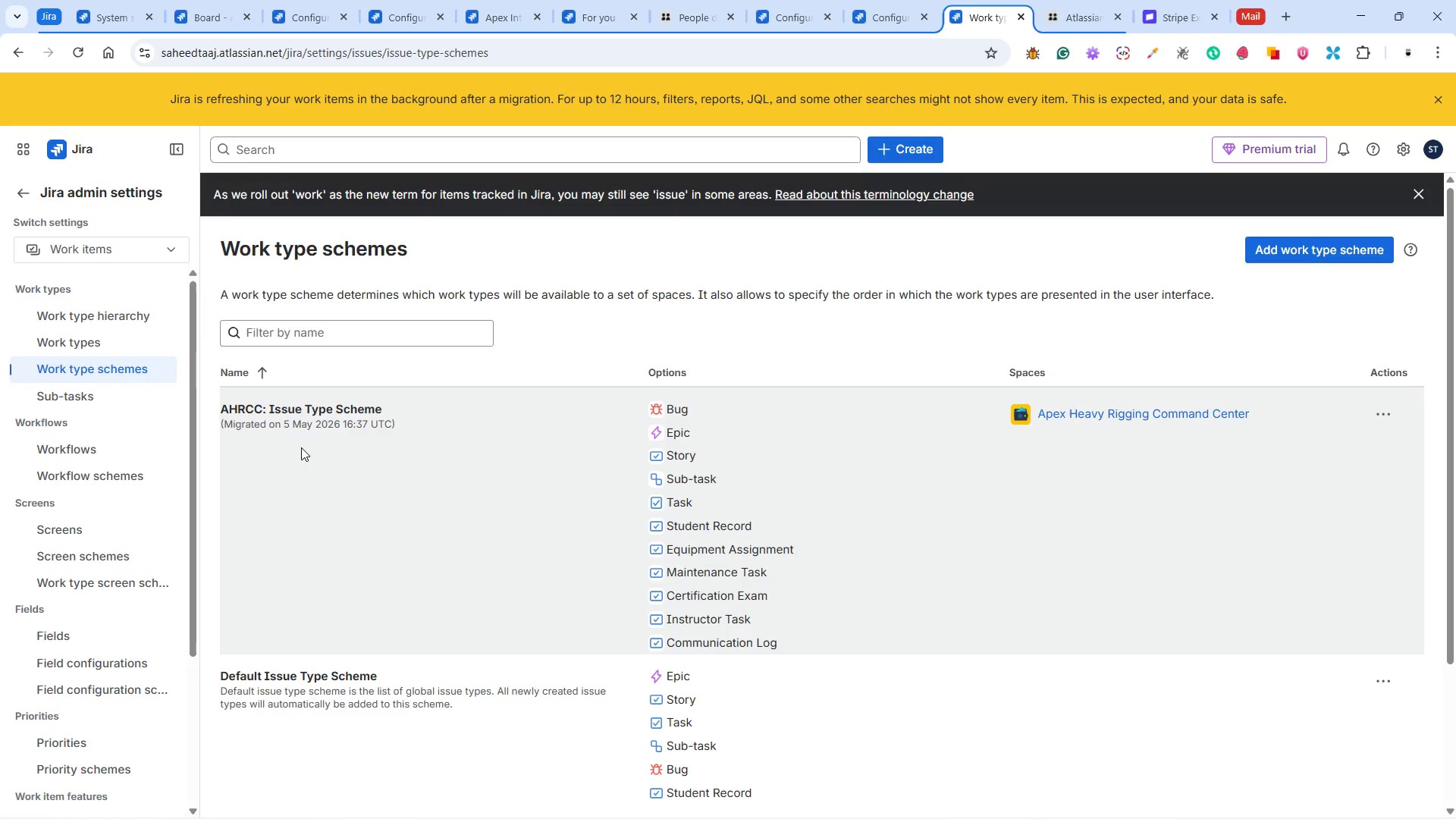 
wait(5.8)
 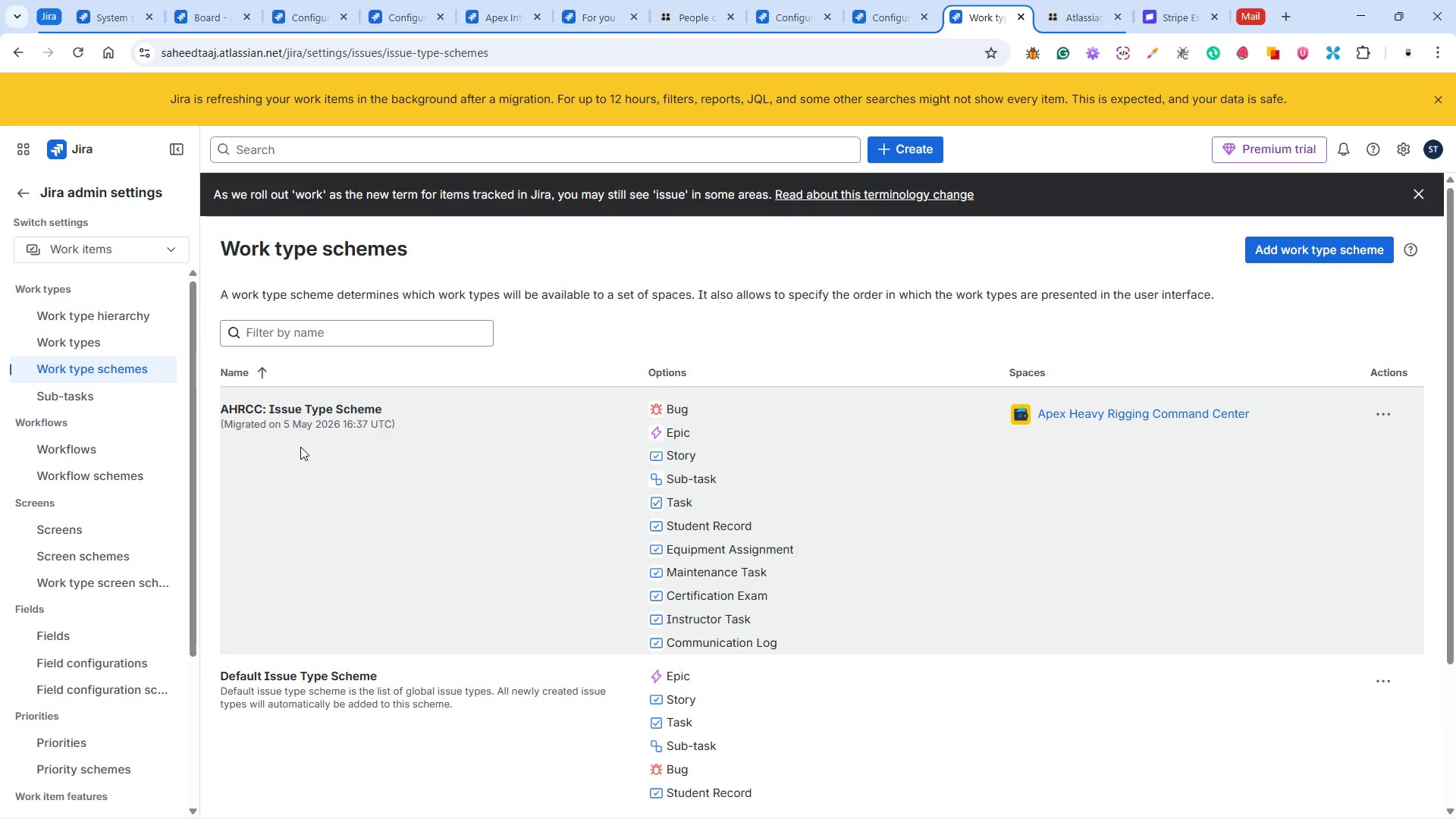 
scroll: coordinate [300, 473], scroll_direction: down, amount: 8.0
 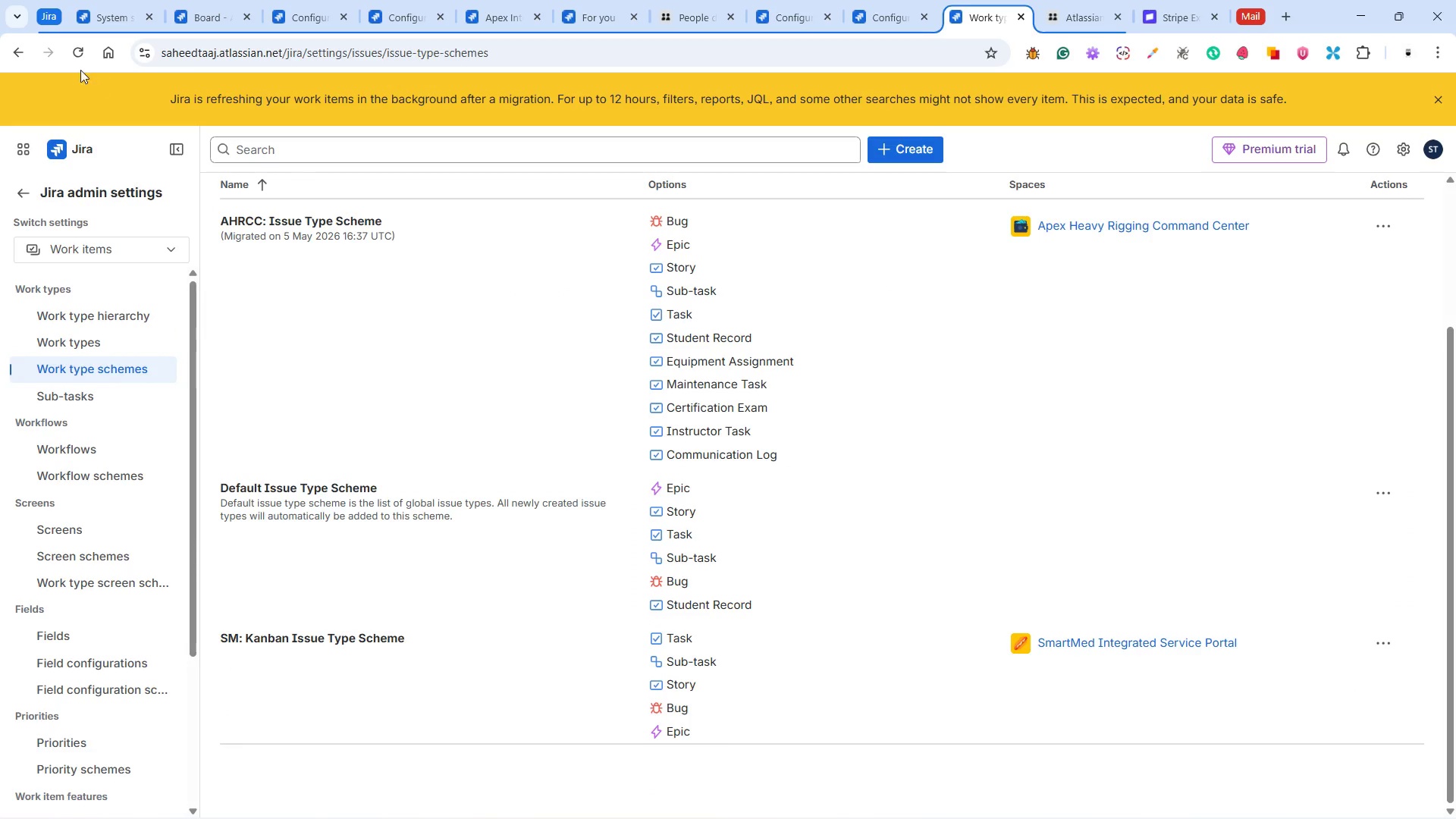 
left_click([71, 47])
 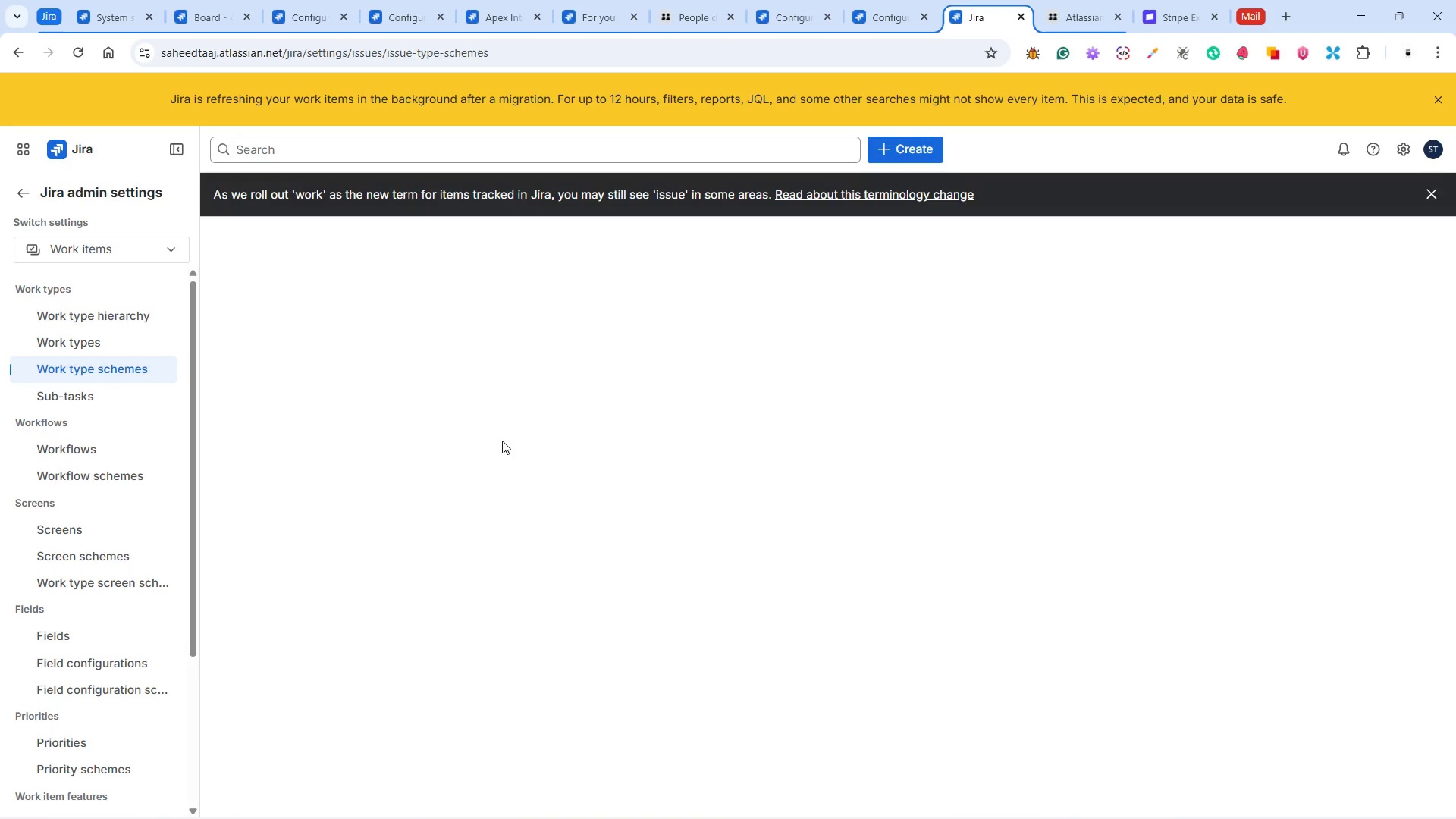 
wait(5.61)
 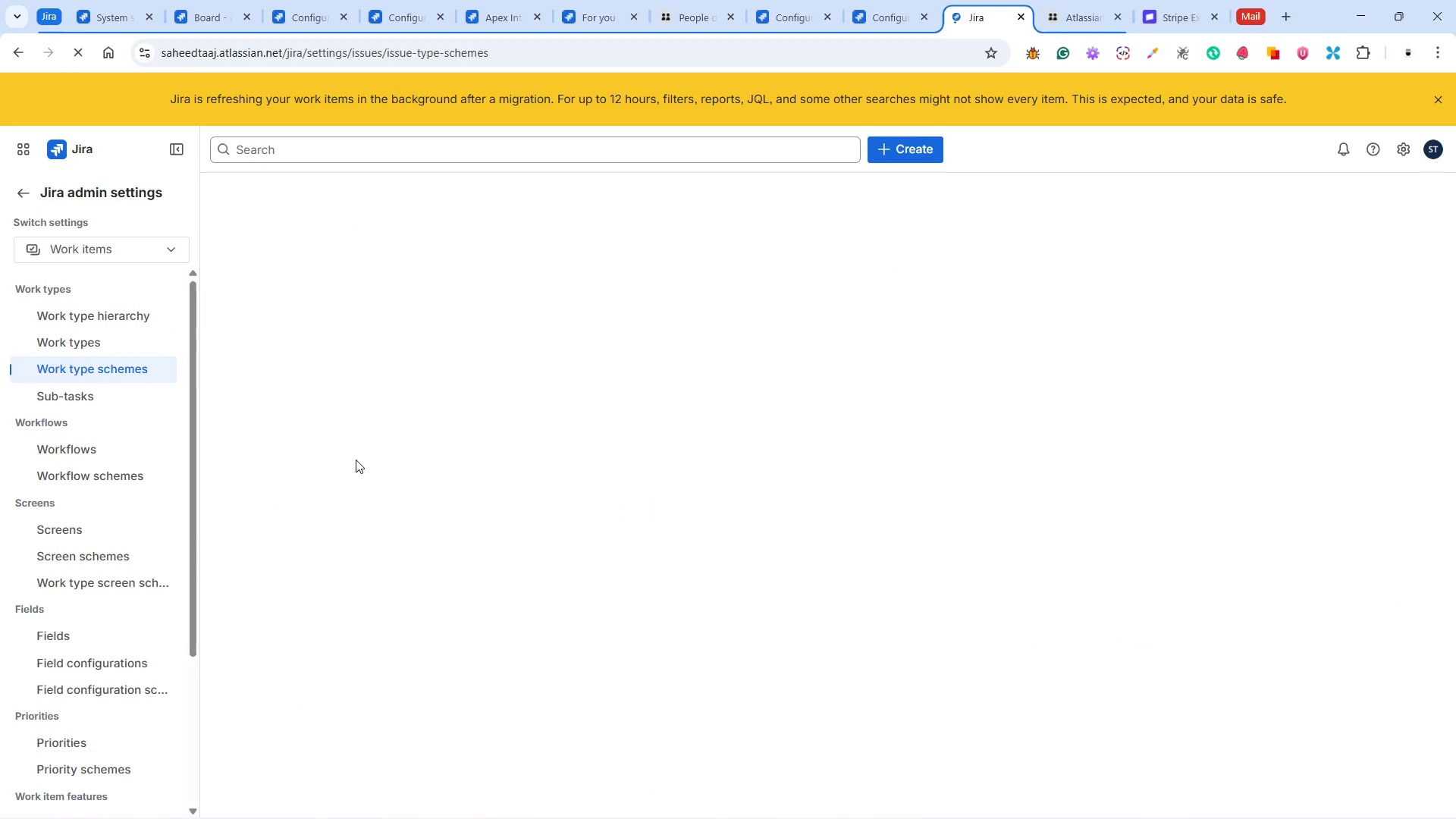 
left_click([78, 444])
 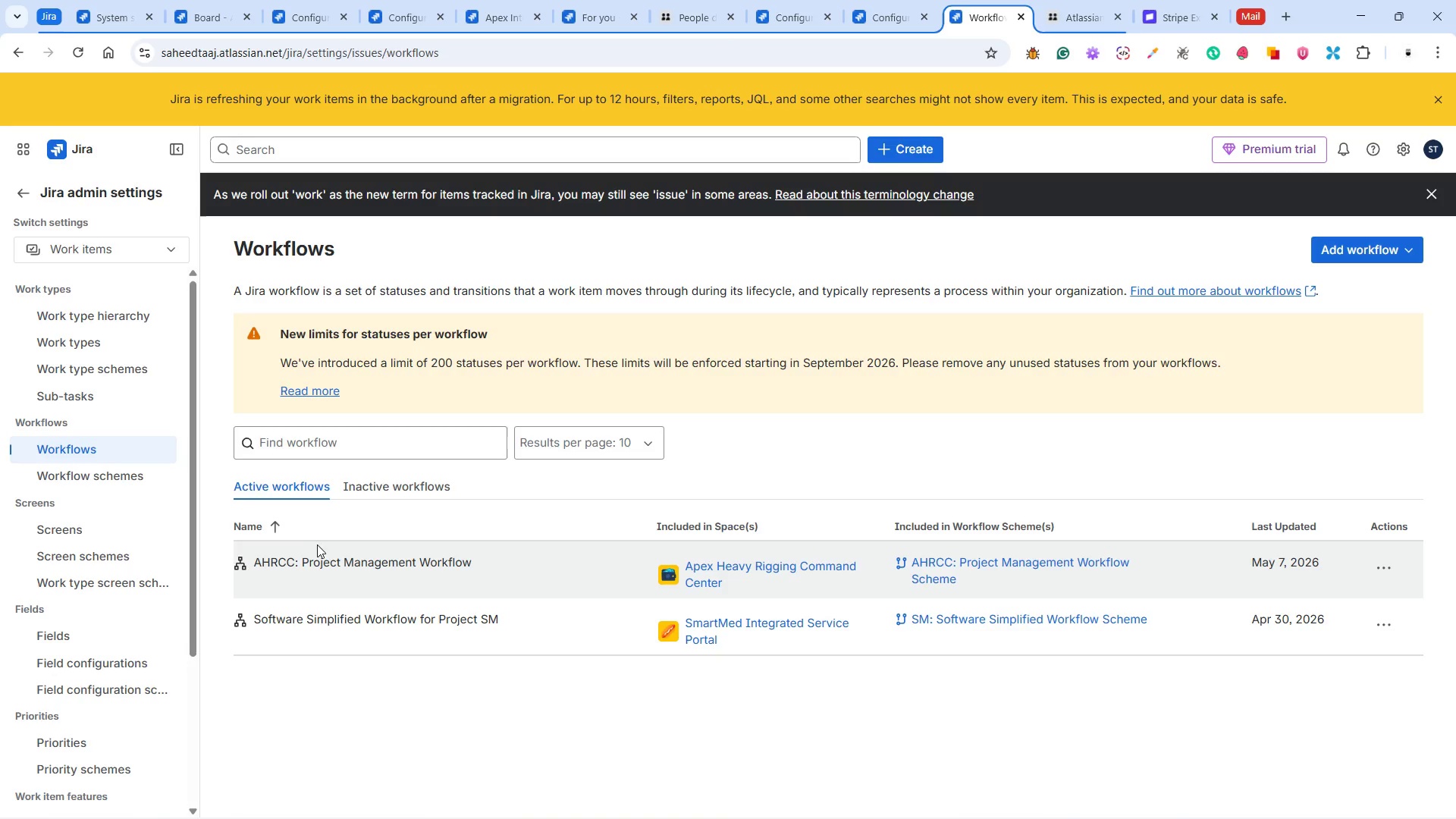 
wait(12.14)
 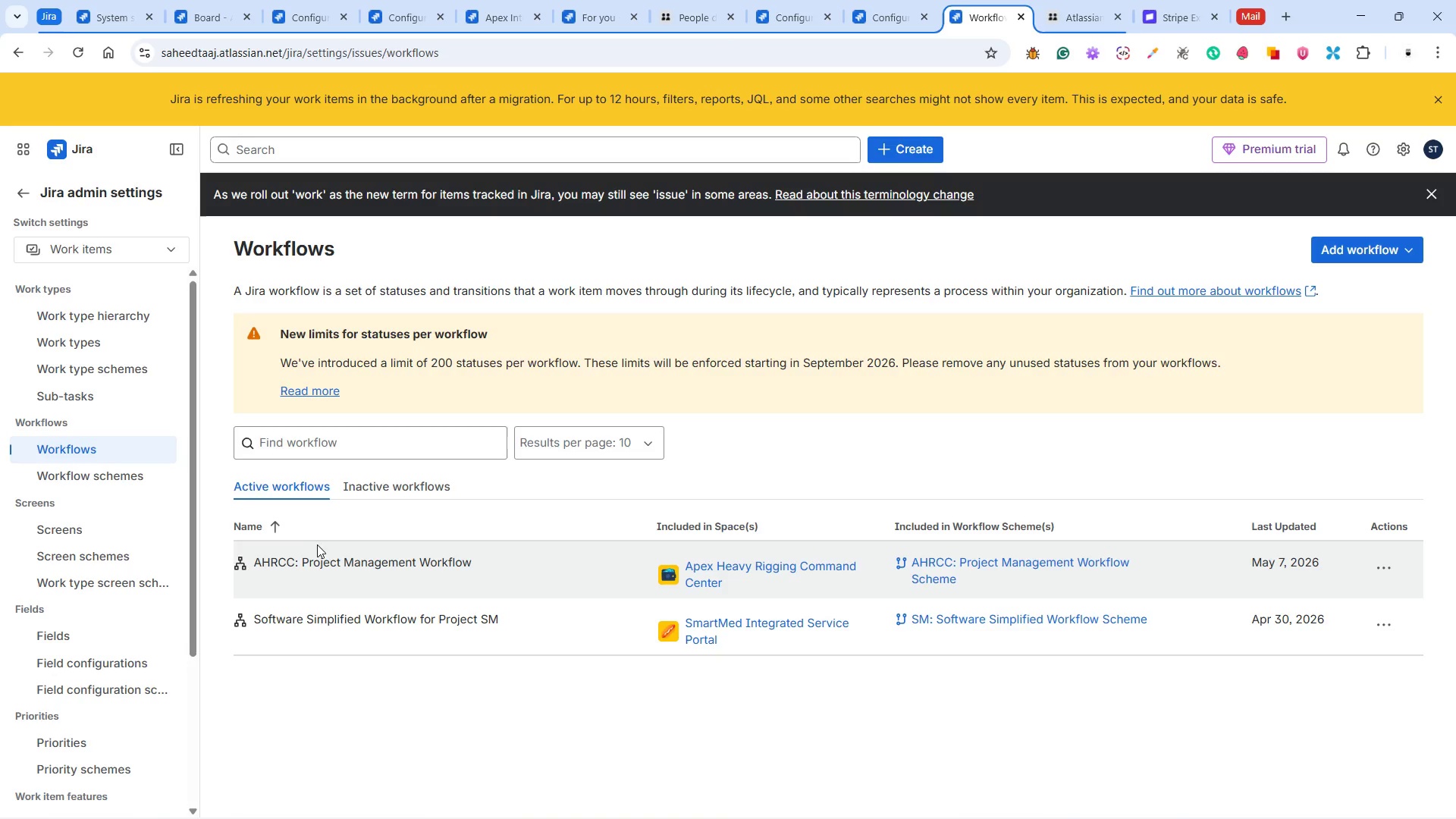 
scroll: coordinate [111, 587], scroll_direction: down, amount: 2.0
 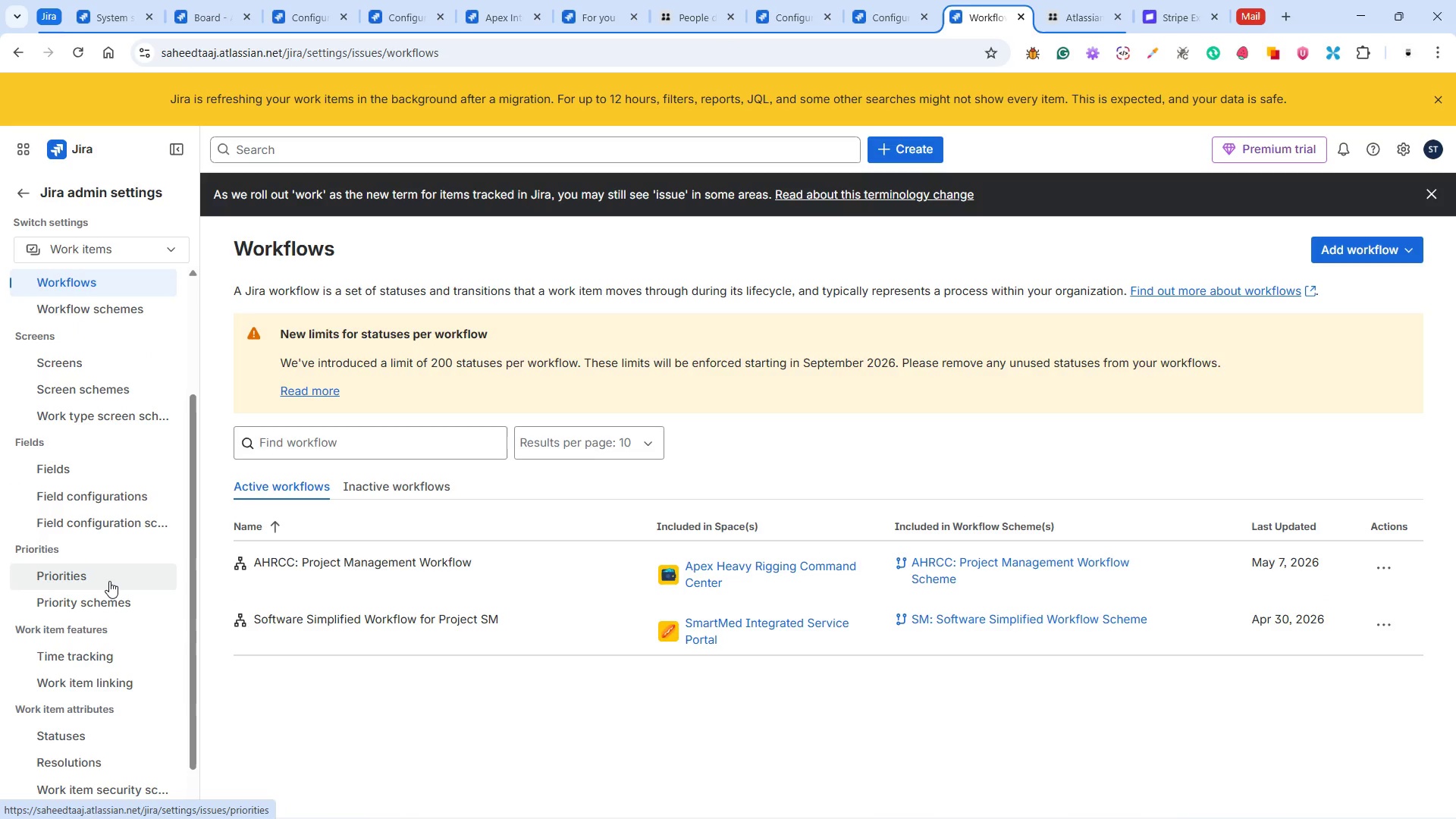 
scroll: coordinate [118, 541], scroll_direction: up, amount: 6.0
 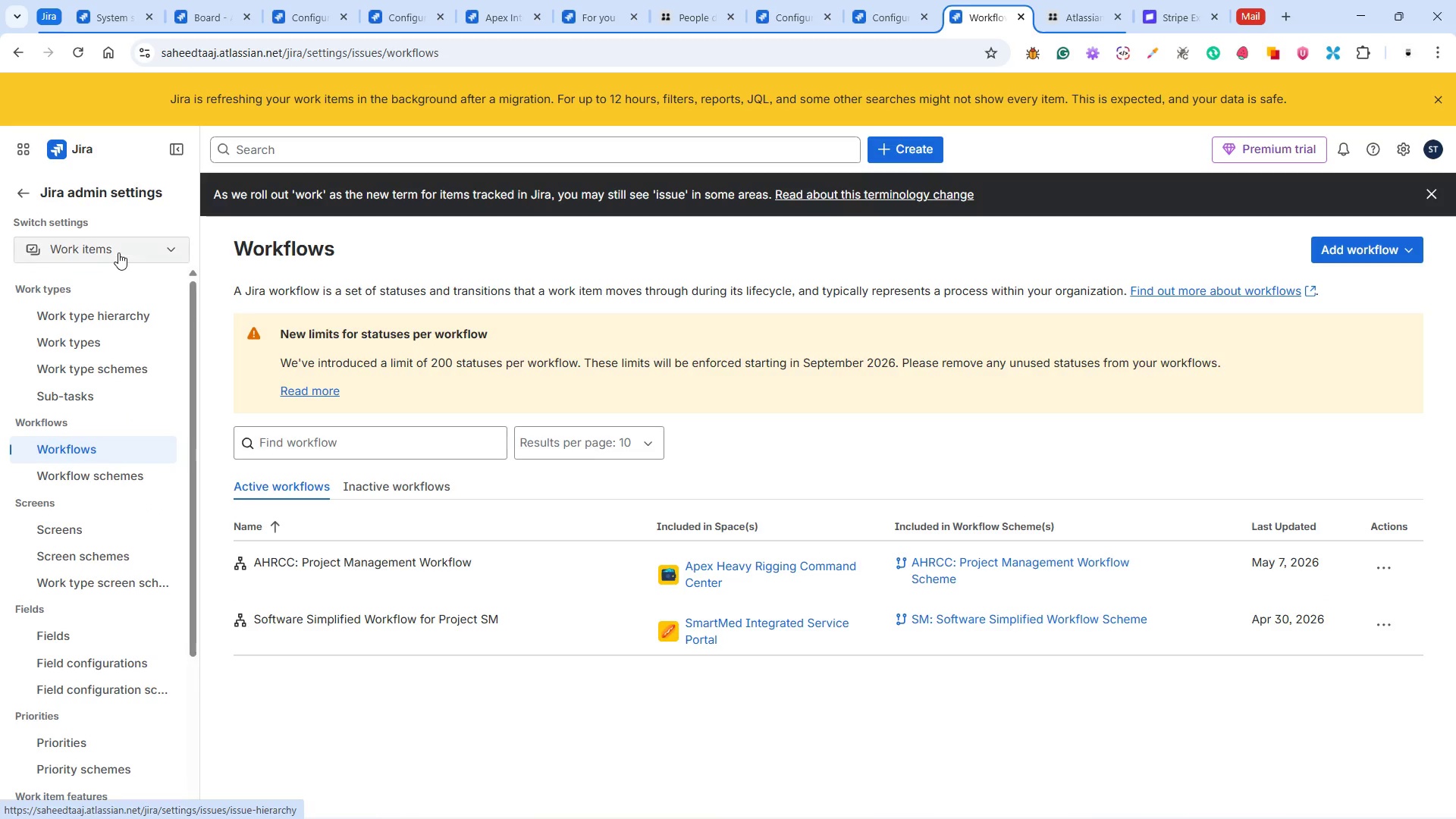 
left_click([118, 252])
 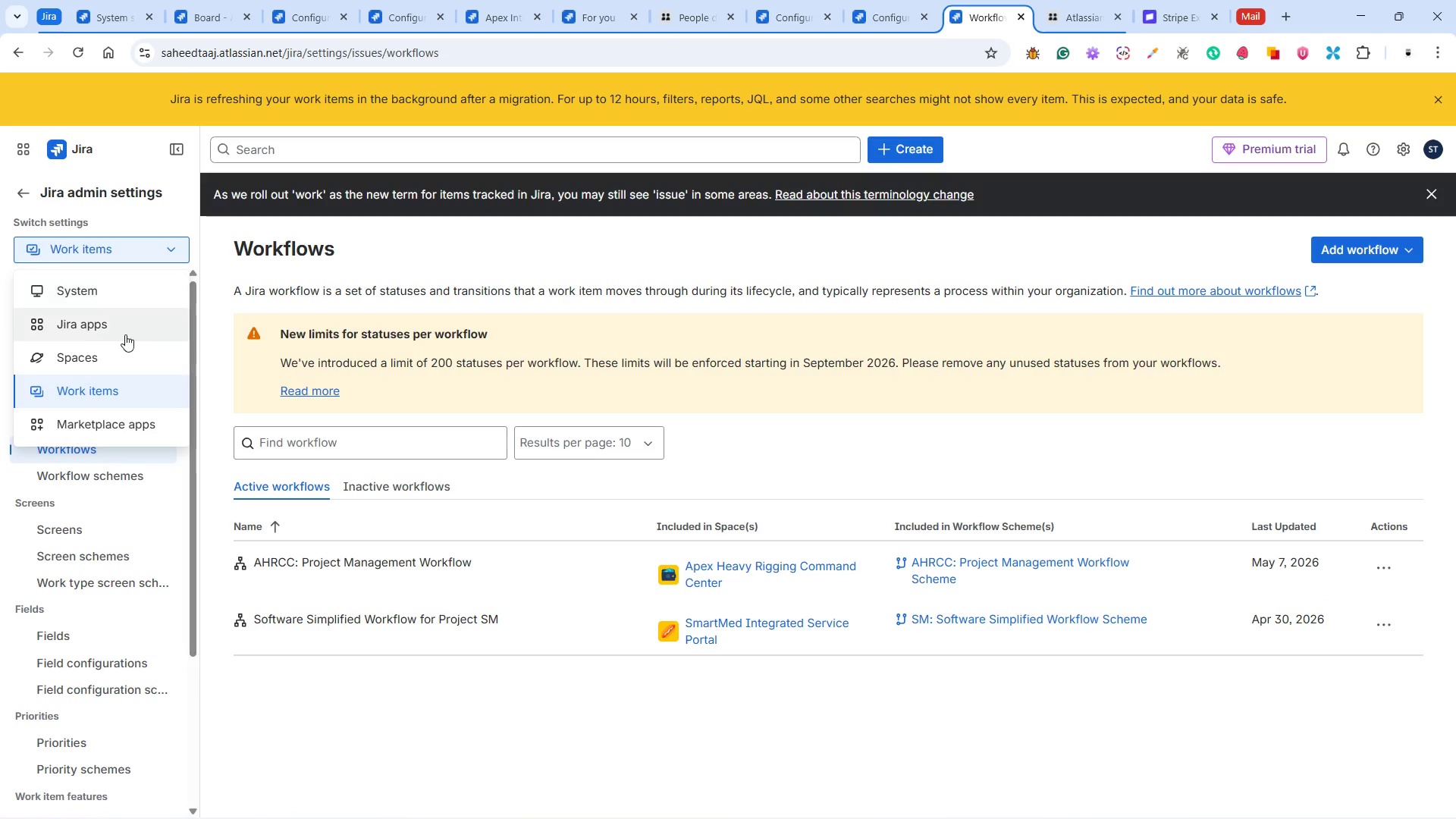 
left_click([124, 350])
 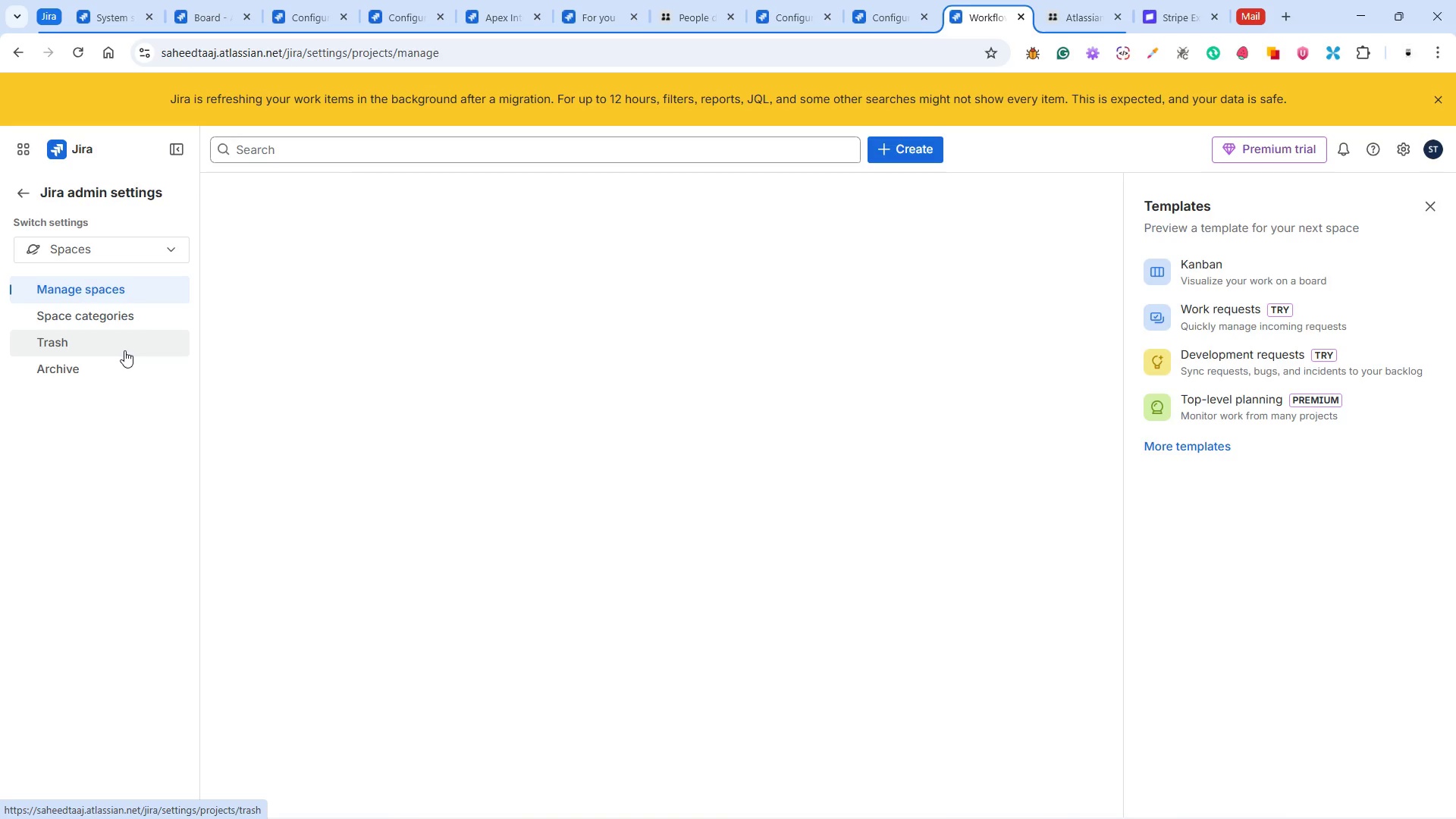 
mouse_move([168, 388])
 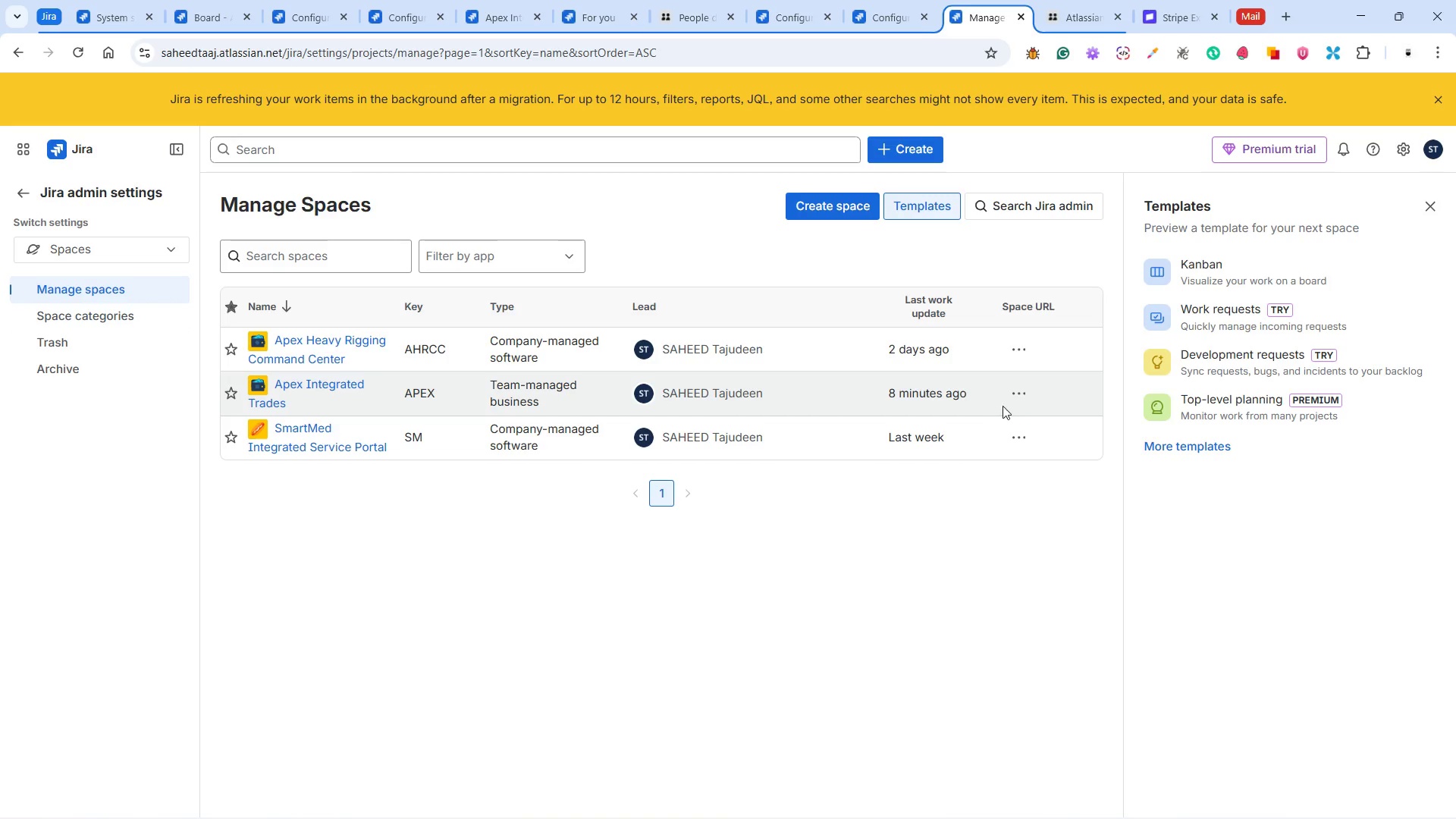 
left_click([1018, 392])
 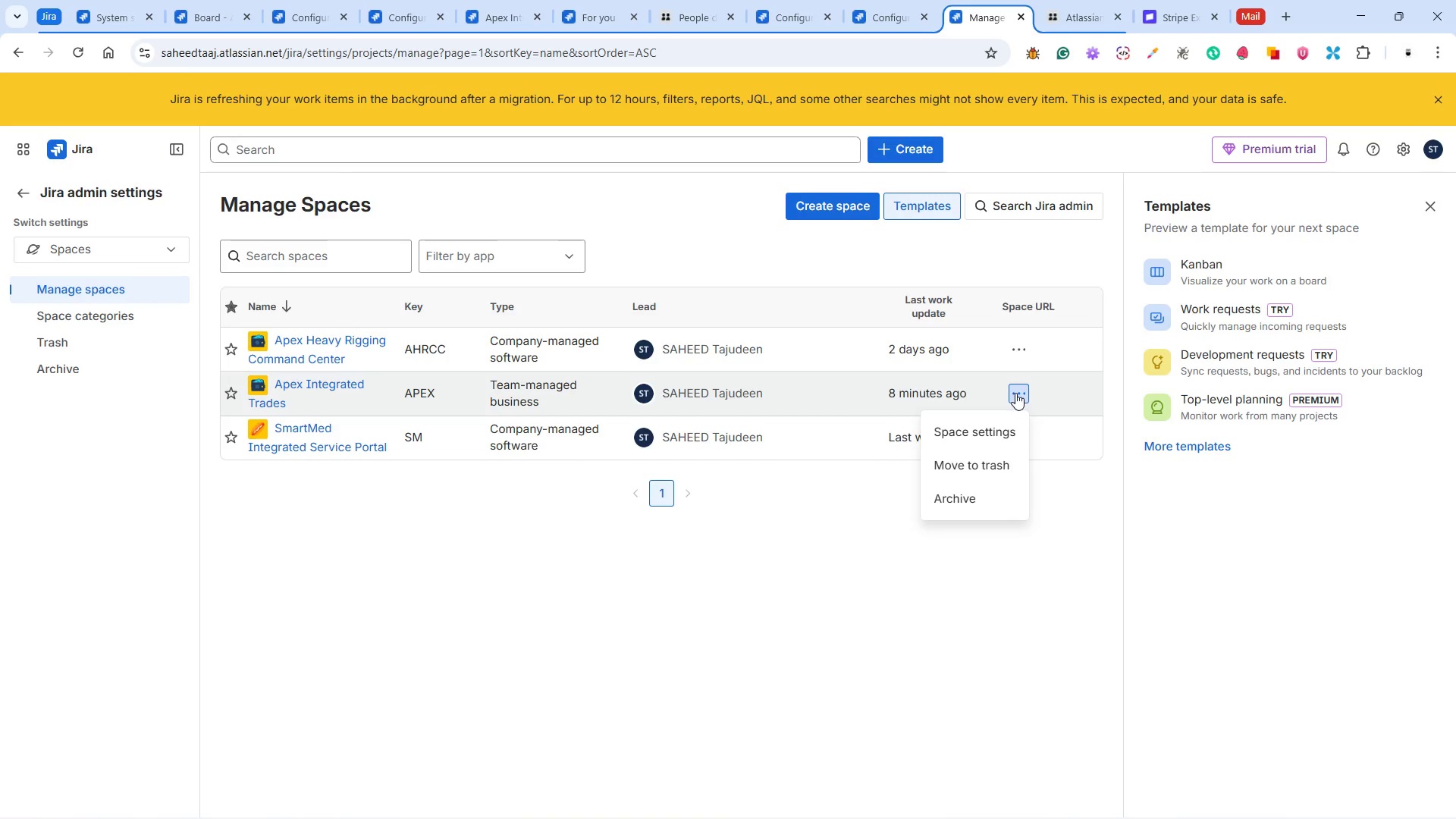 
right_click([977, 427])
 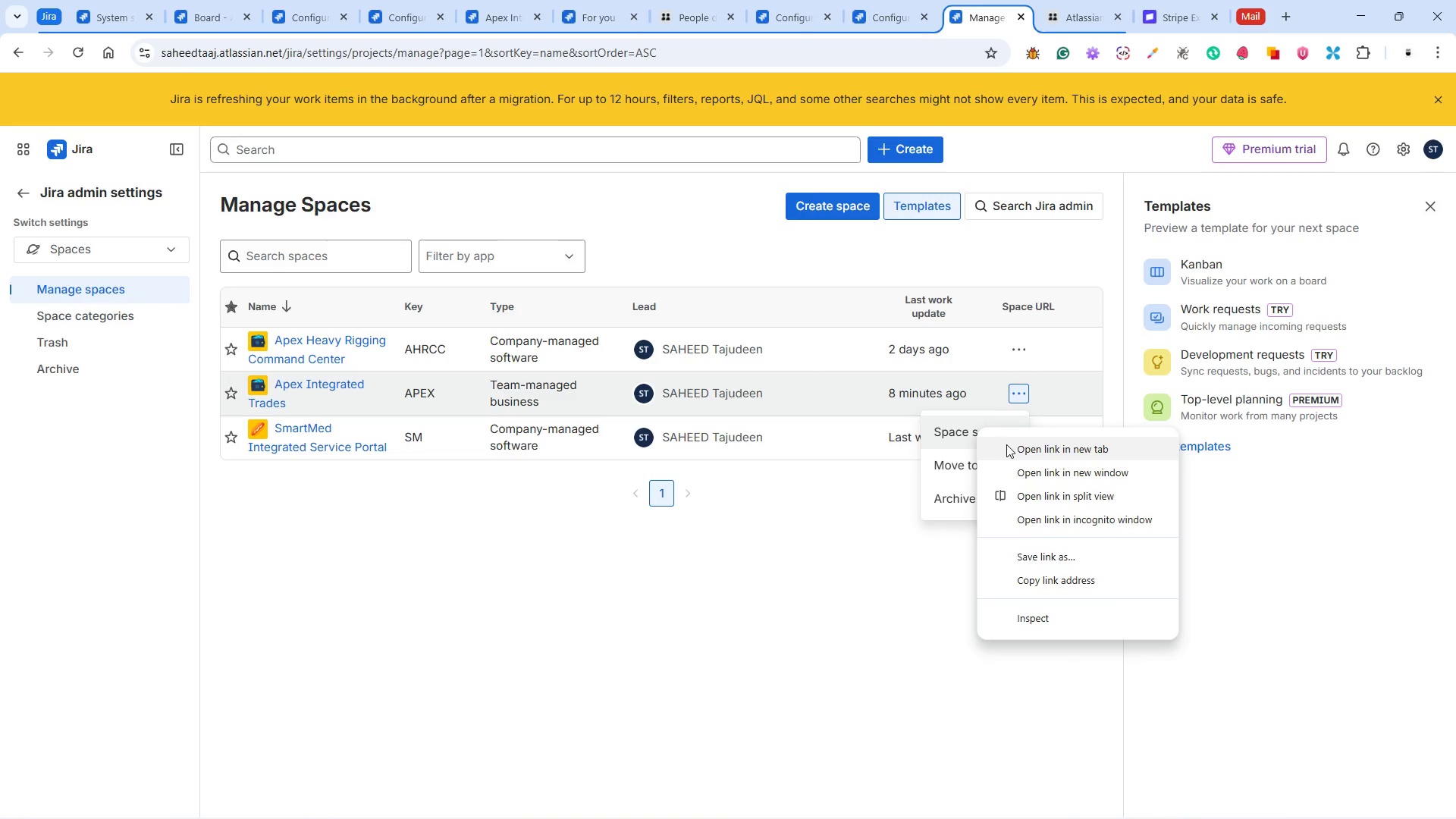 
left_click([1007, 444])
 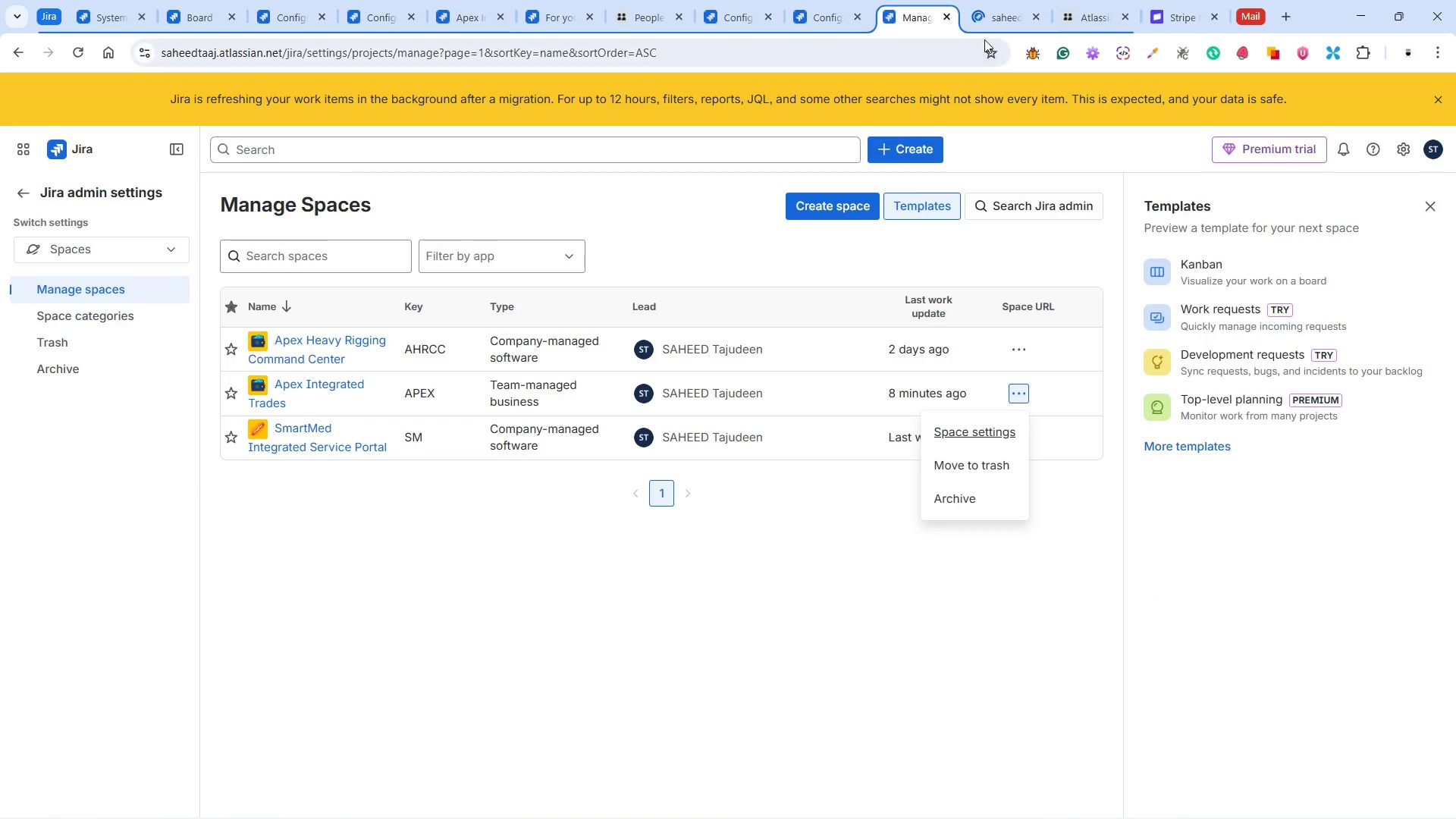 
left_click([984, 16])
 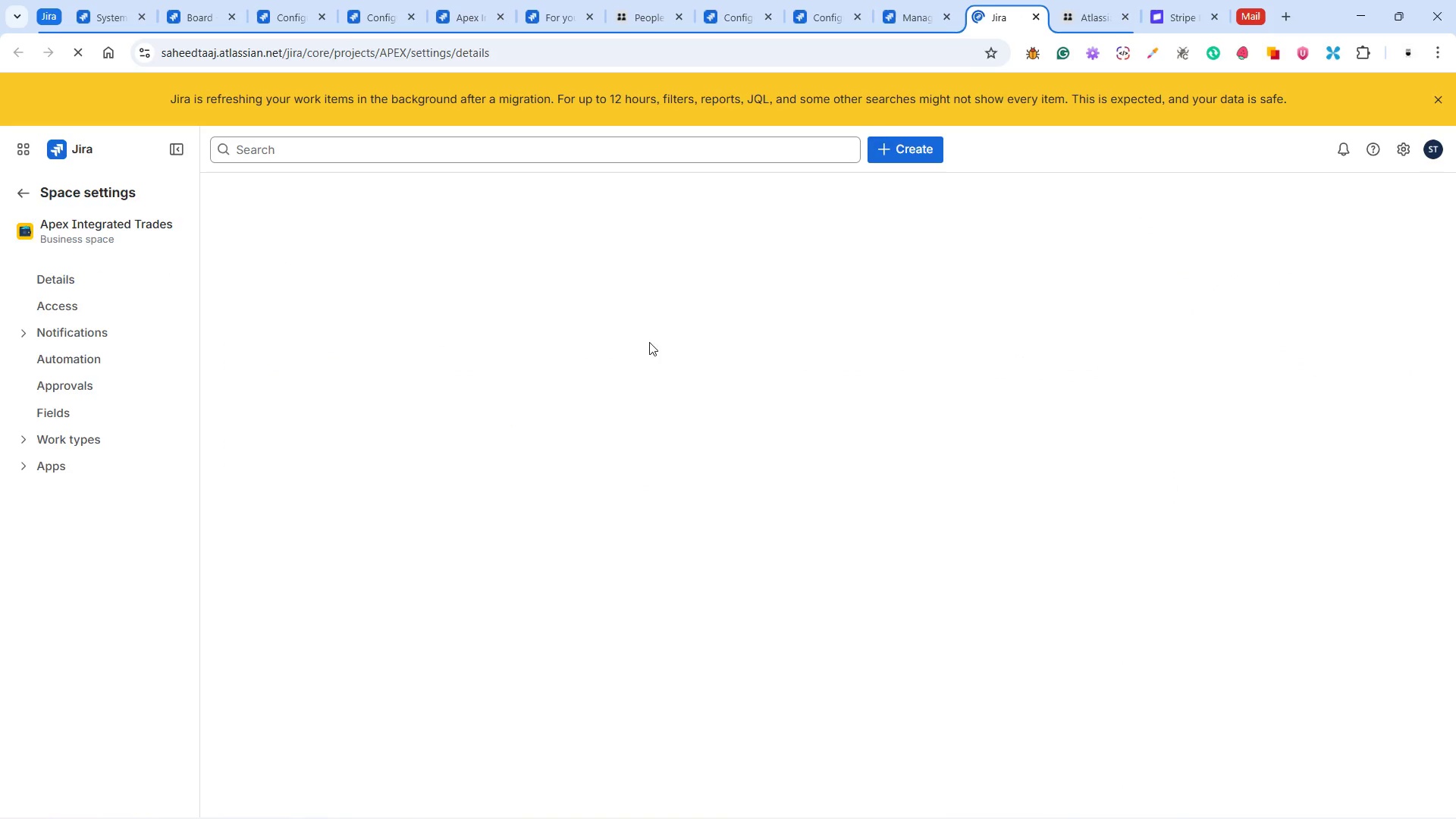 
left_click([63, 388])
 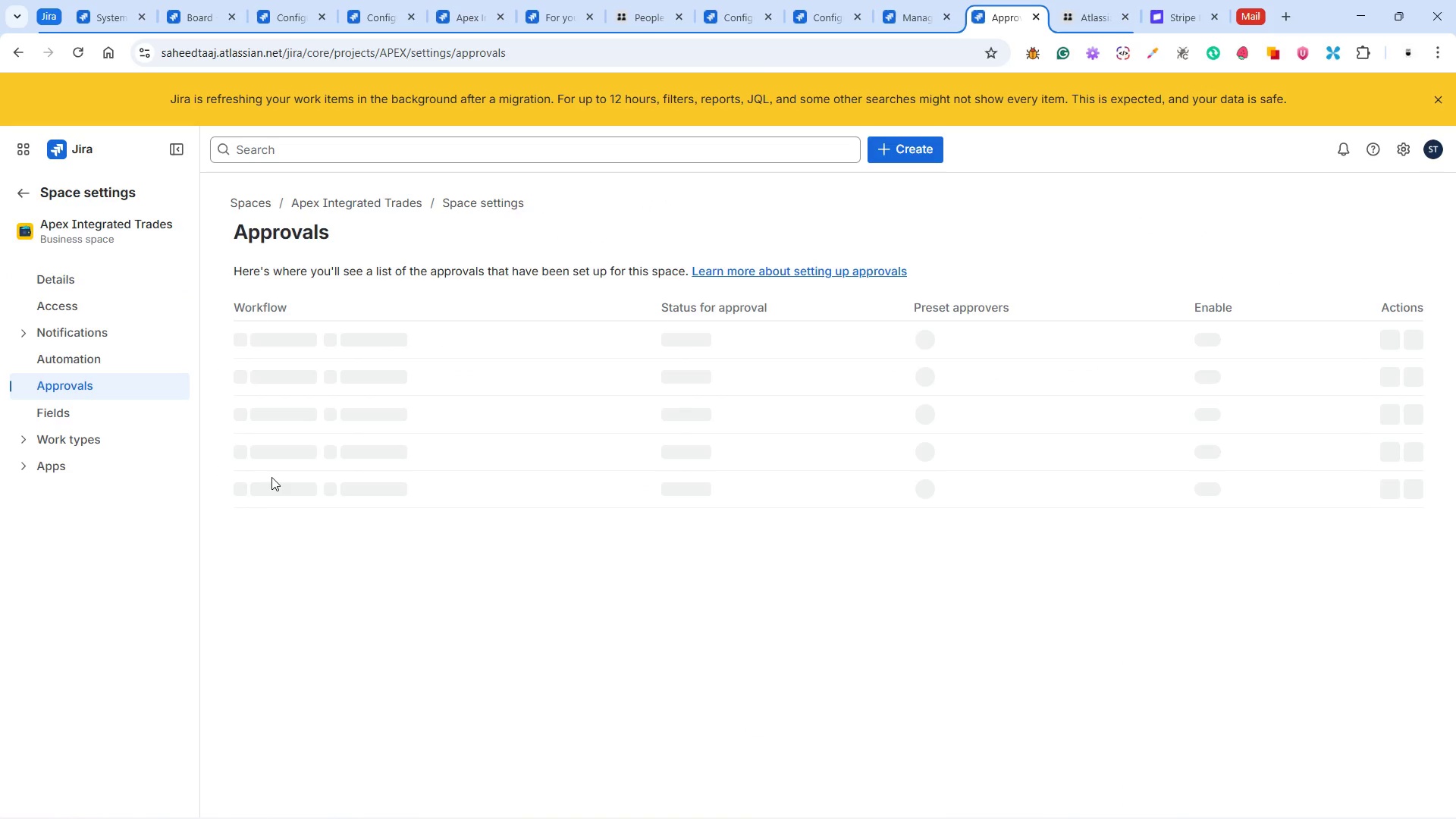 
wait(8.36)
 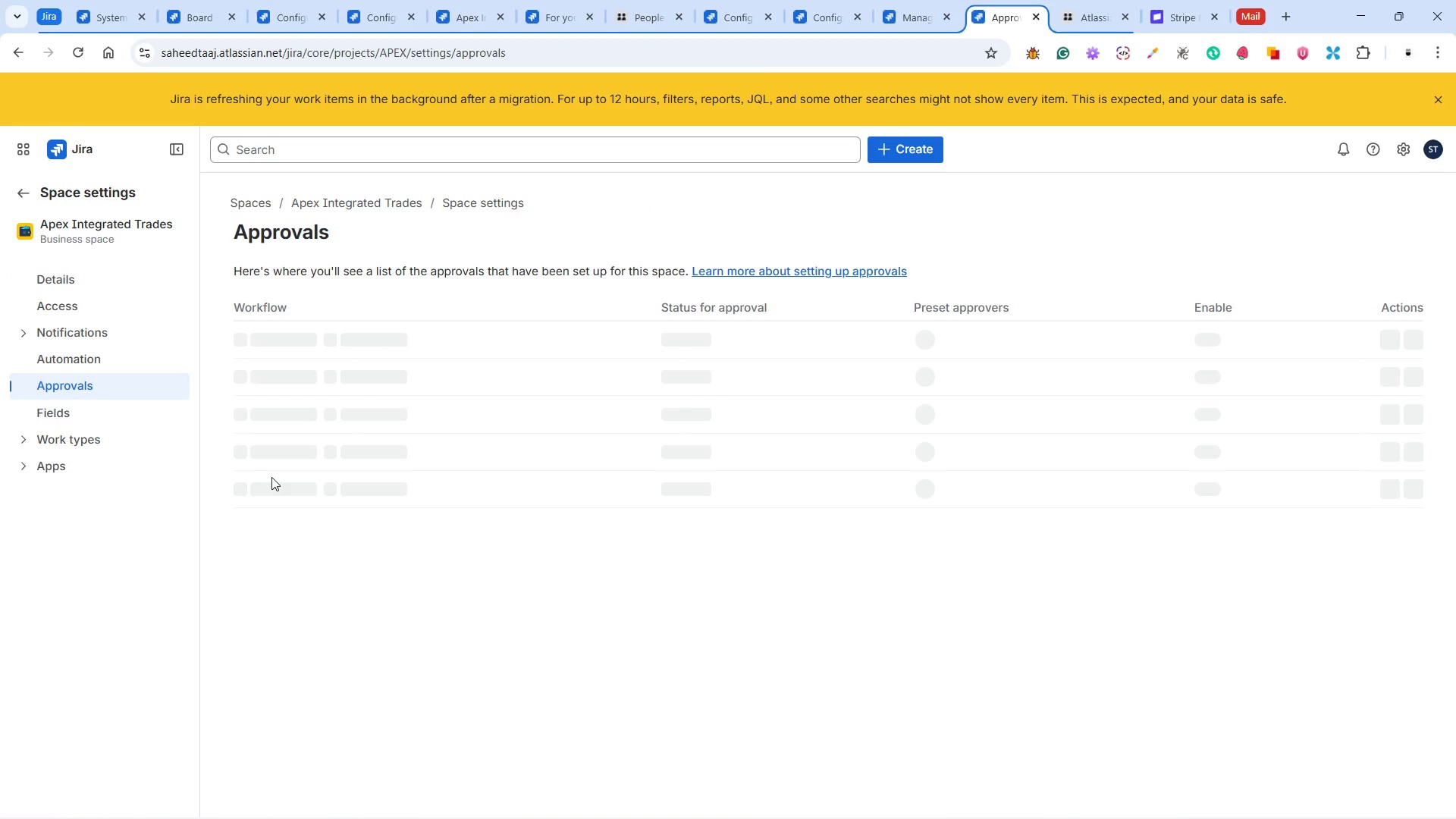 
left_click([90, 287])
 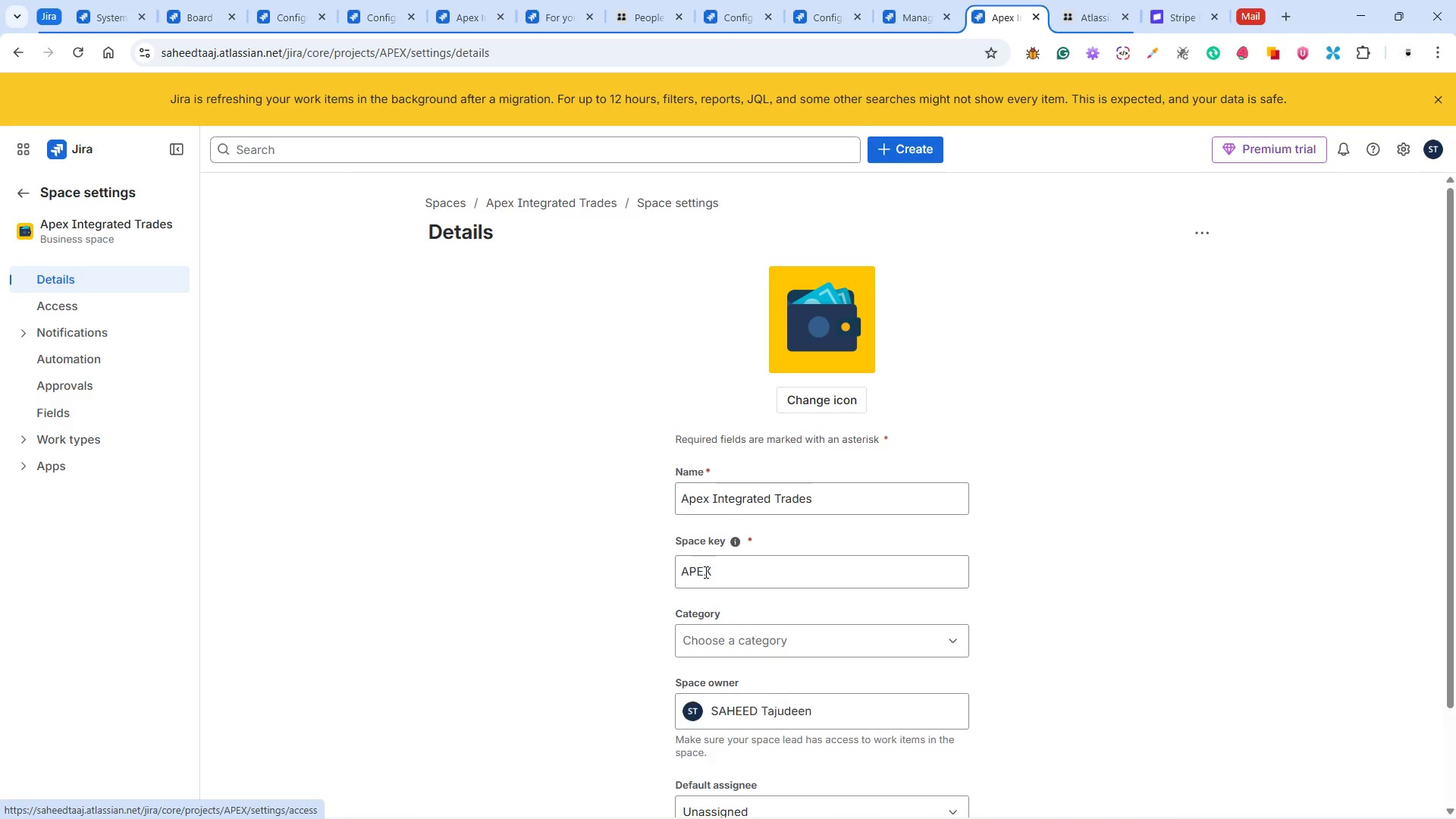 
scroll: coordinate [970, 565], scroll_direction: down, amount: 3.0
 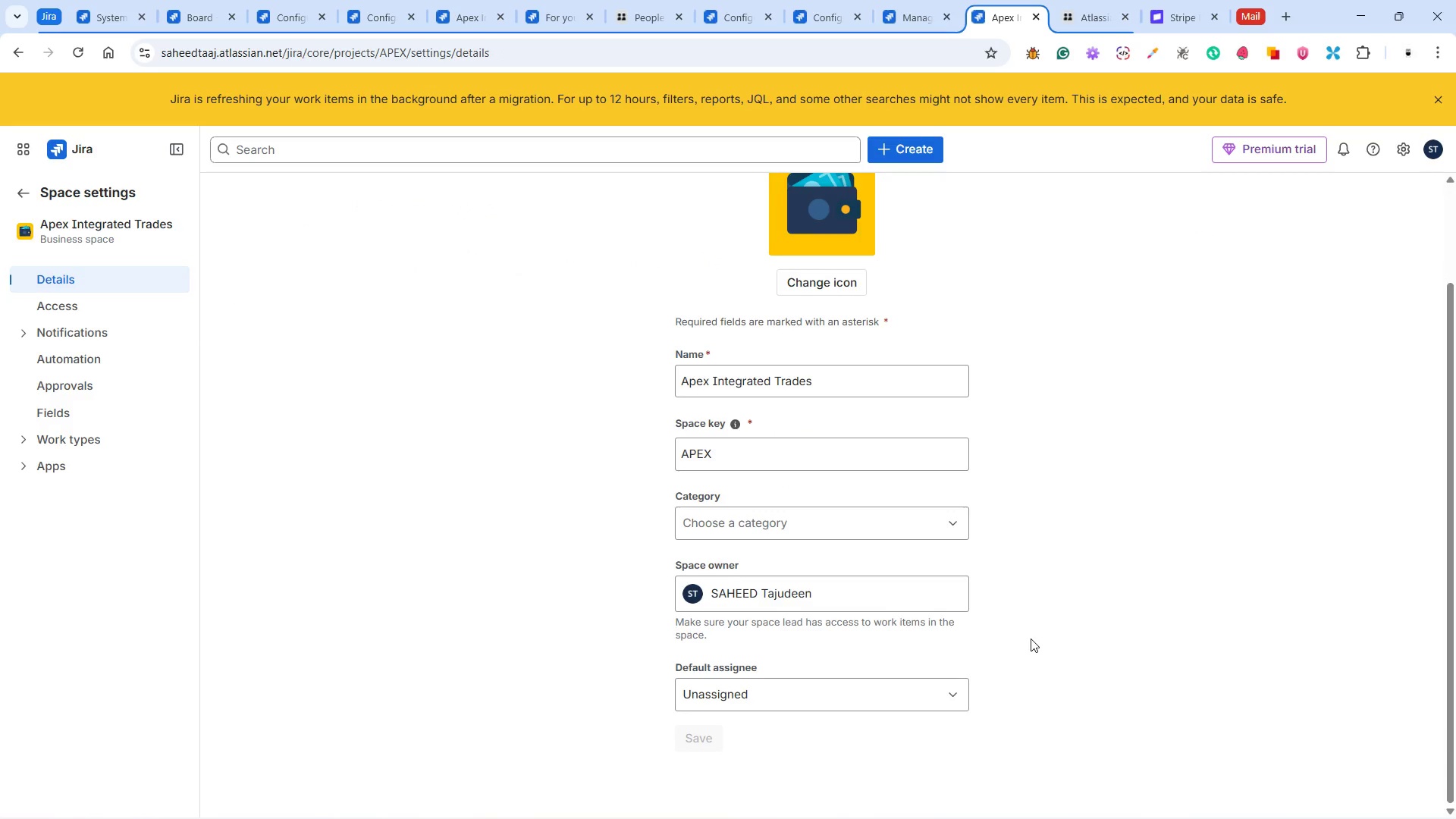 
scroll: coordinate [1070, 624], scroll_direction: up, amount: 11.0
 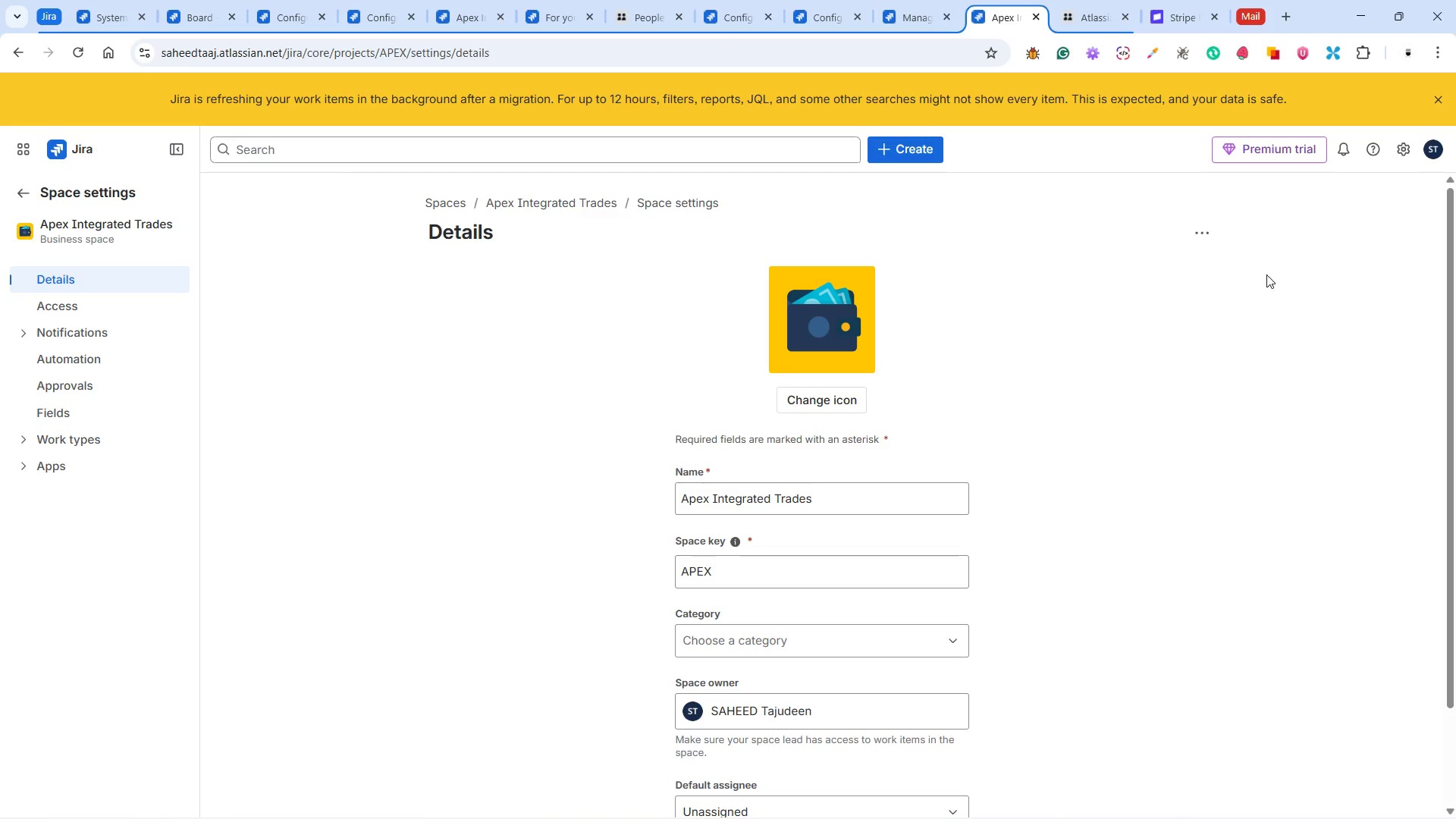 
left_click([1203, 238])
 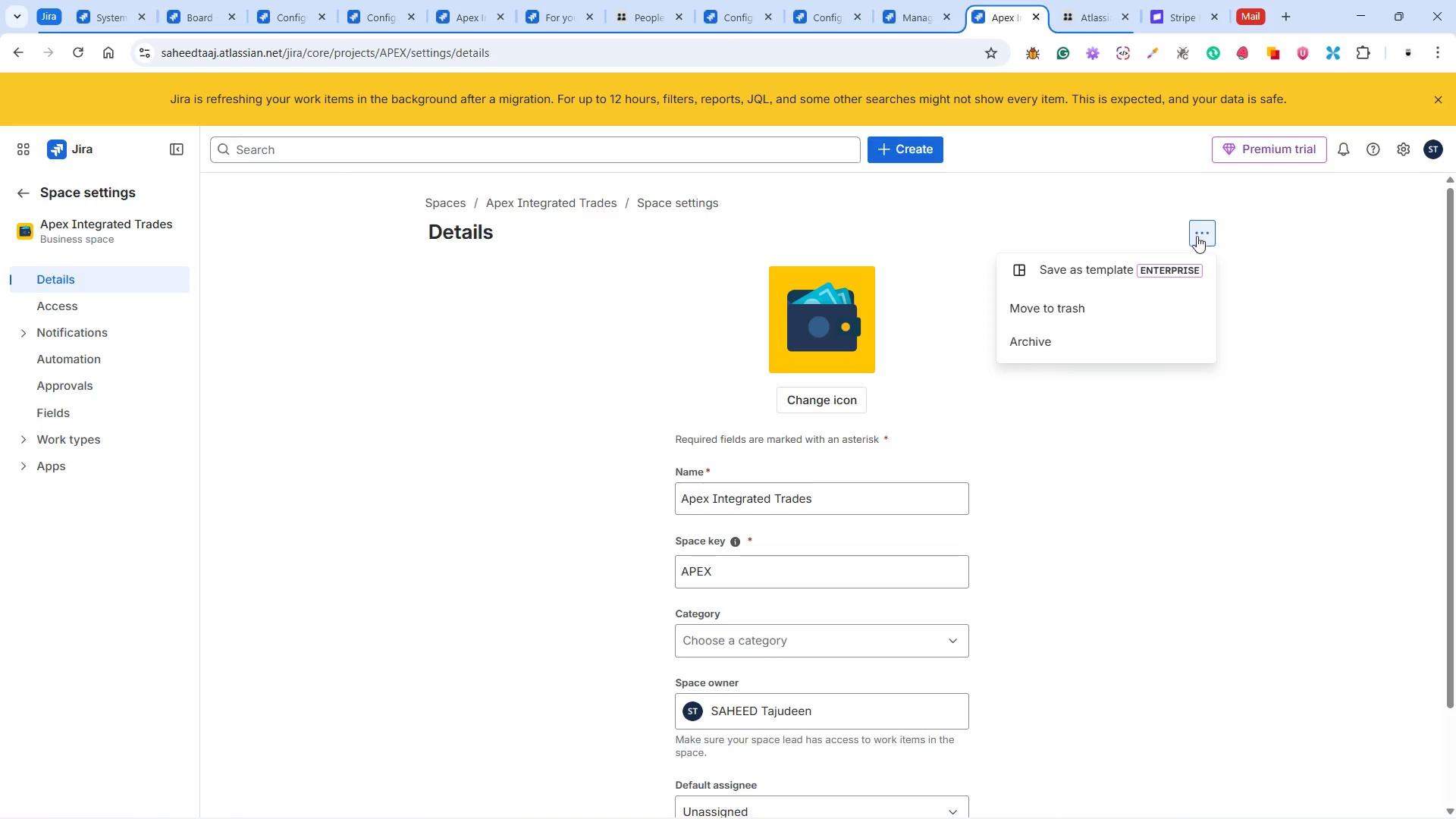 
left_click([1122, 219])
 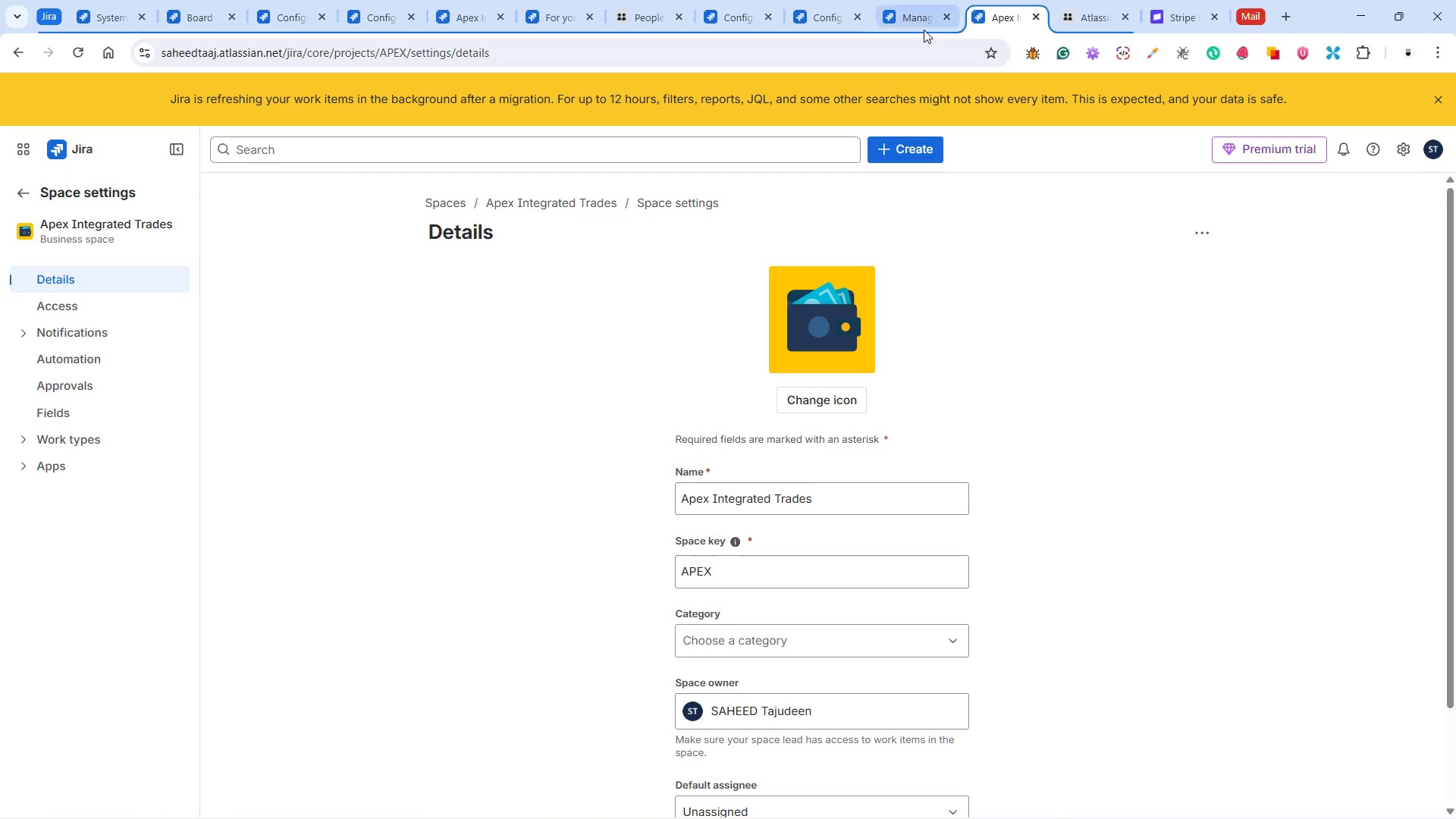 
left_click([920, 20])
 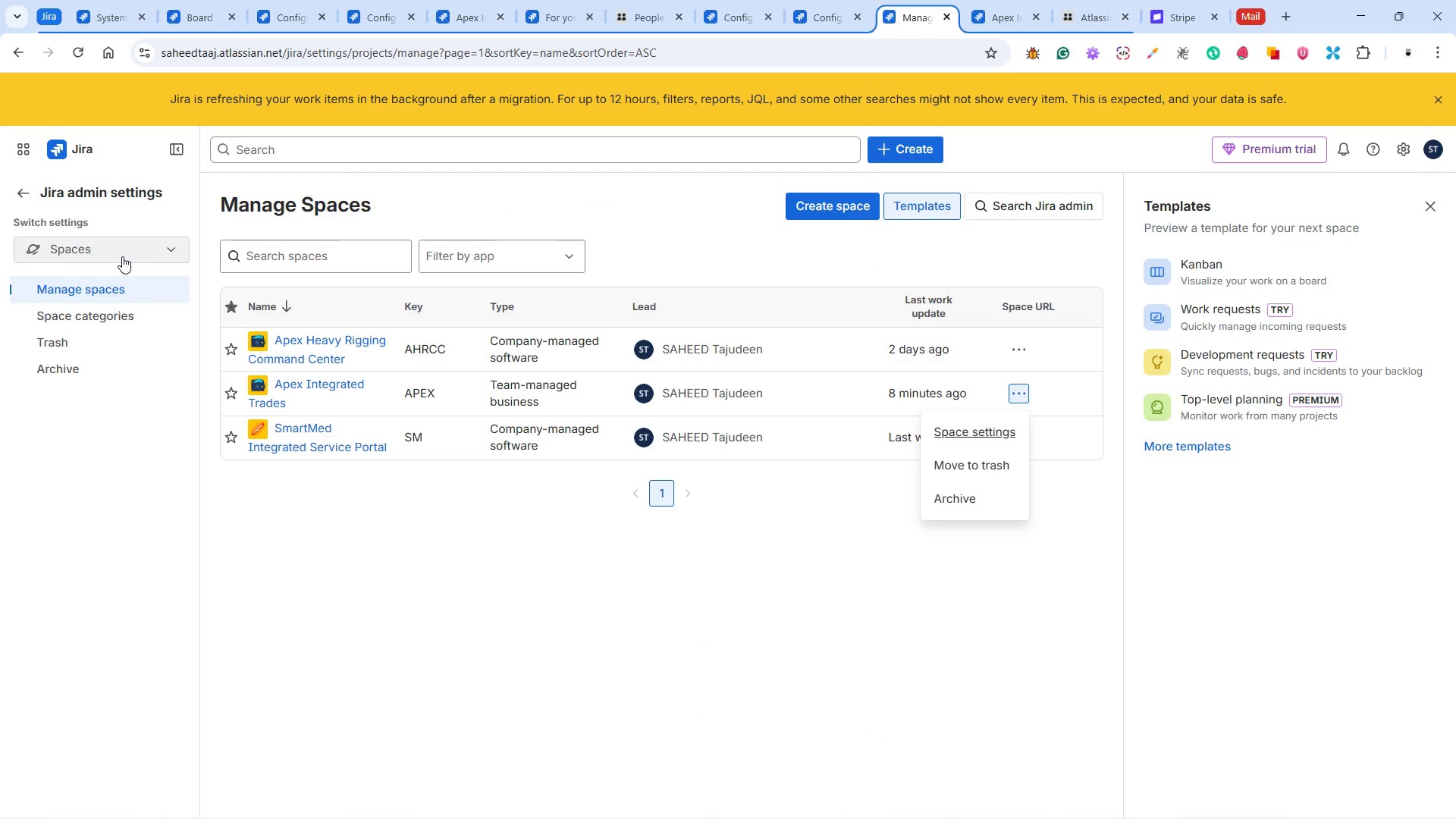 
left_click([122, 256])
 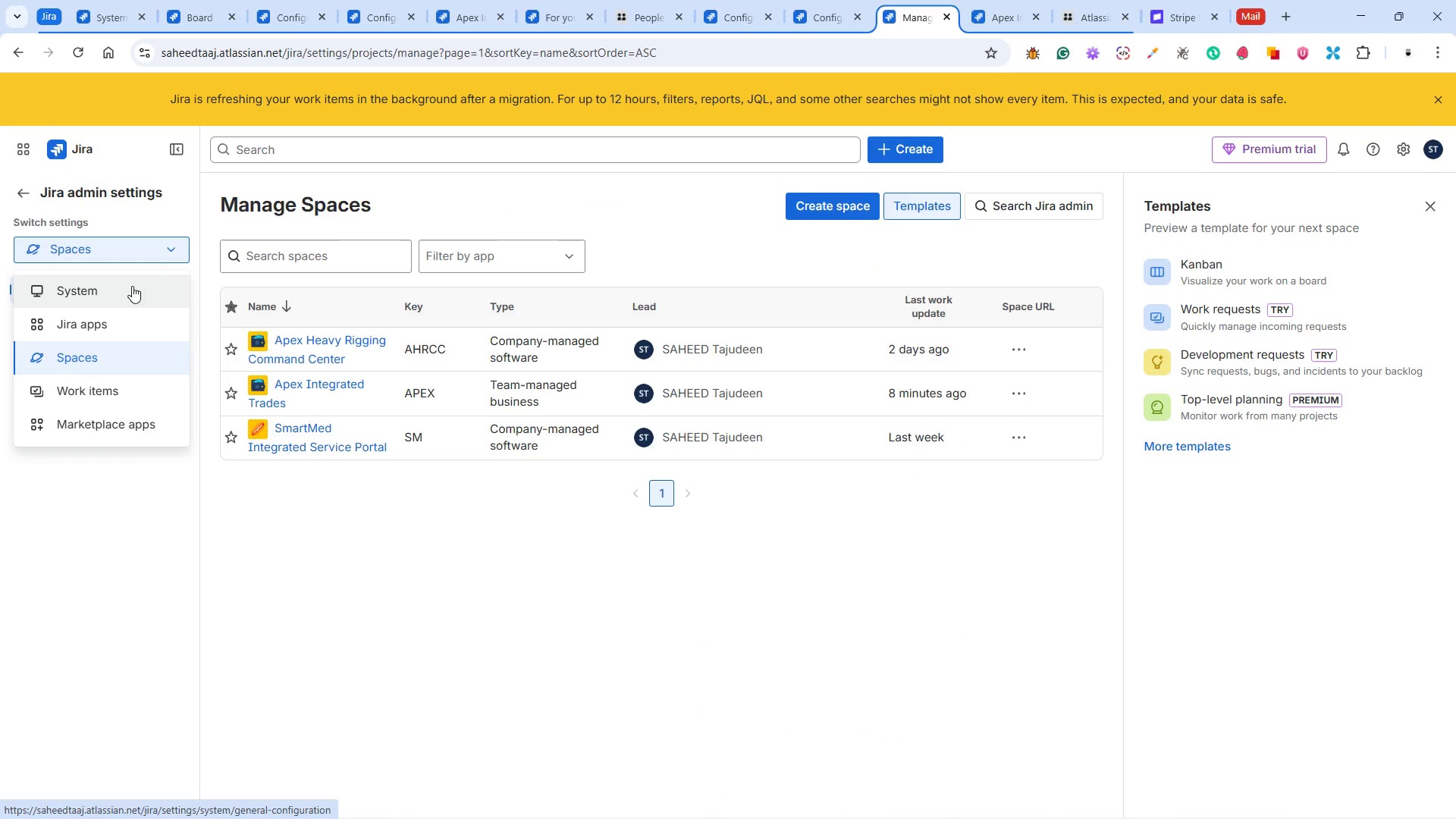 
left_click([132, 286])
 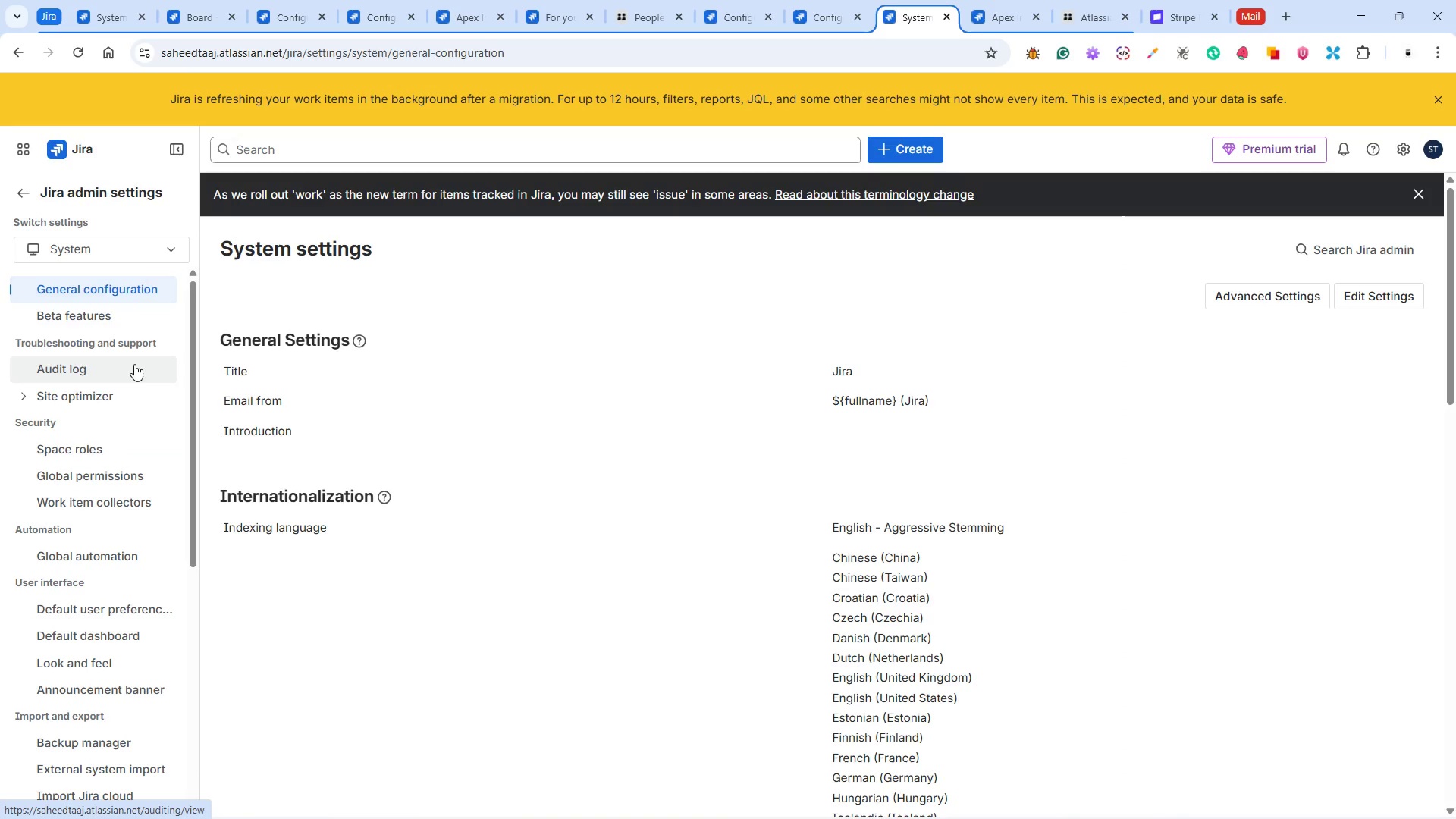 
scroll: coordinate [126, 416], scroll_direction: down, amount: 1.0
 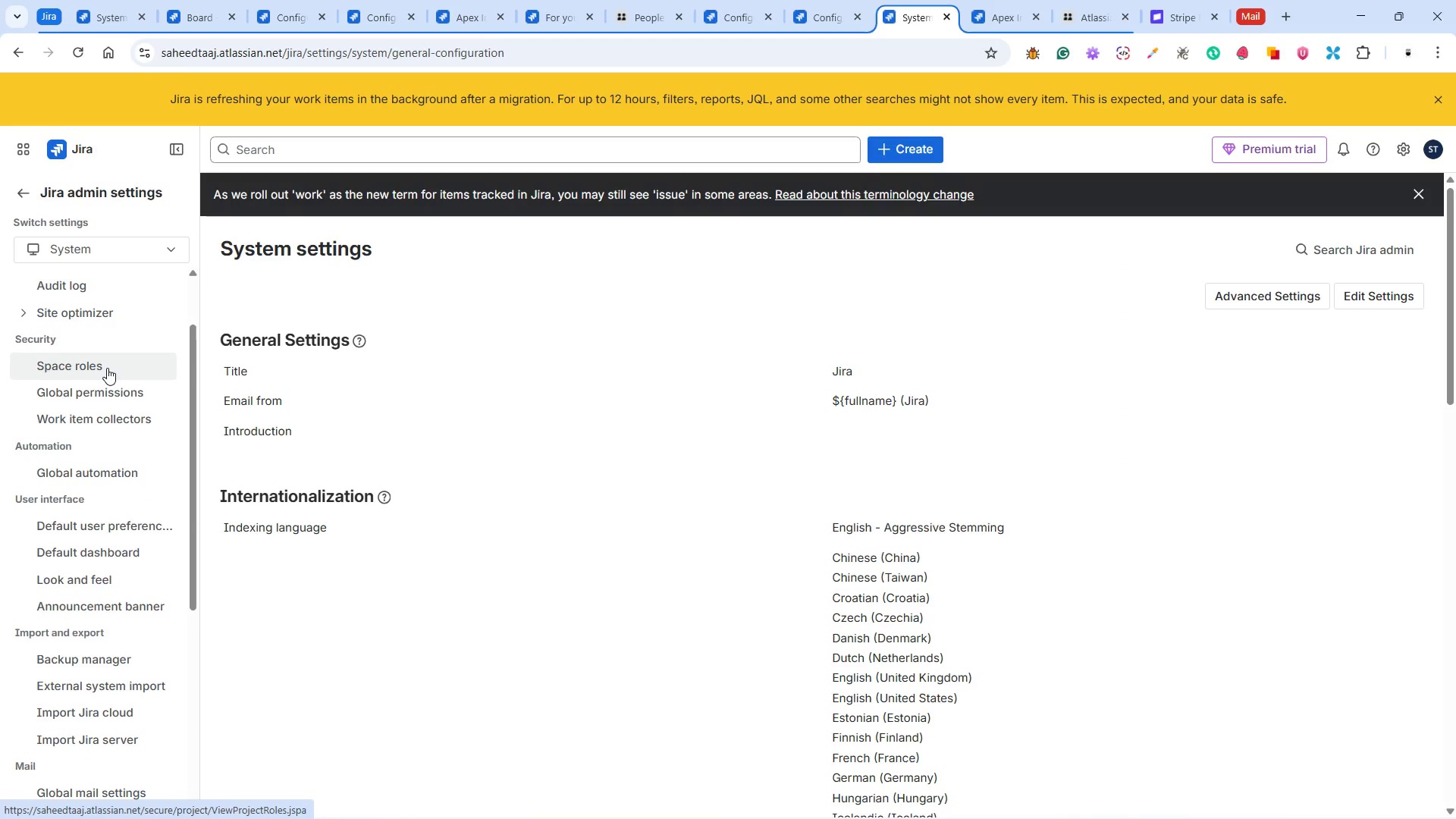 
left_click([107, 368])
 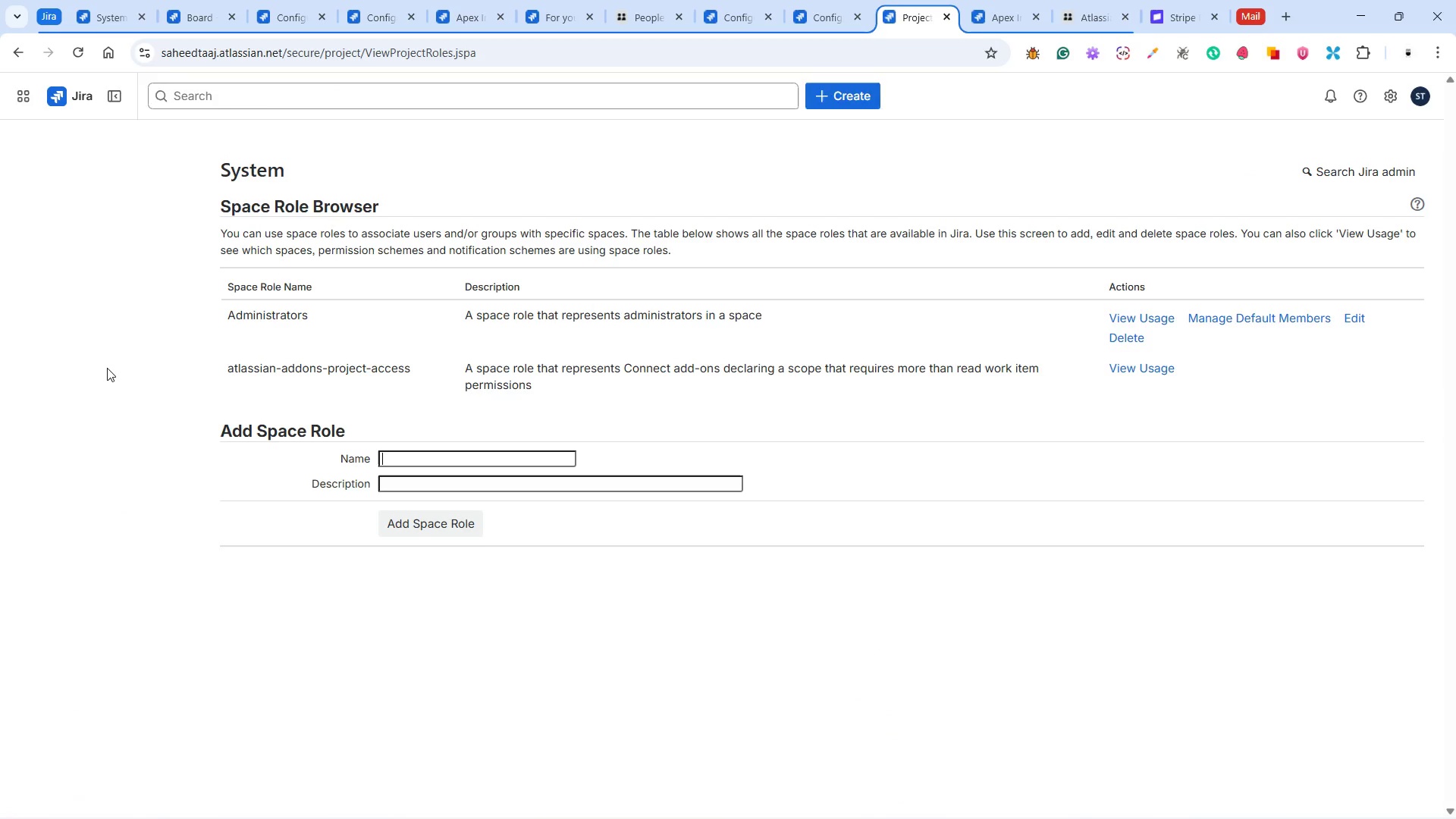 
wait(10.27)
 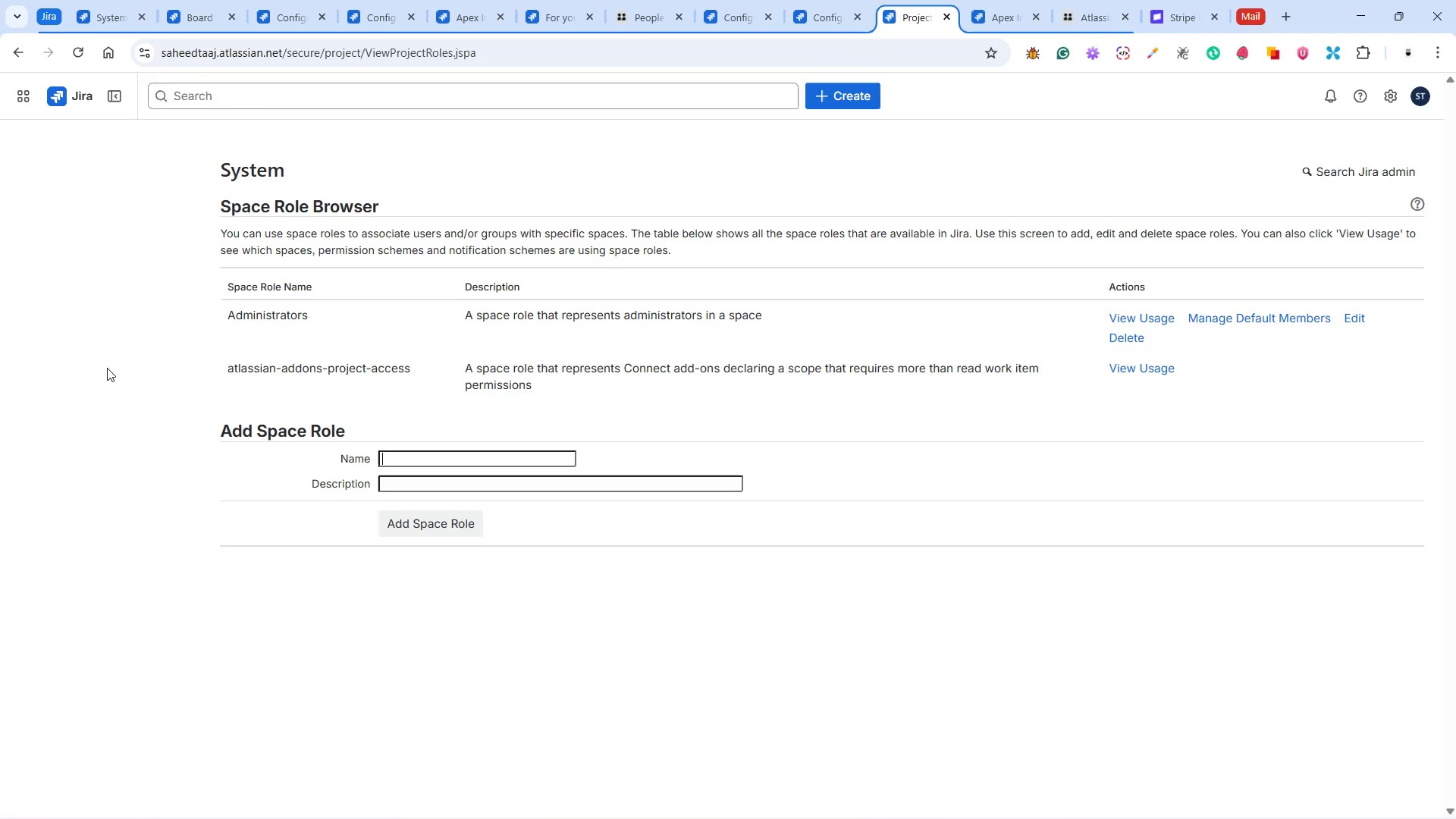 
type(Procurement)
 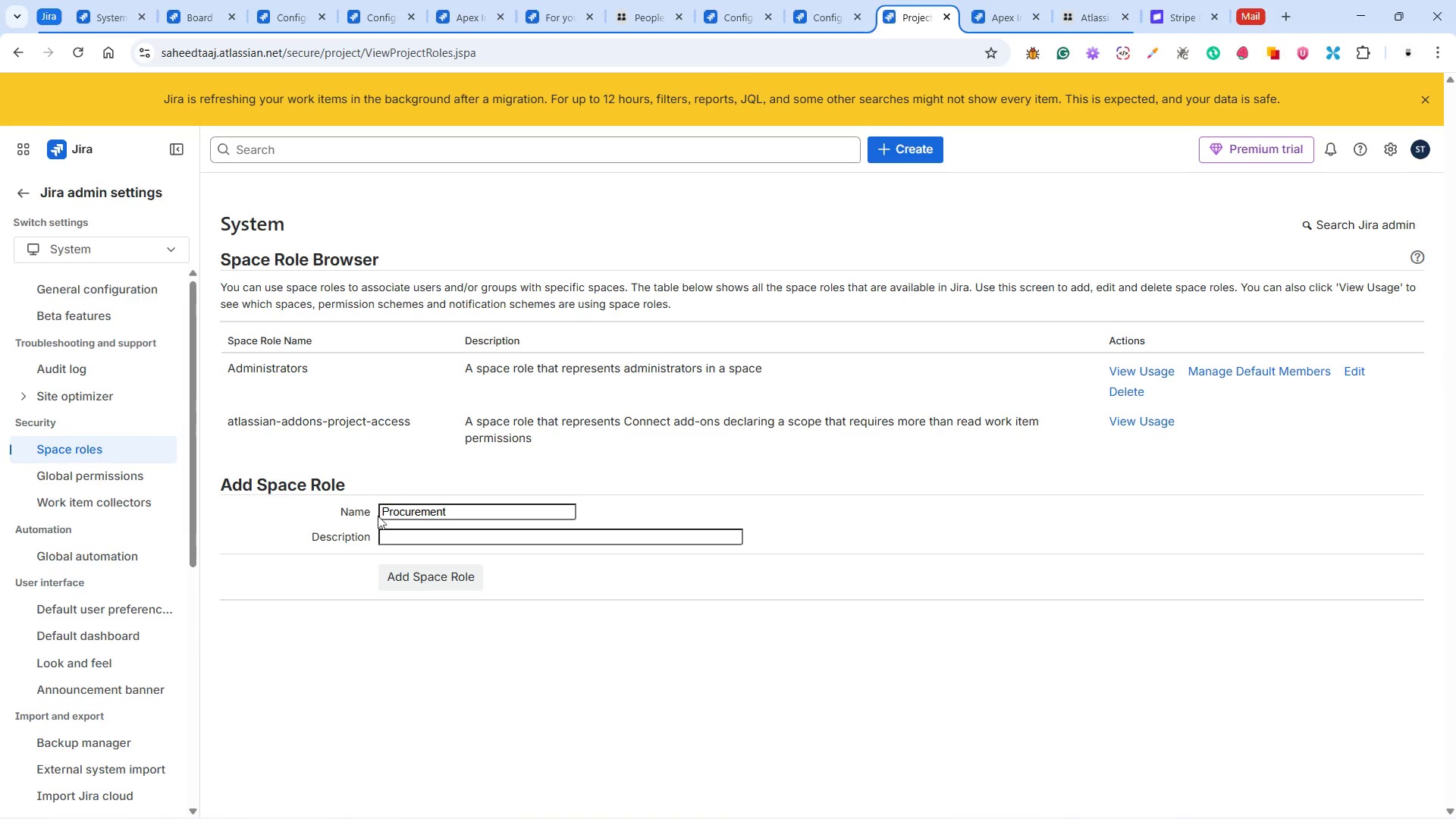 
left_click([409, 535])
 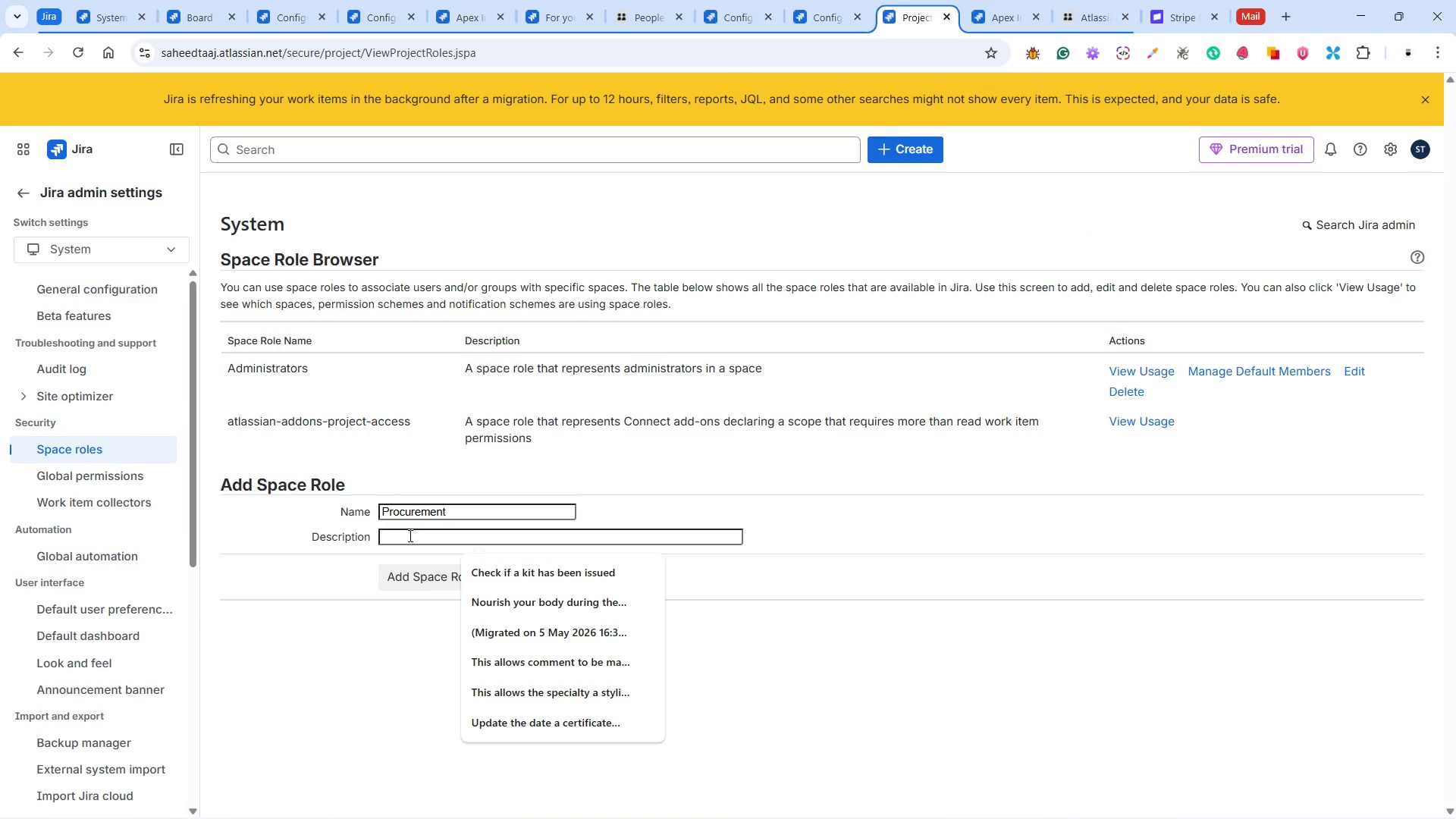 
type(These are procurement team)
 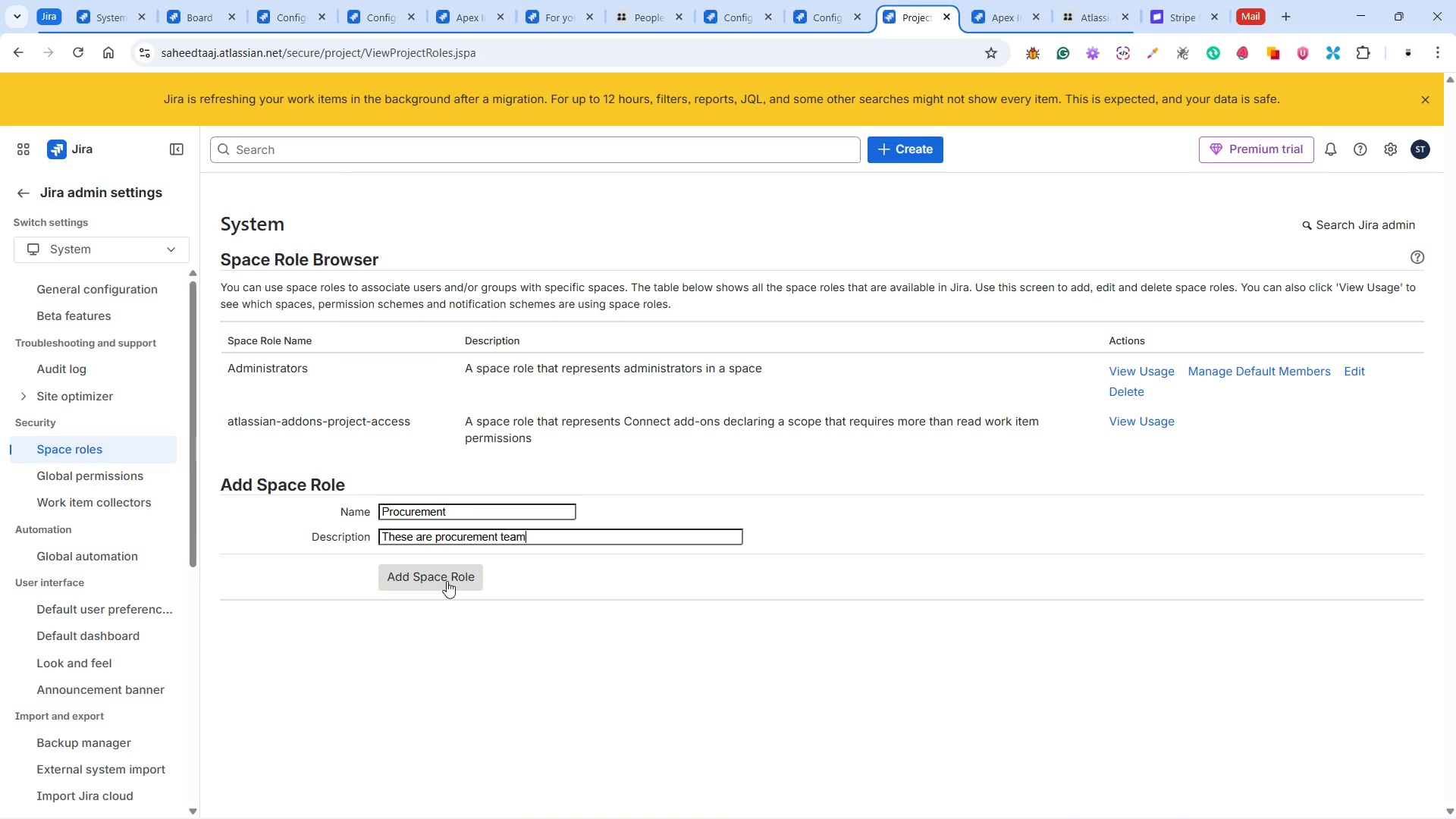 
mouse_move([443, 576])
 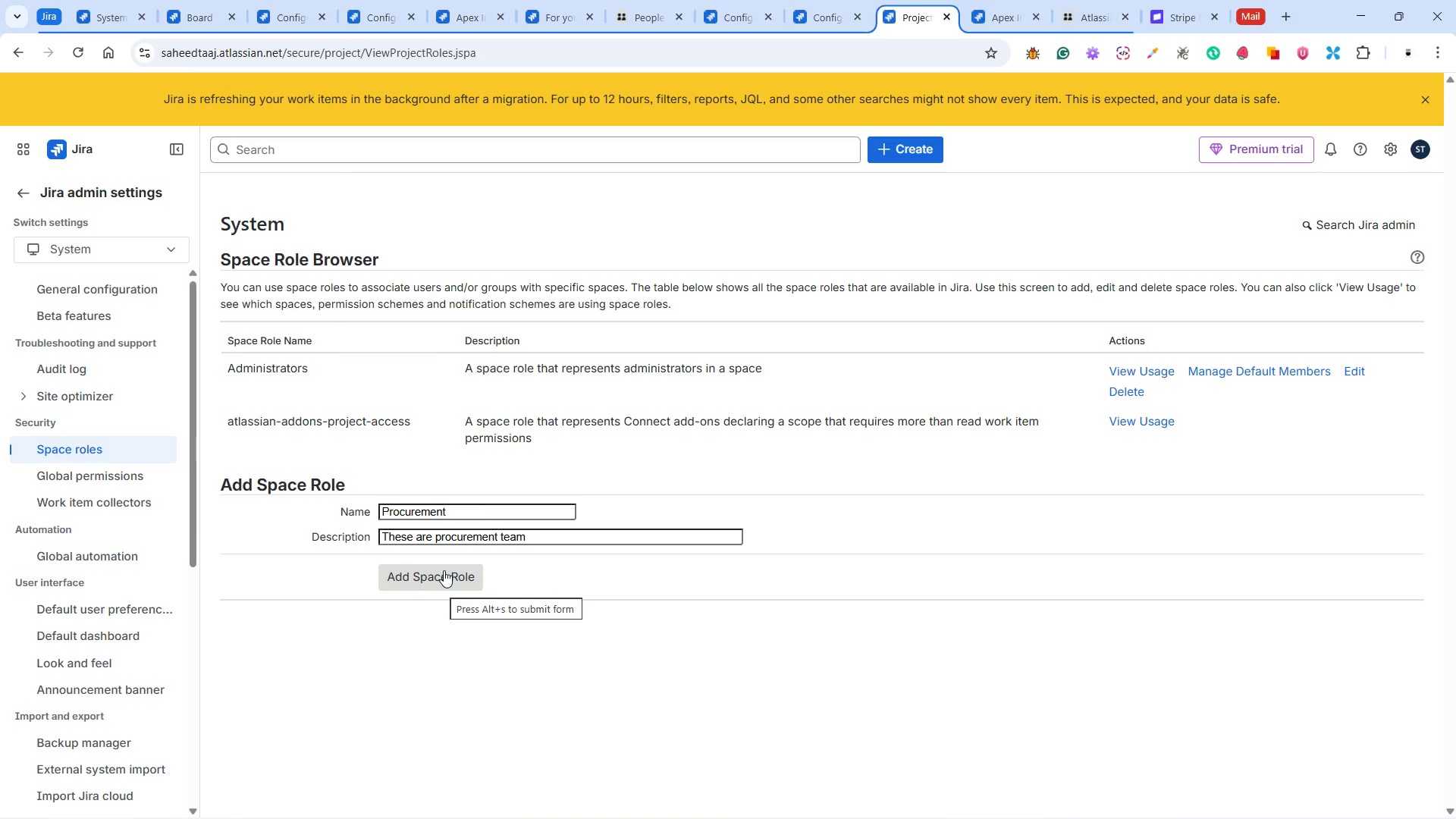 
left_click([444, 570])
 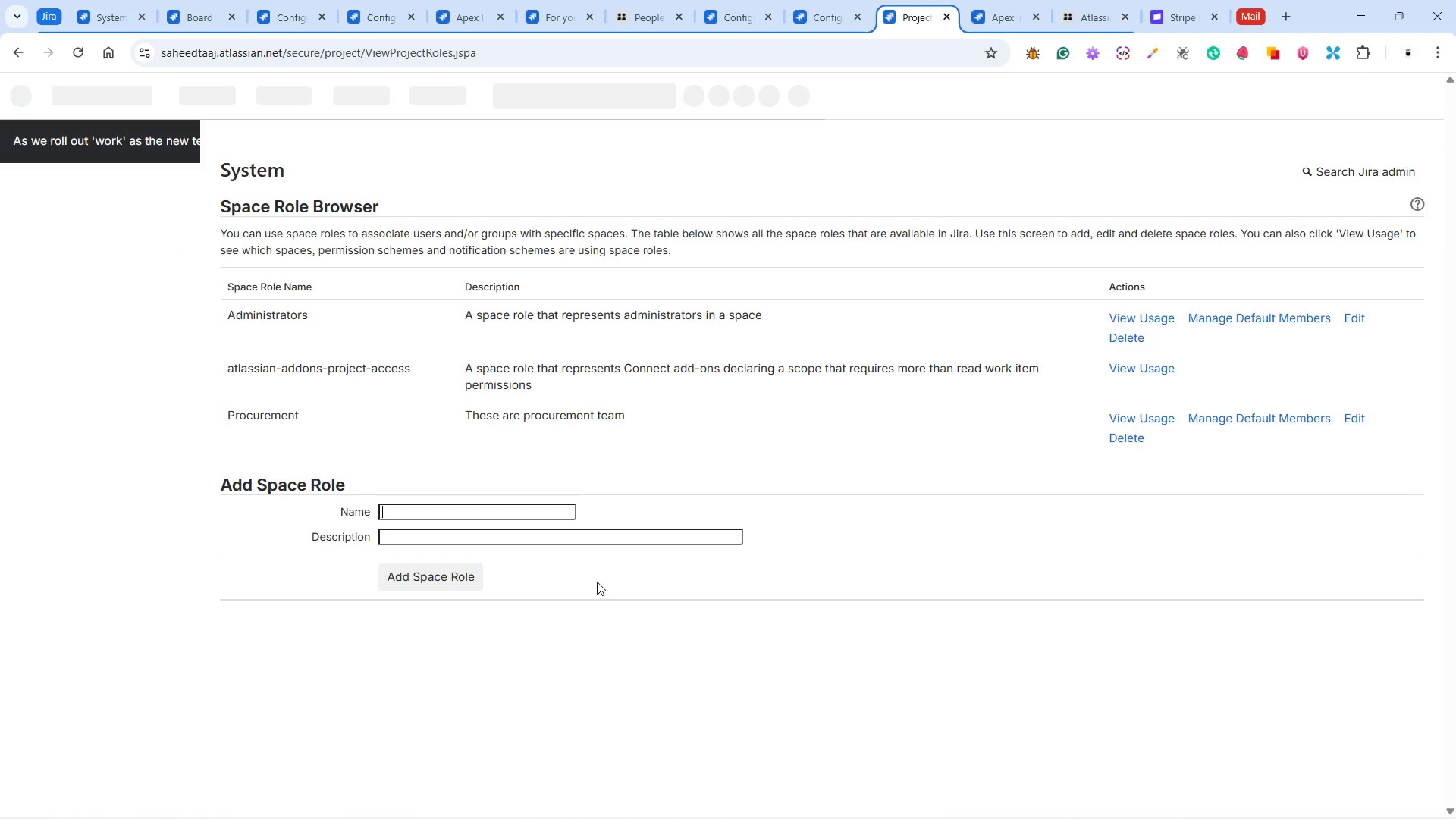 
wait(6.81)
 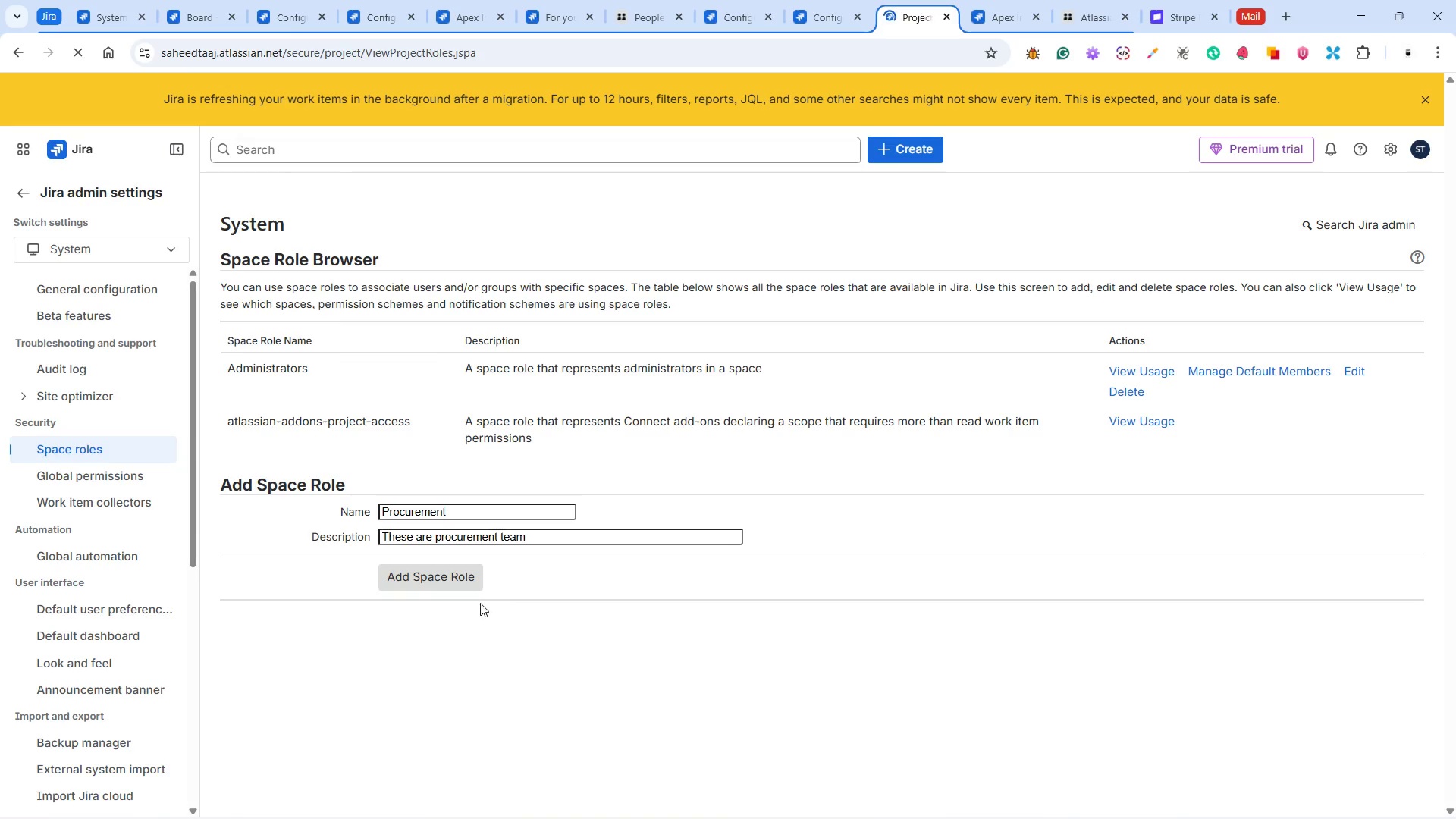 
left_click([558, 12])
 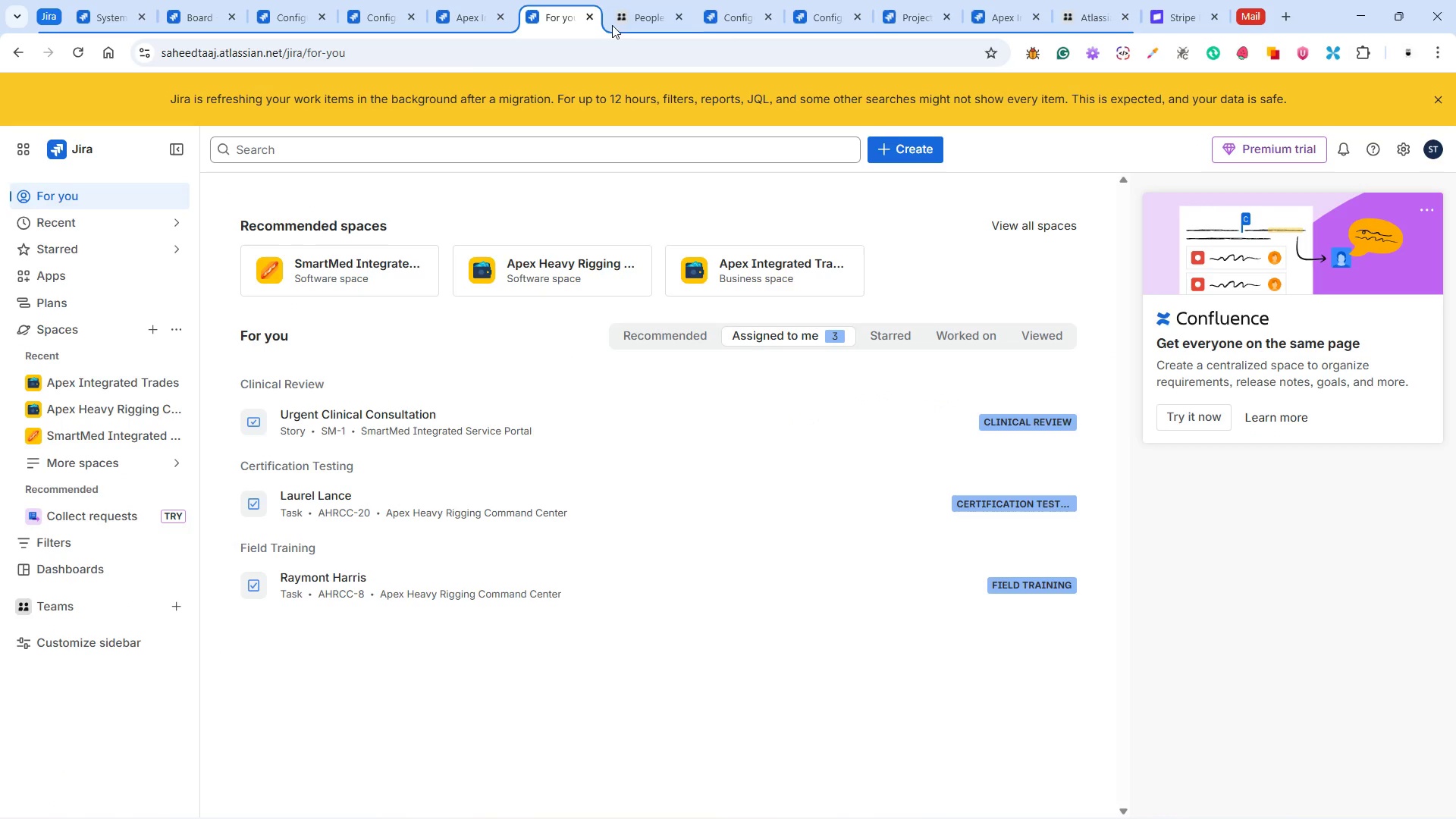 
left_click([625, 12])
 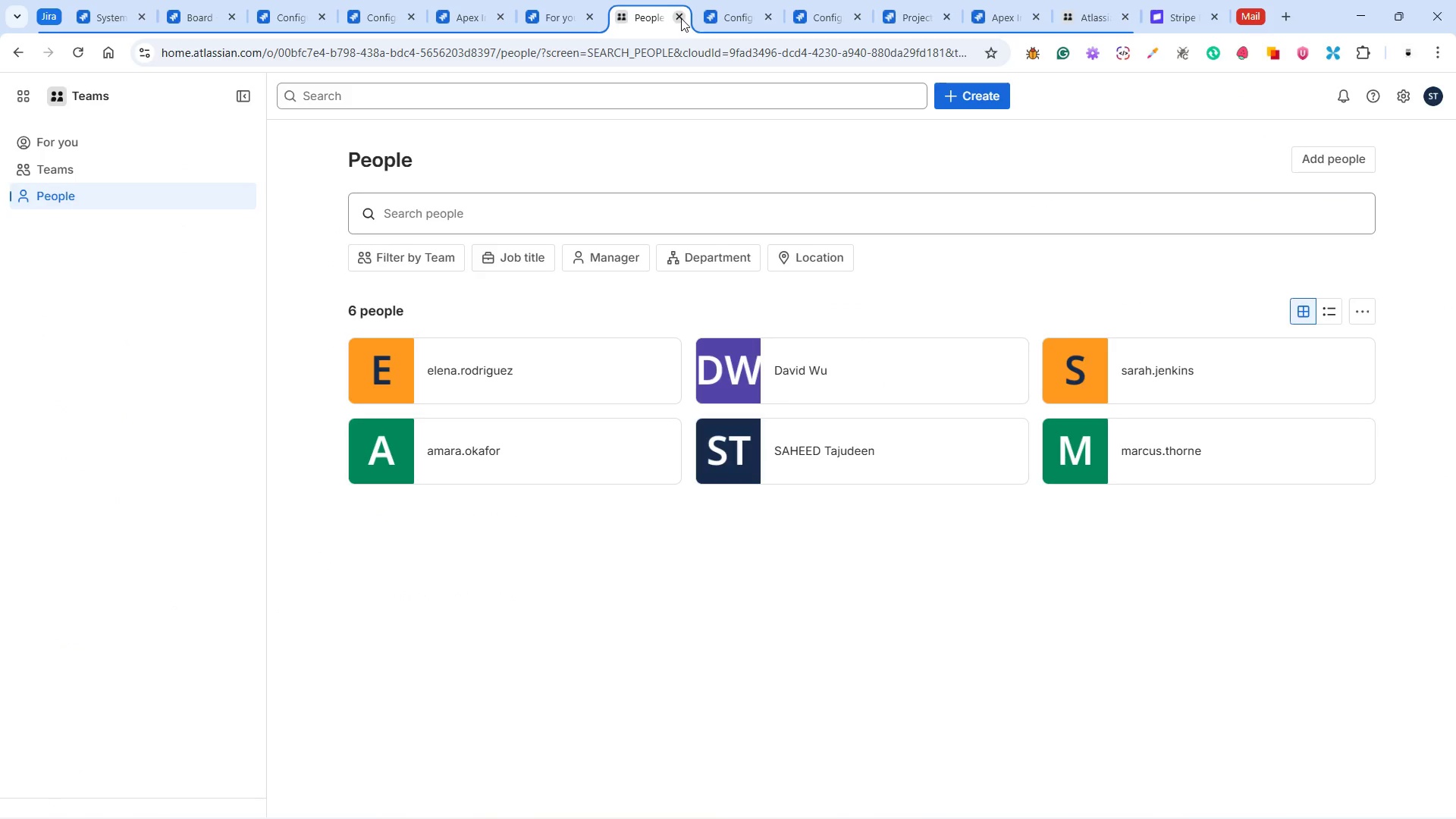 
left_click([675, 15])
 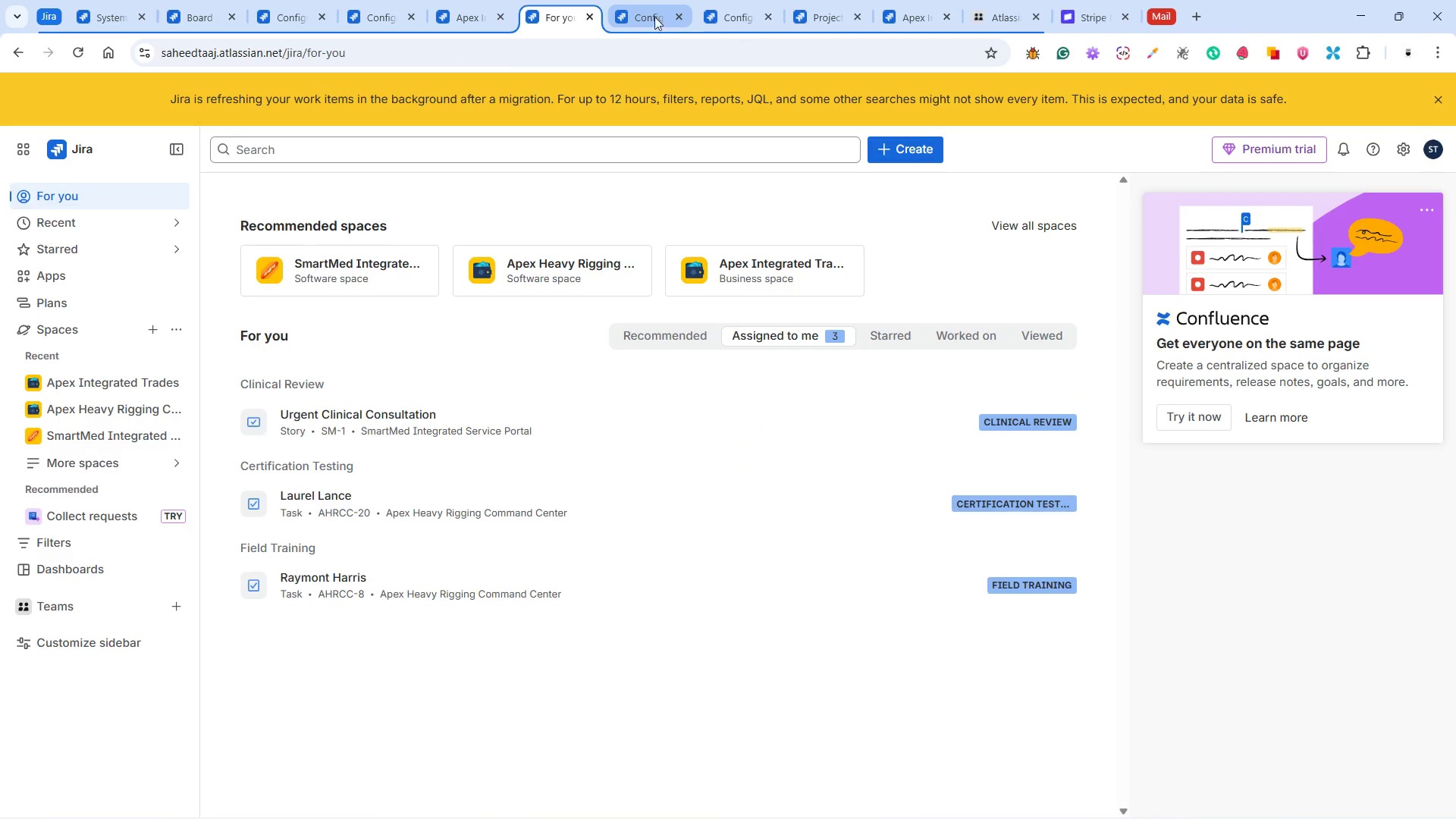 
left_click([652, 16])
 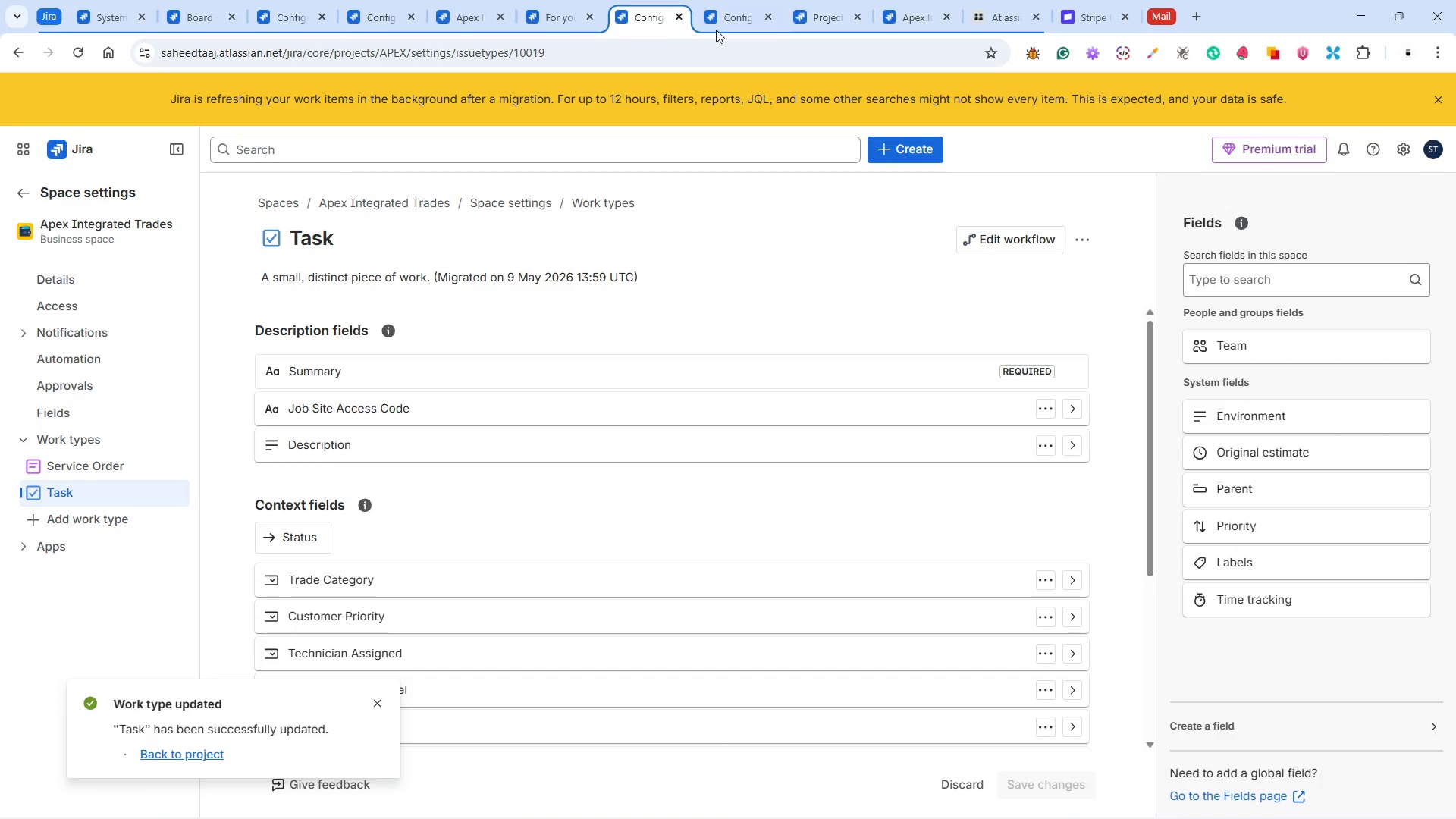 
left_click([736, 24])
 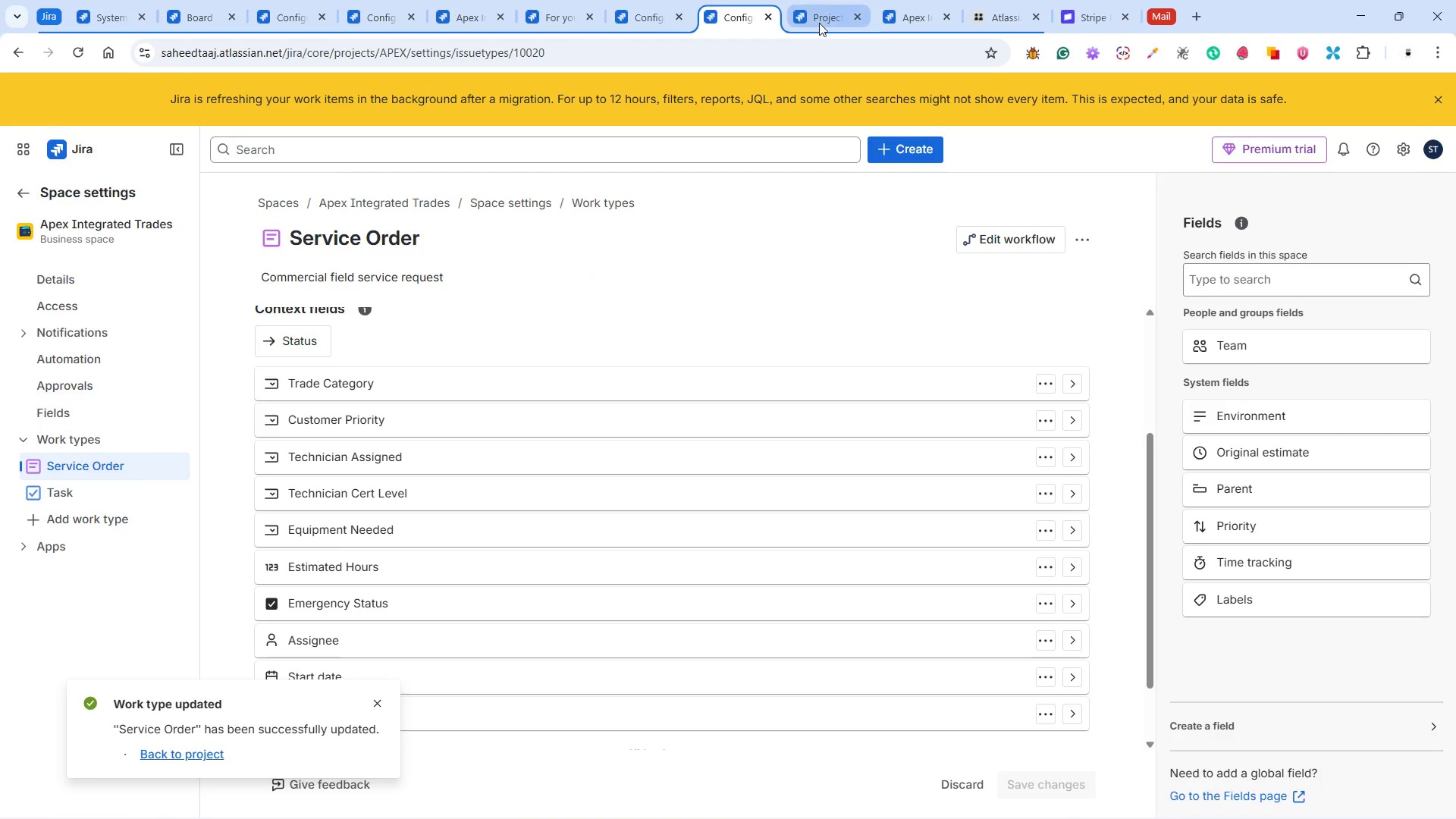 
left_click([821, 18])
 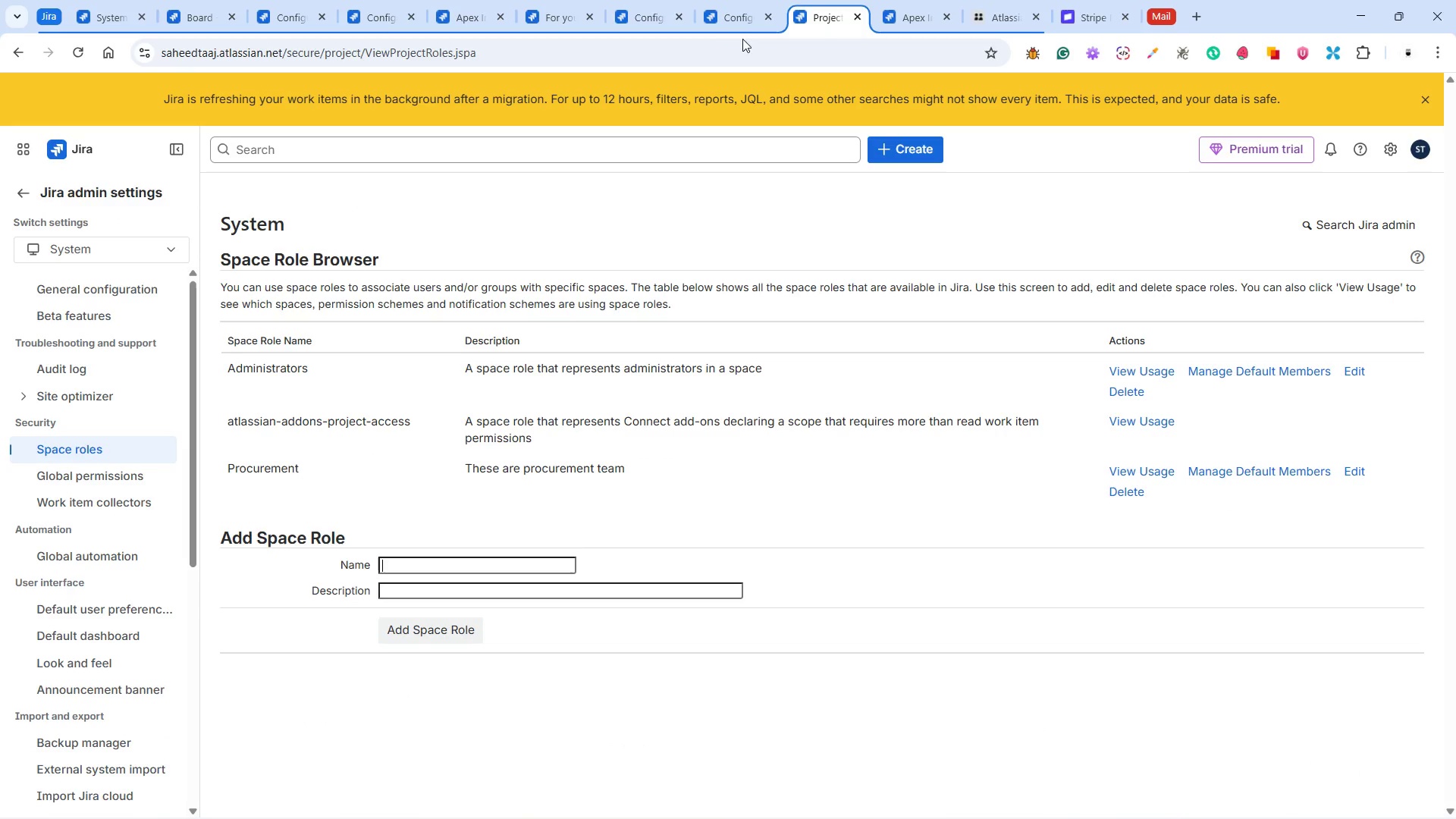 
left_click([562, 18])
 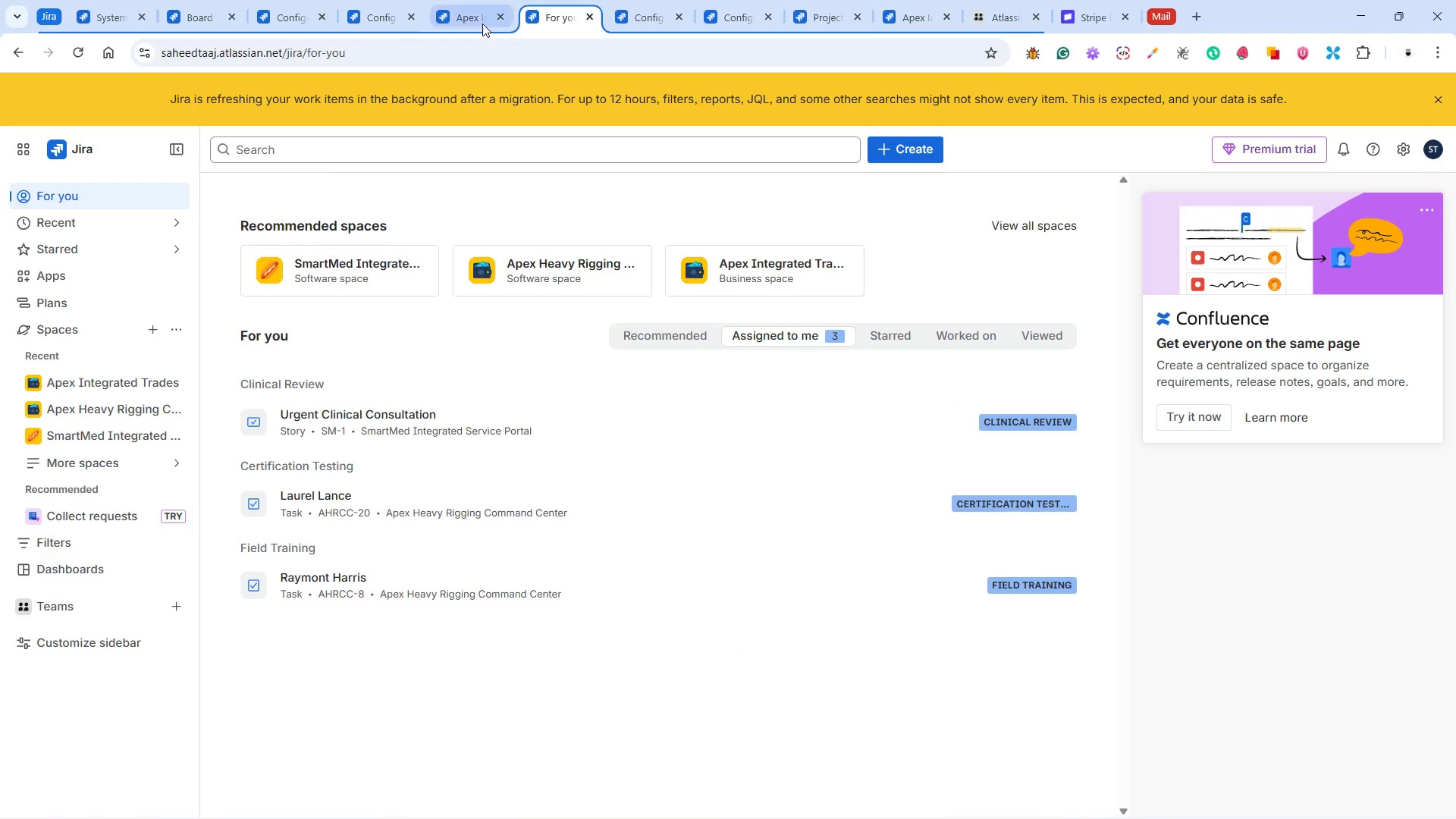 
left_click([471, 15])
 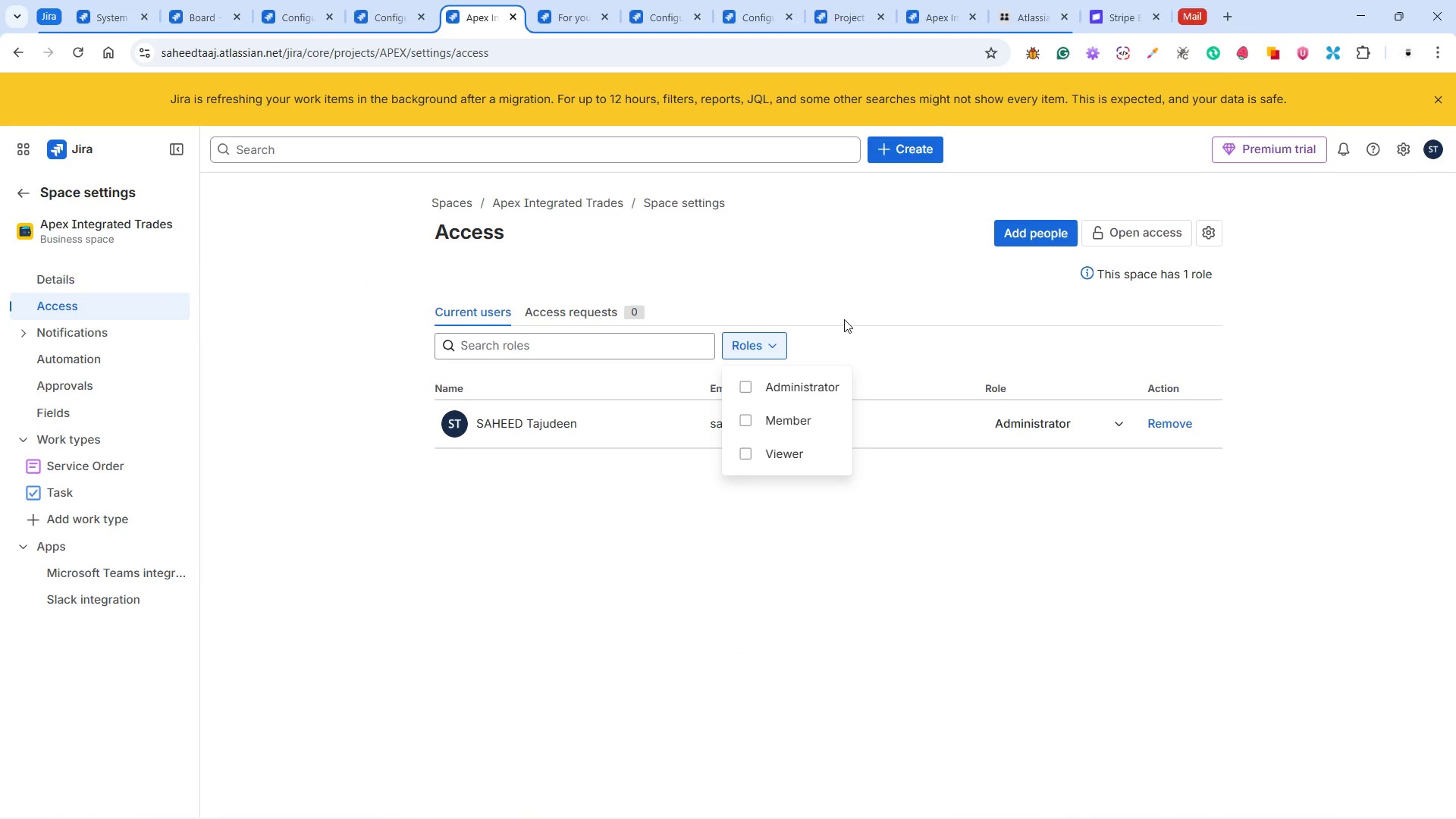 
left_click([840, 345])
 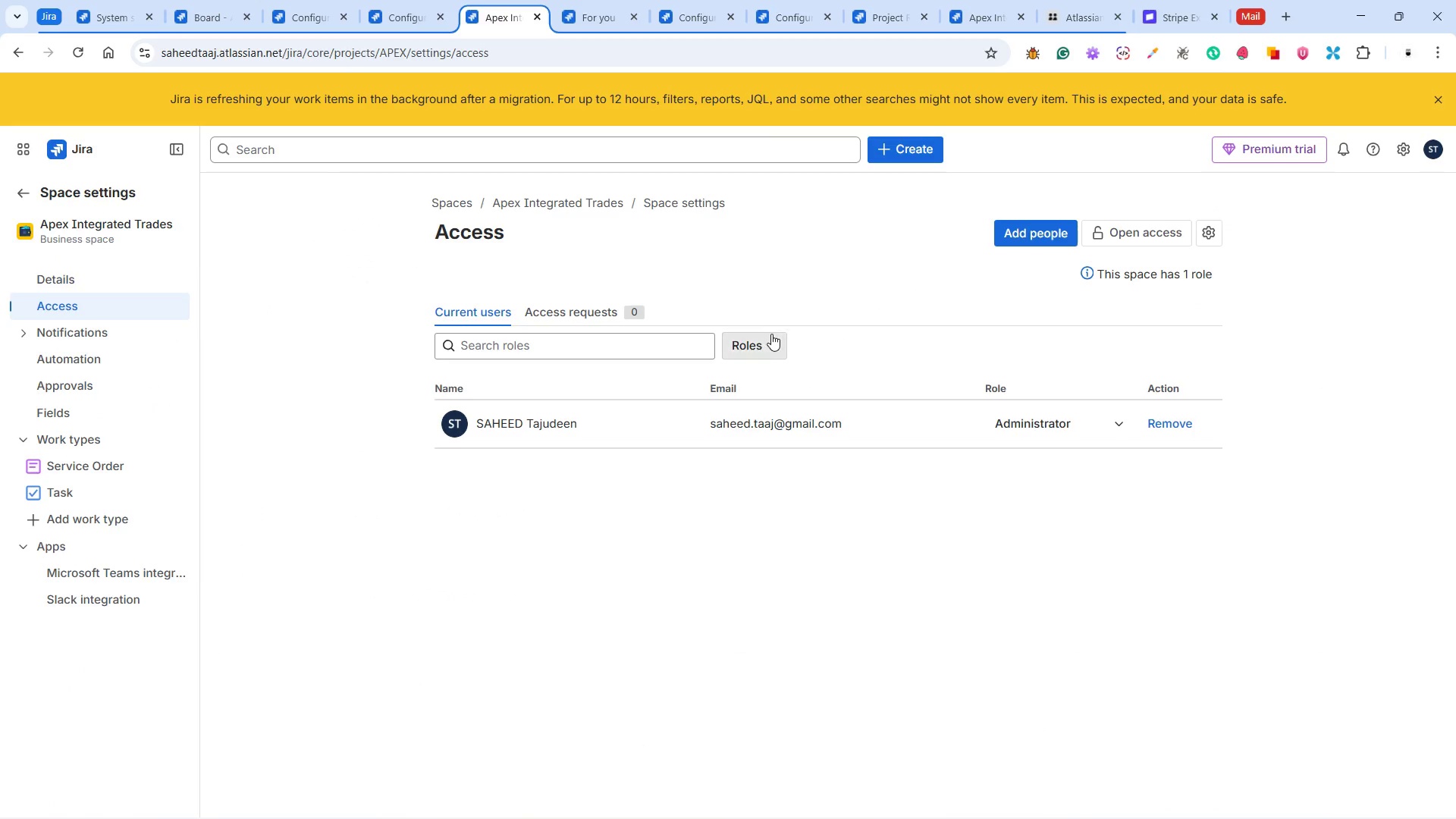 
left_click([771, 334])
 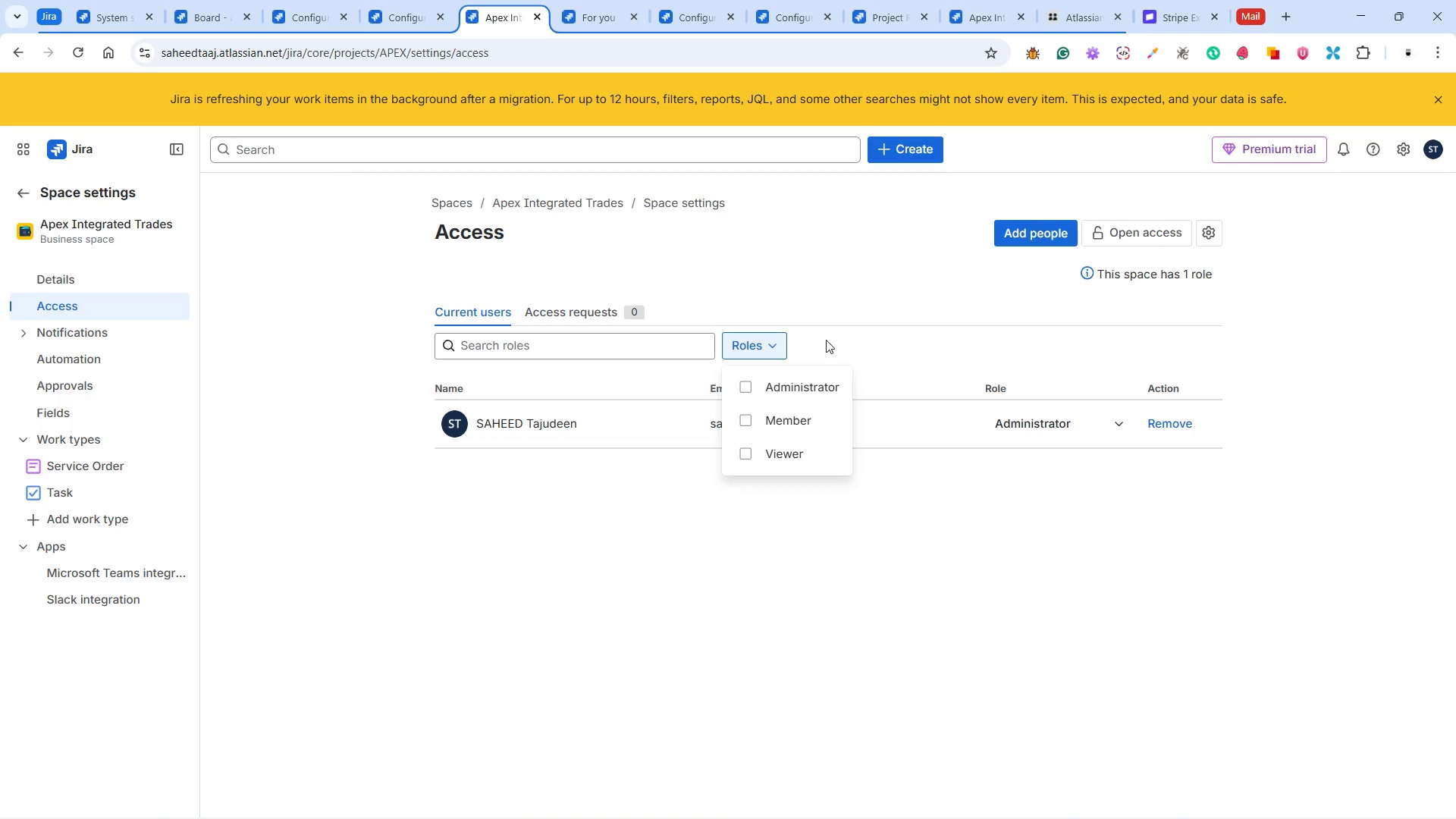 
left_click([827, 340])
 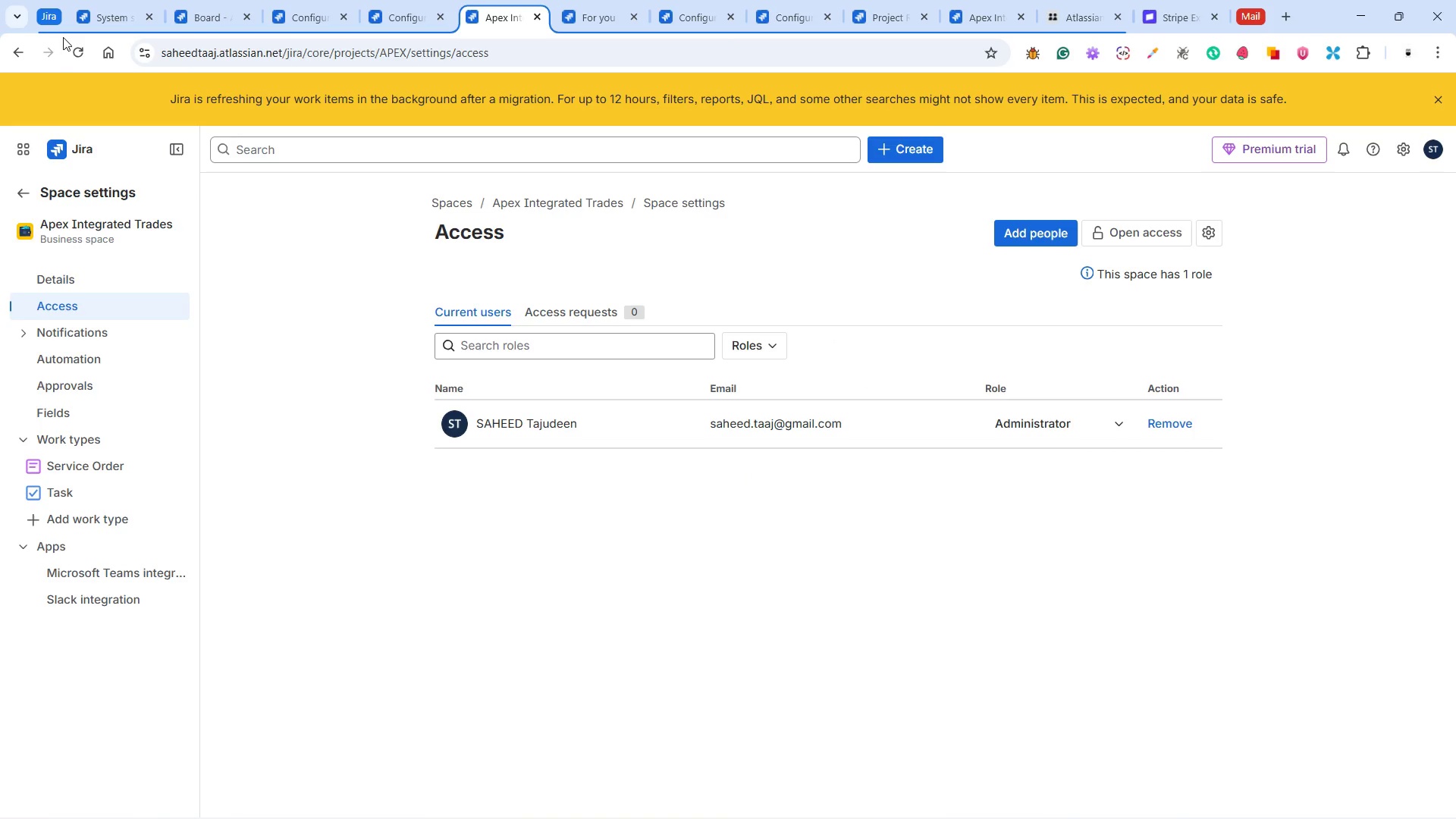 
left_click([83, 53])
 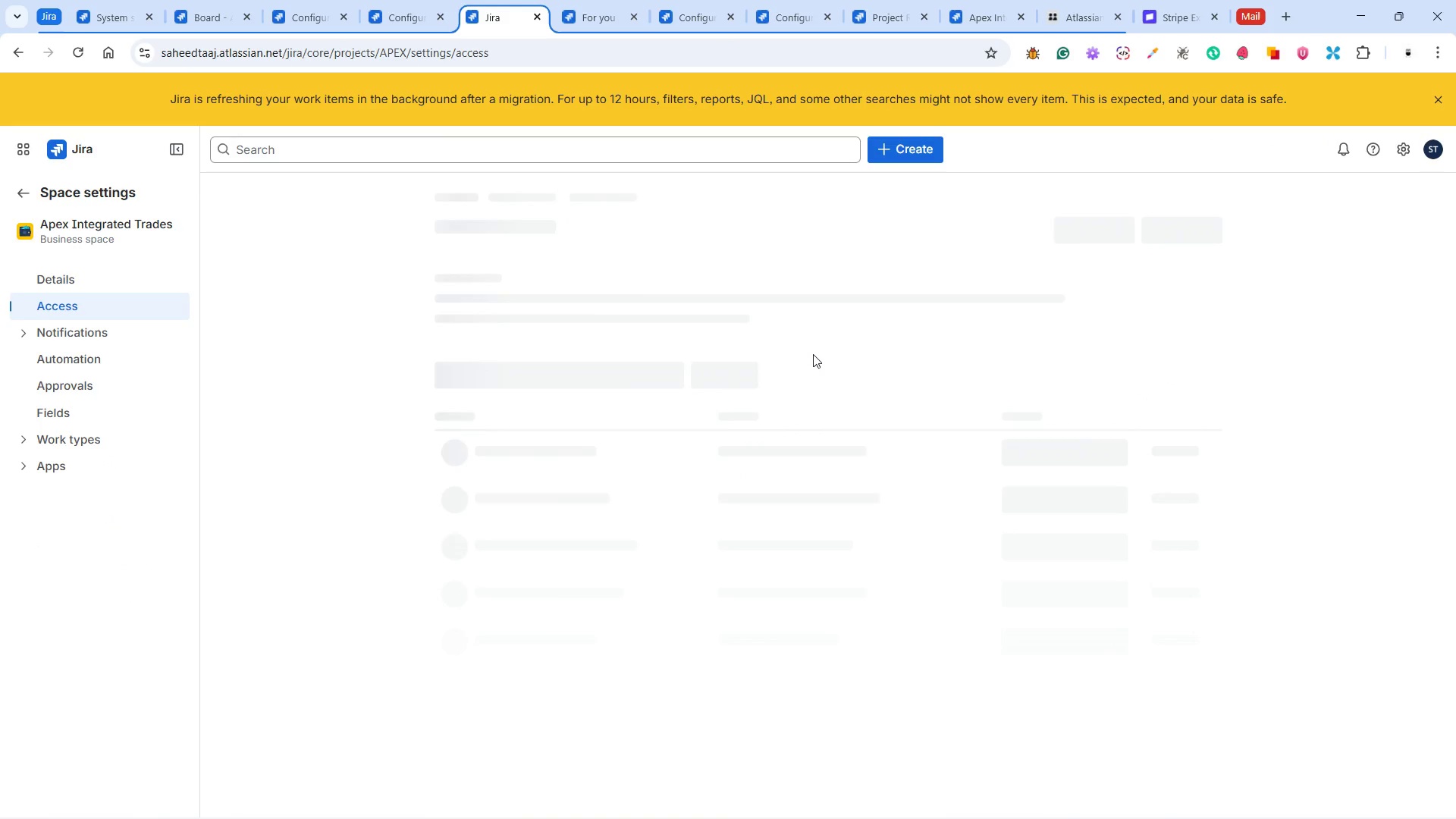 
wait(5.7)
 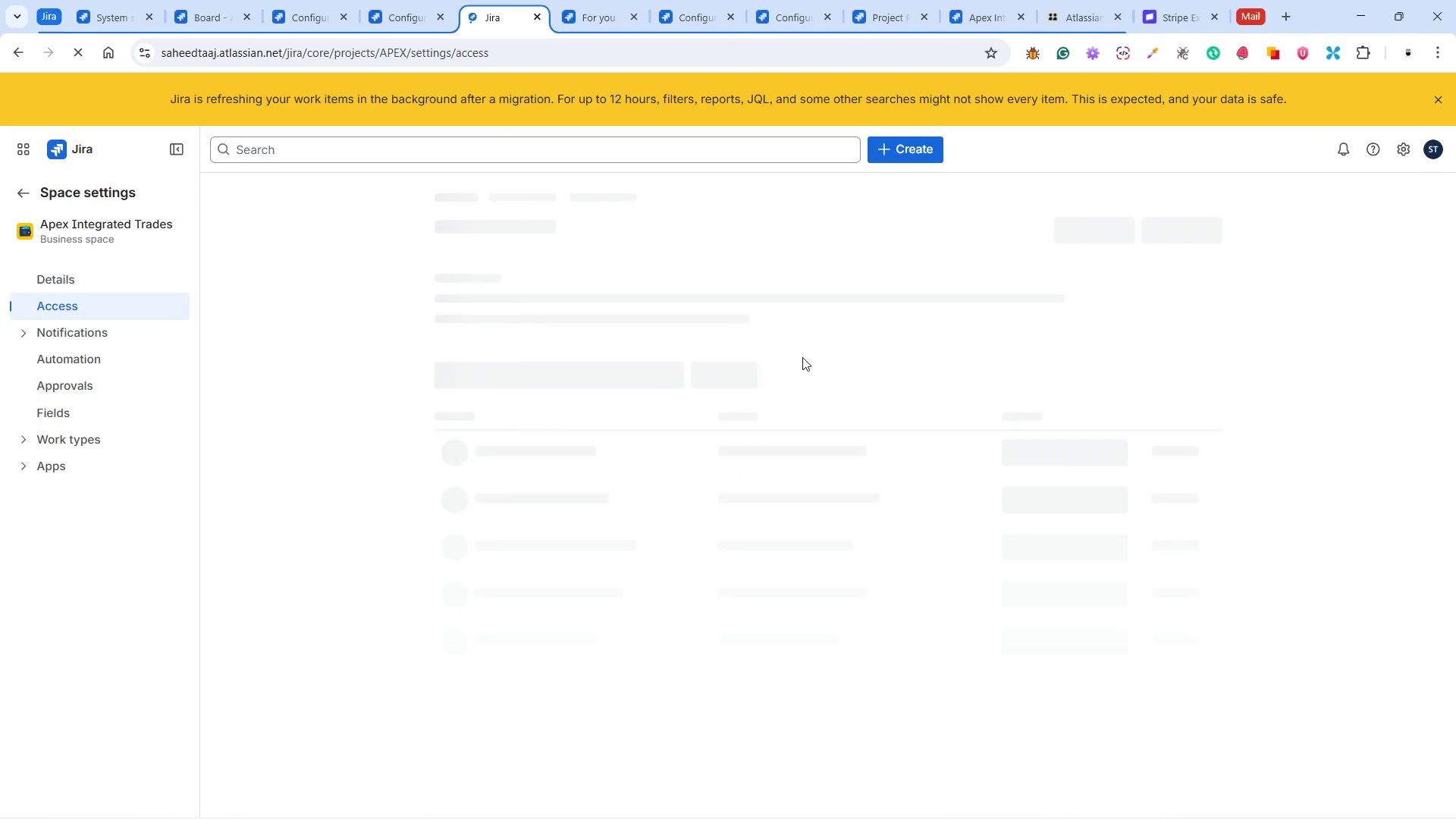 
mouse_move([817, 322])
 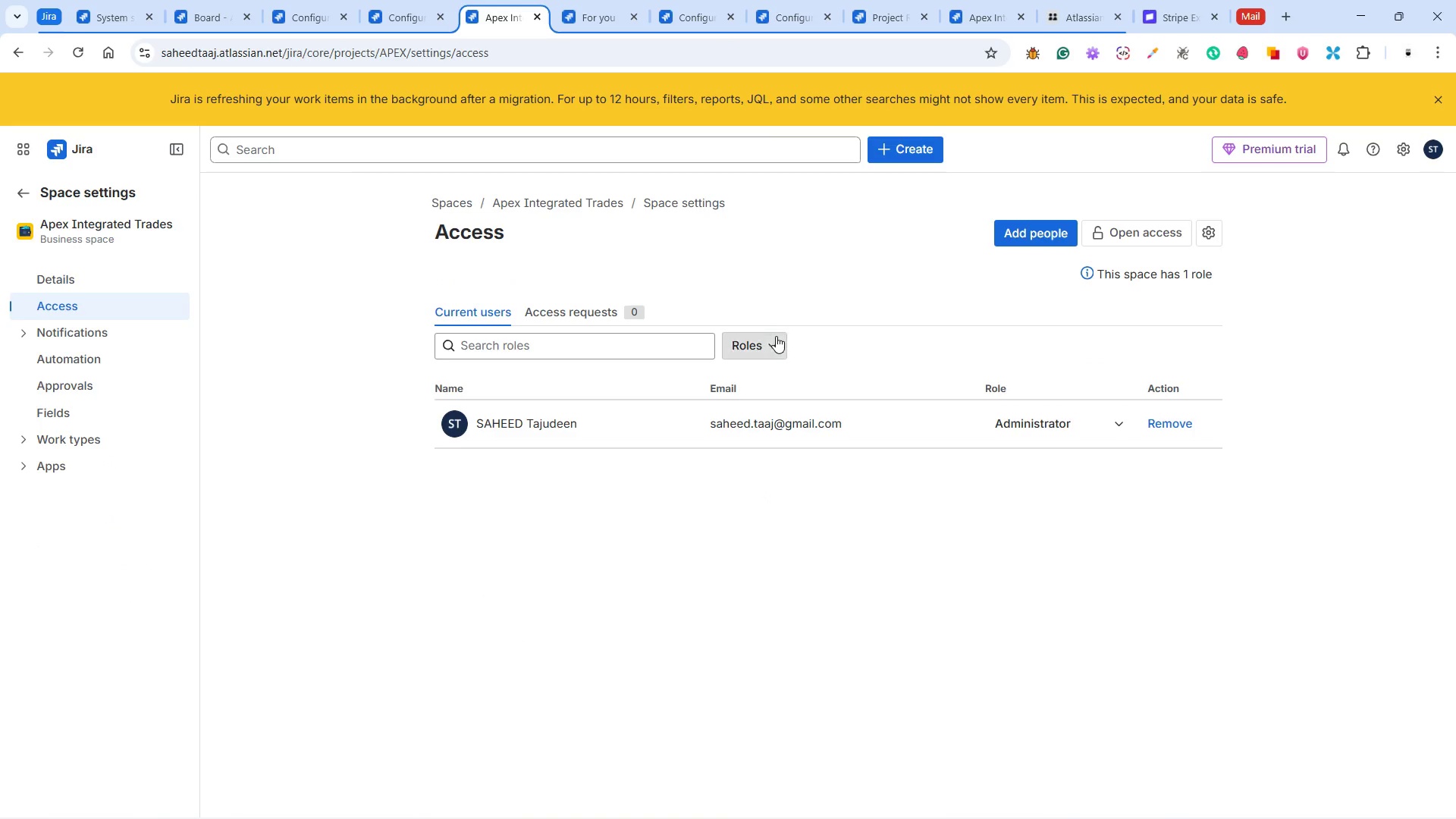 
left_click([776, 336])
 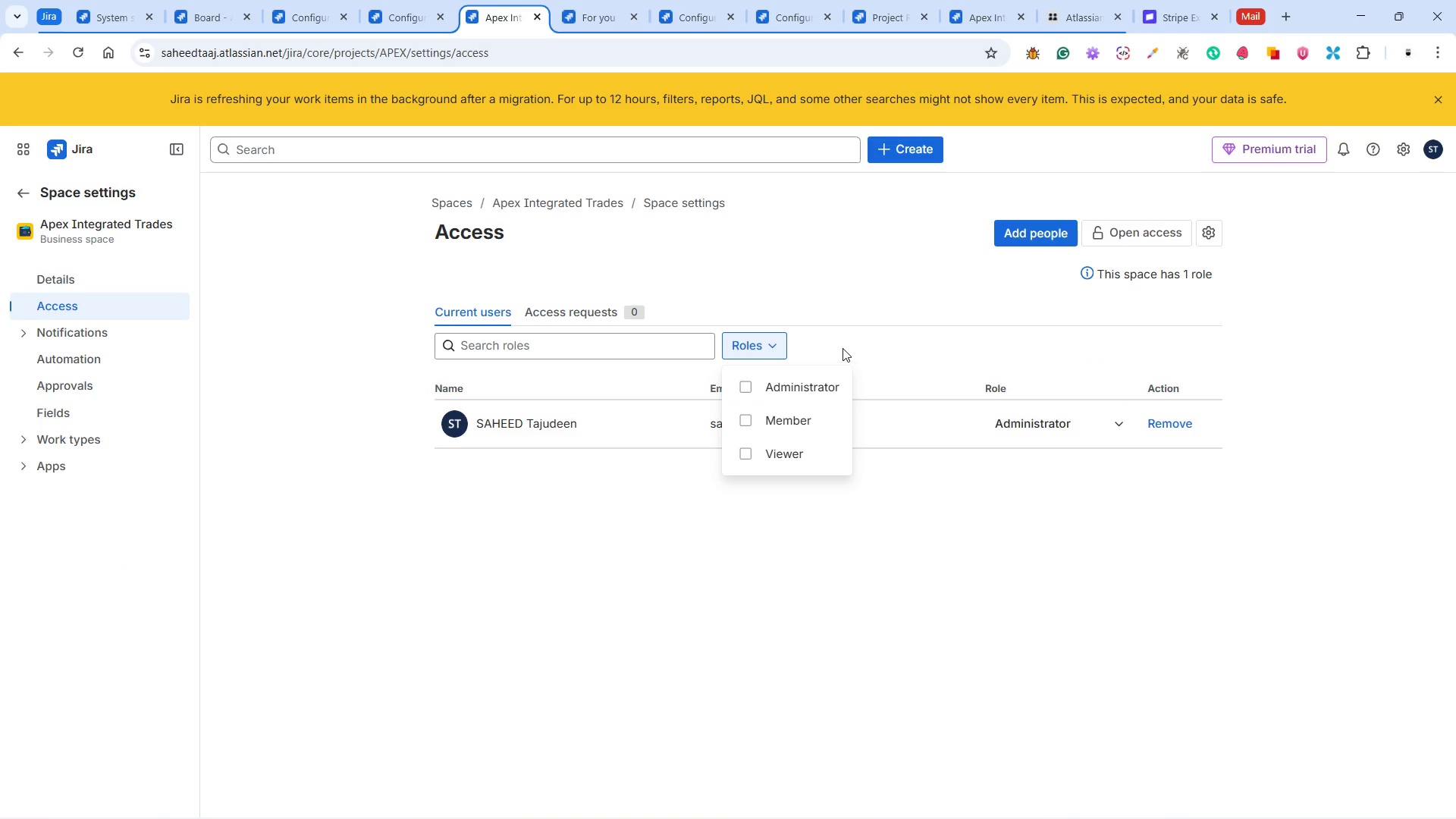 
left_click([849, 341])
 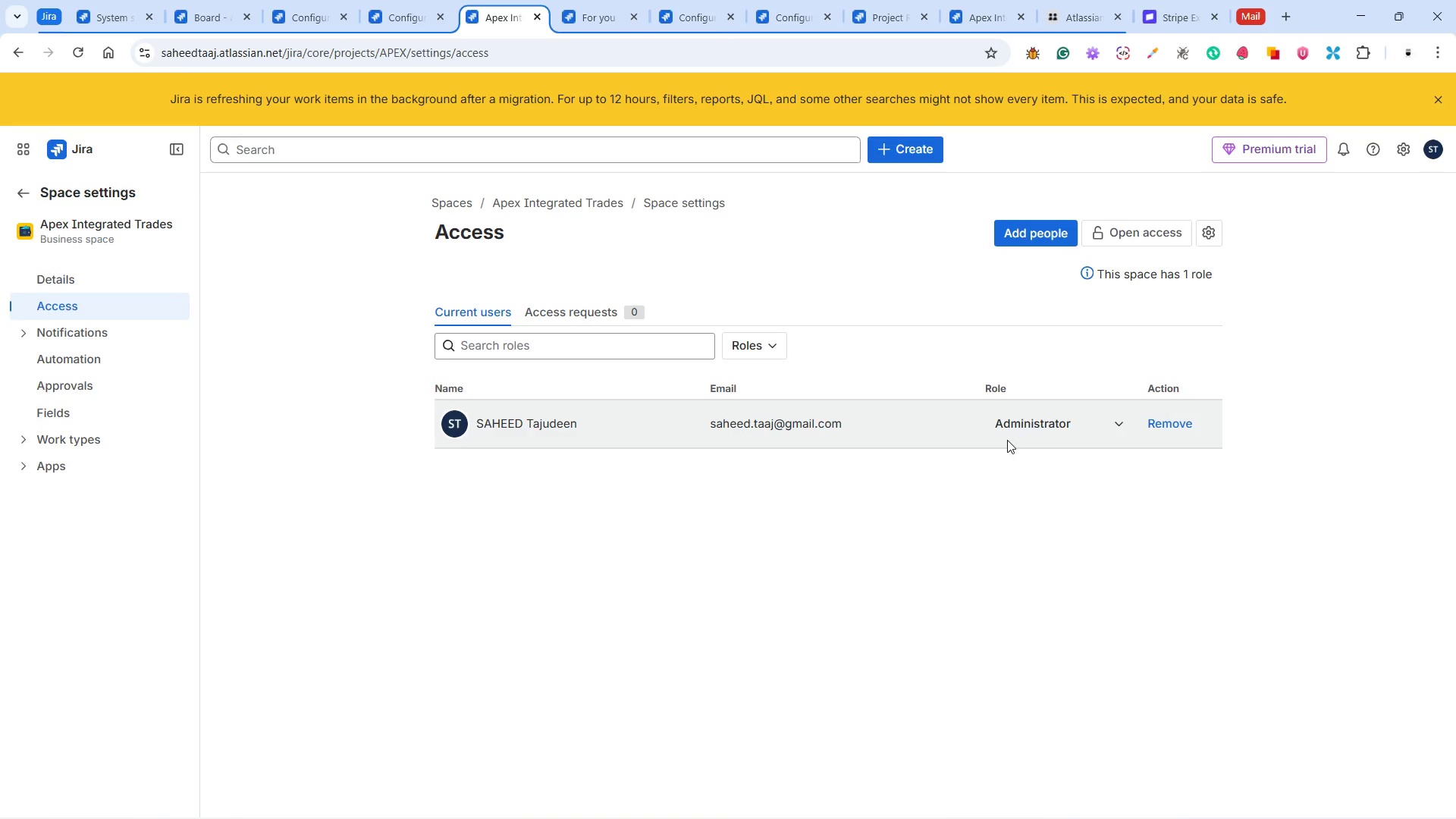 
left_click([1033, 422])
 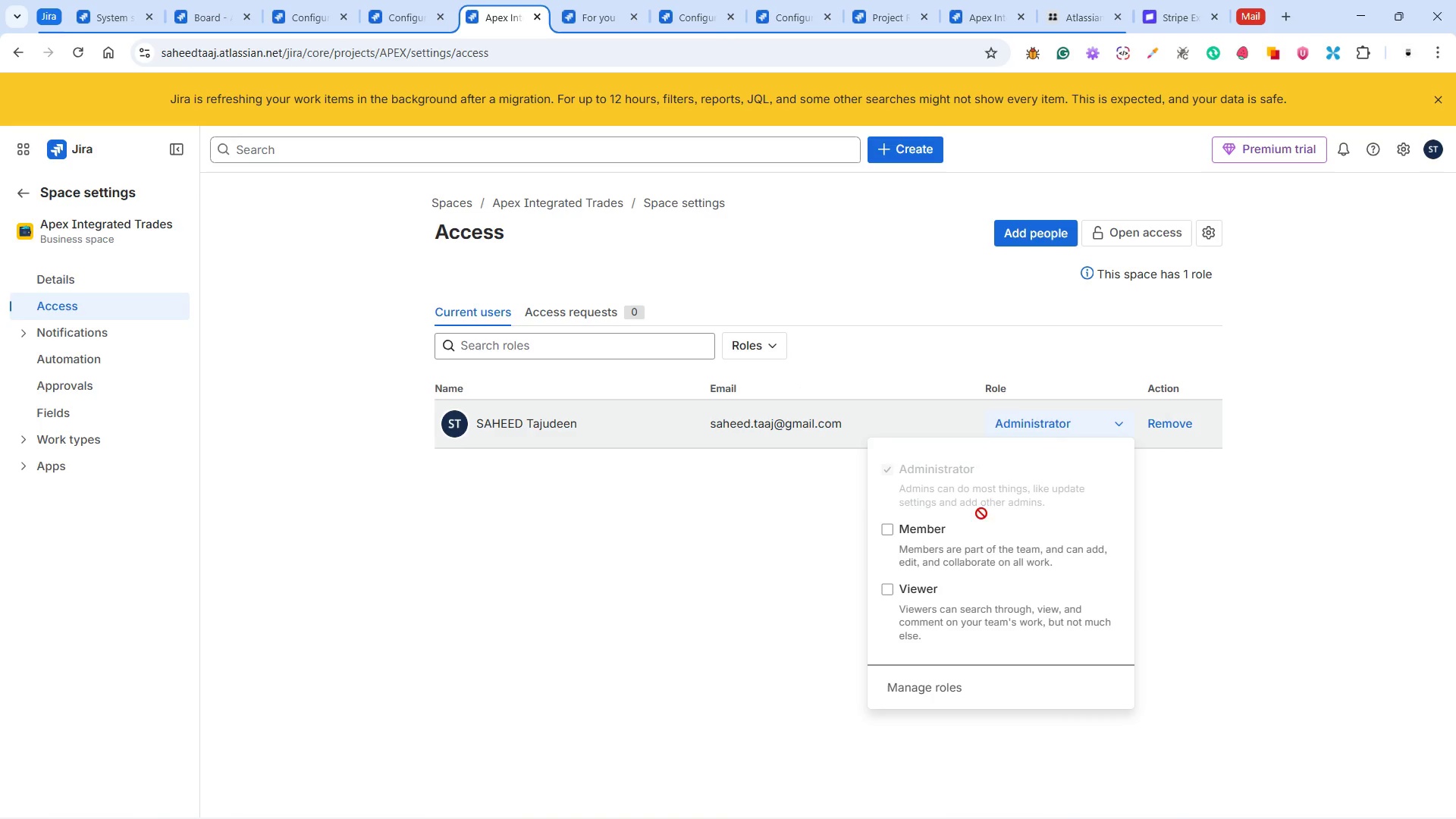 
scroll: coordinate [974, 565], scroll_direction: down, amount: 3.0
 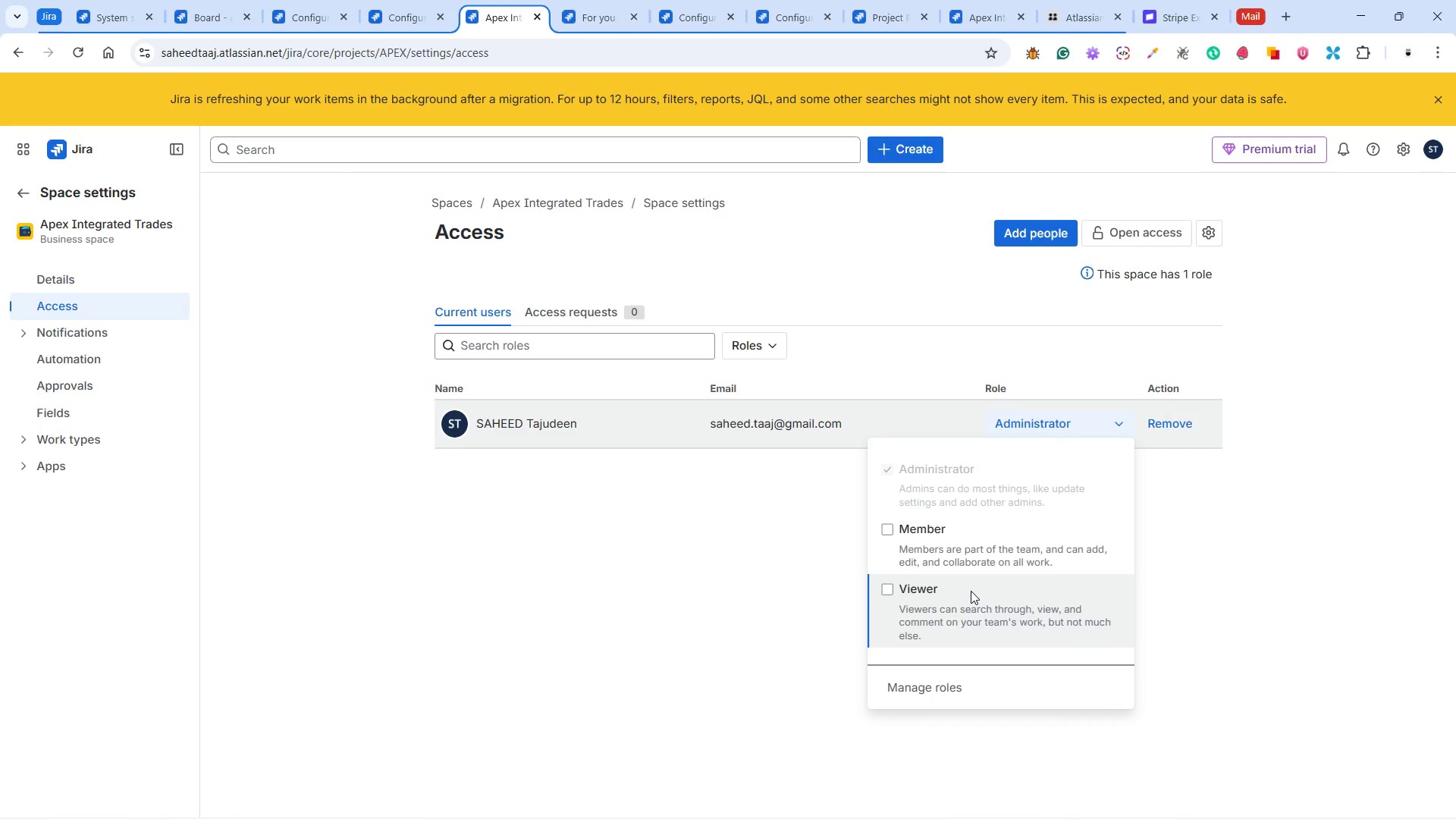 
scroll: coordinate [971, 591], scroll_direction: up, amount: 2.0
 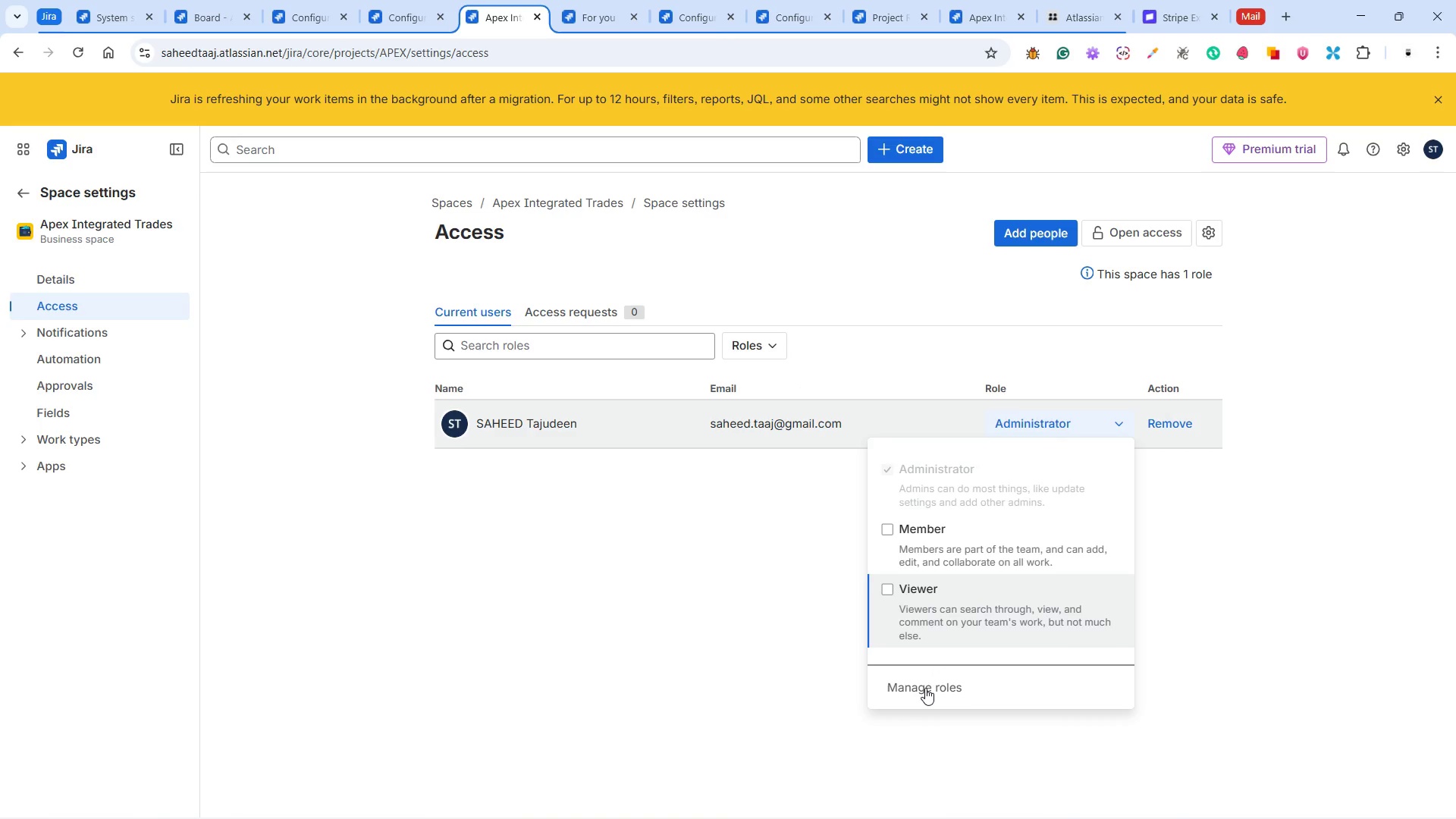 
left_click([925, 688])
 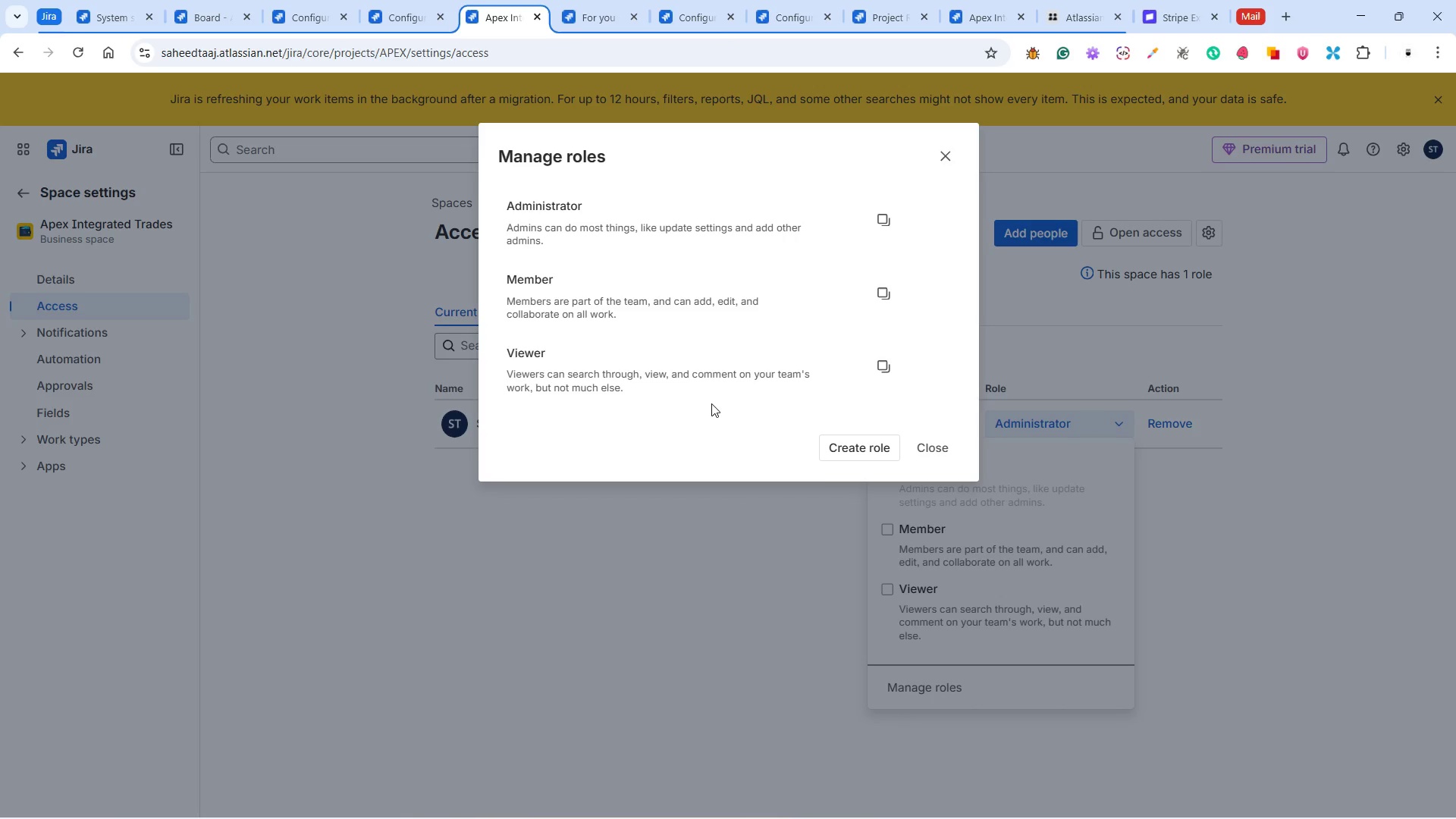 
wait(60.78)
 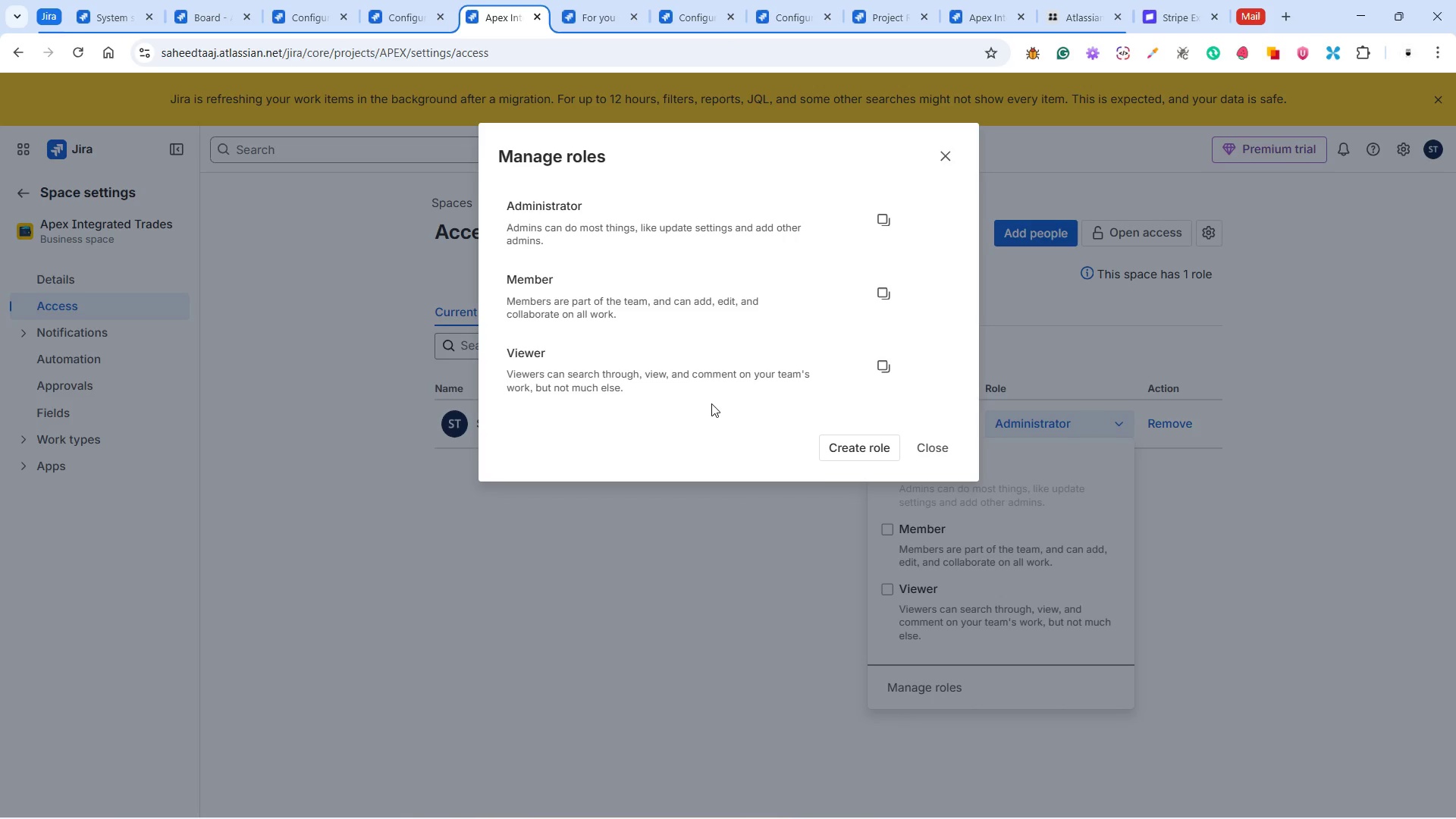 
left_click([879, 442])
 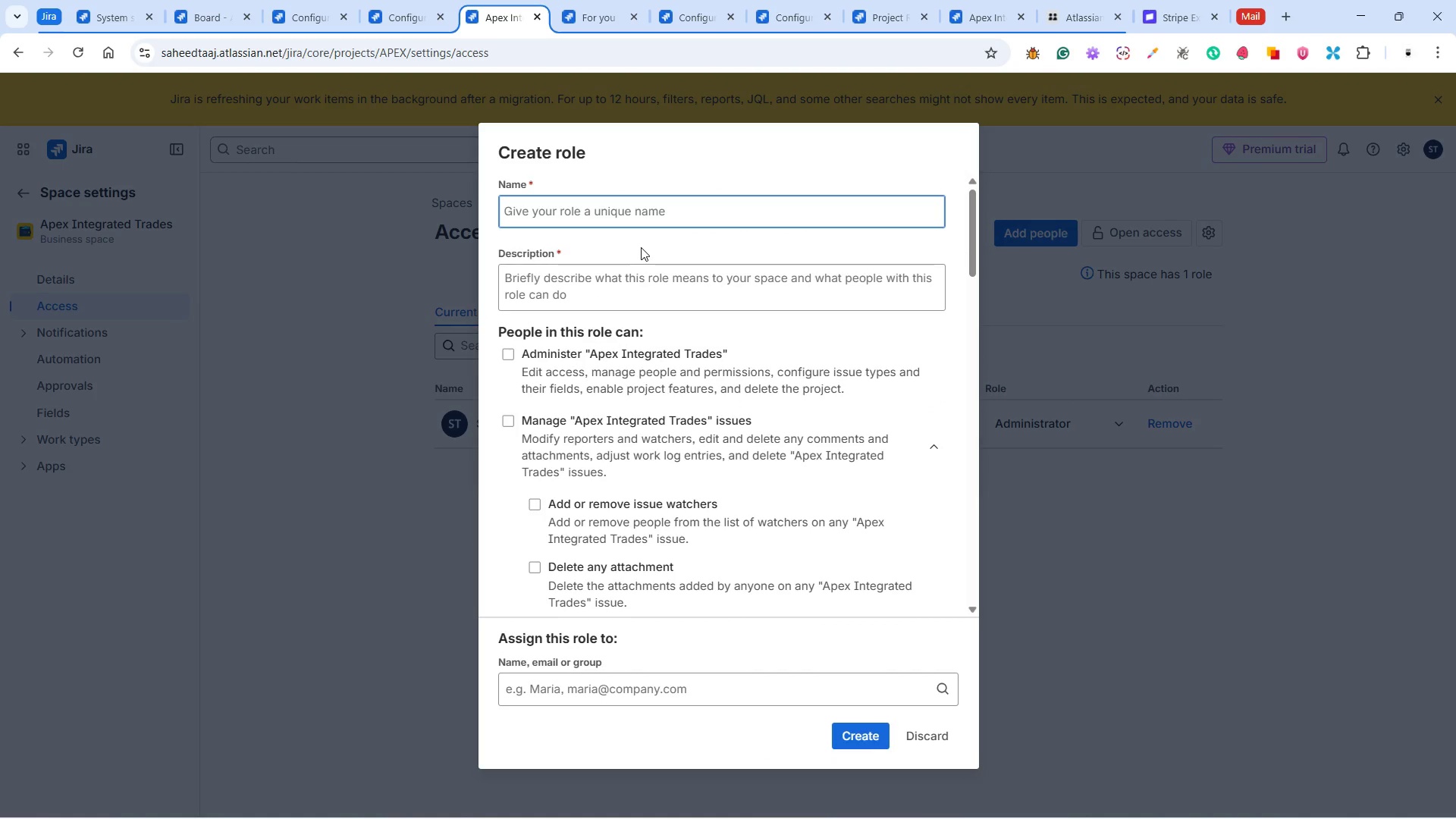 
type(Procurement)
 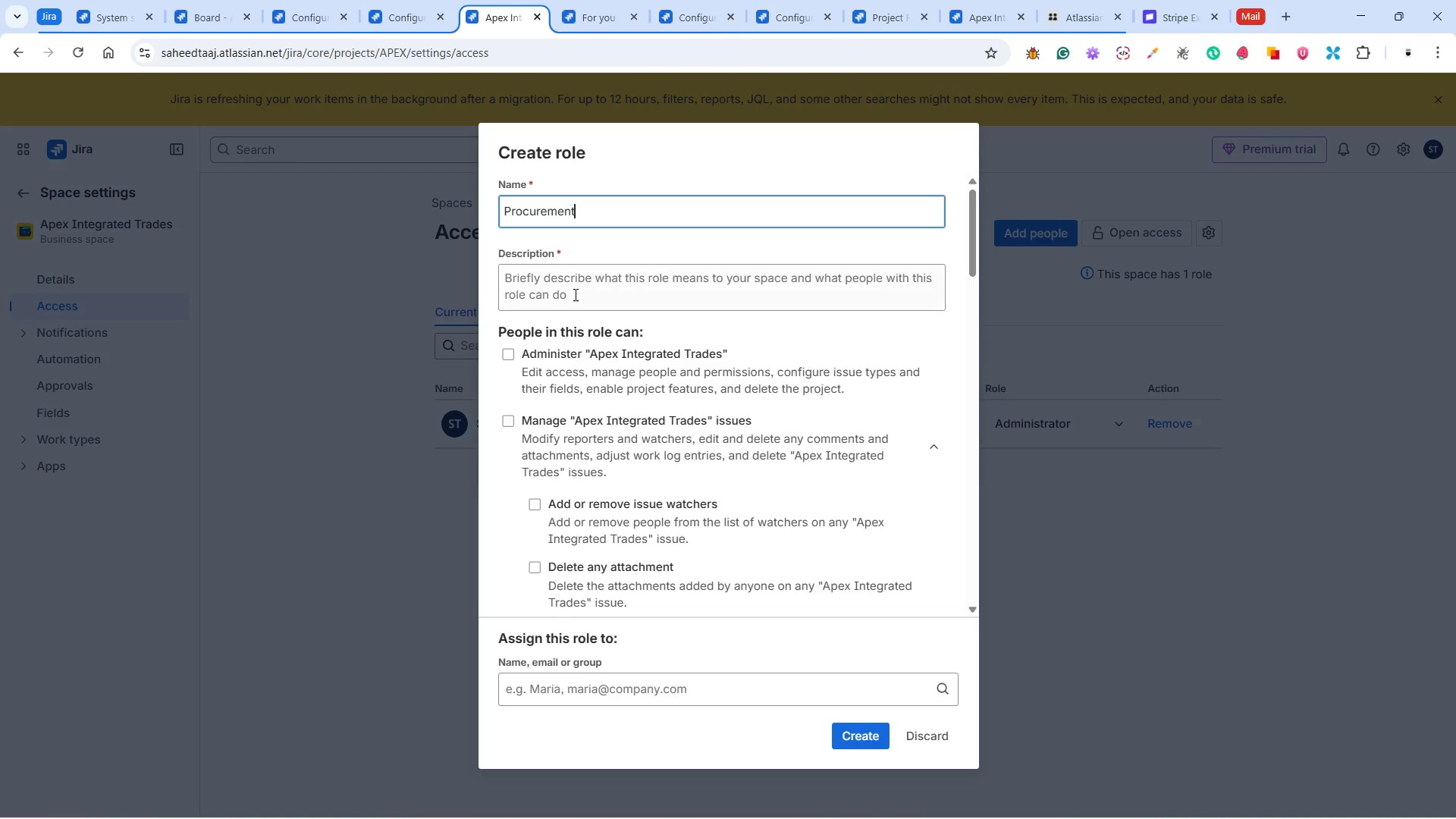 
left_click([580, 284])
 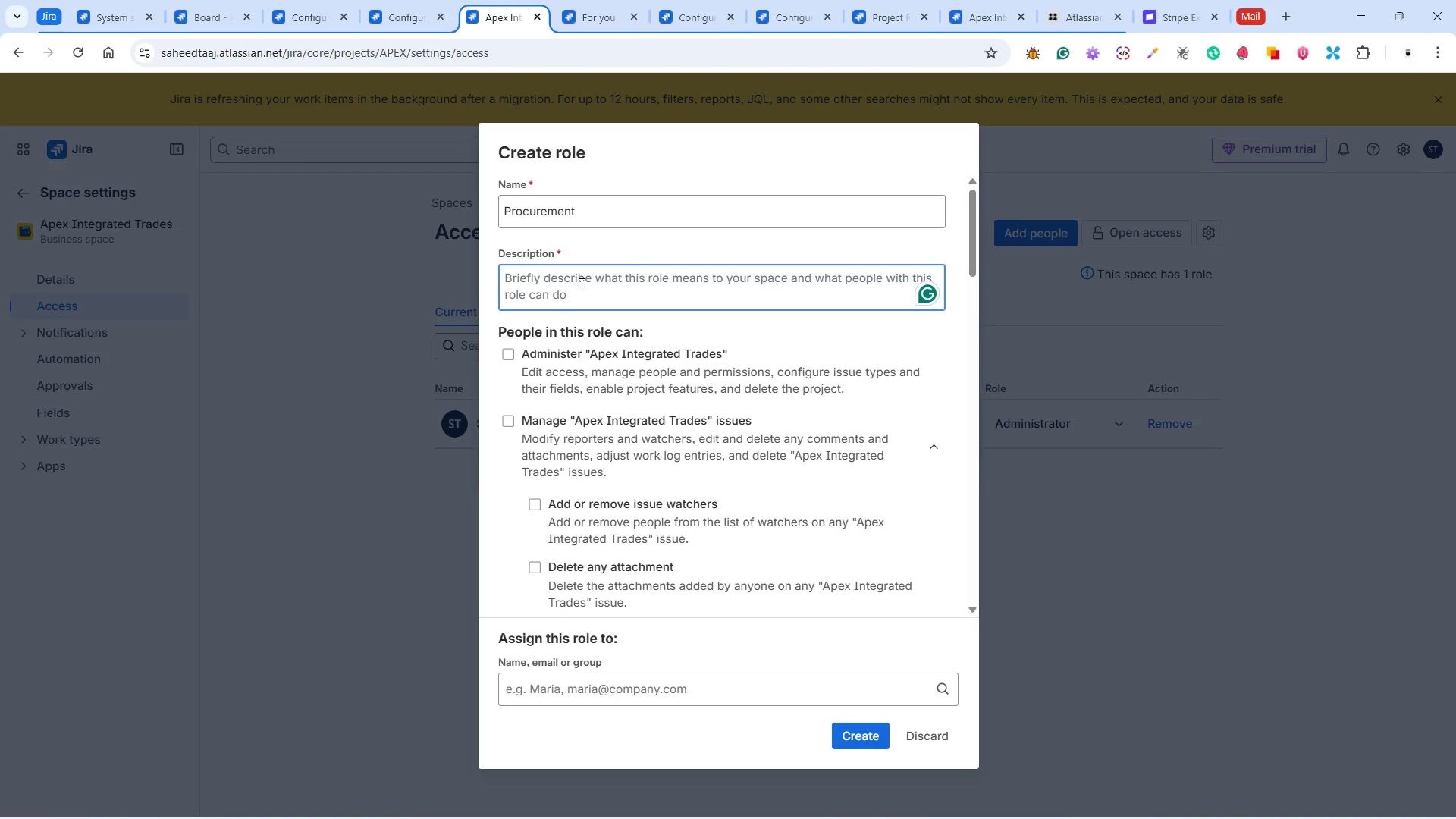 
type(These are procurement team)
 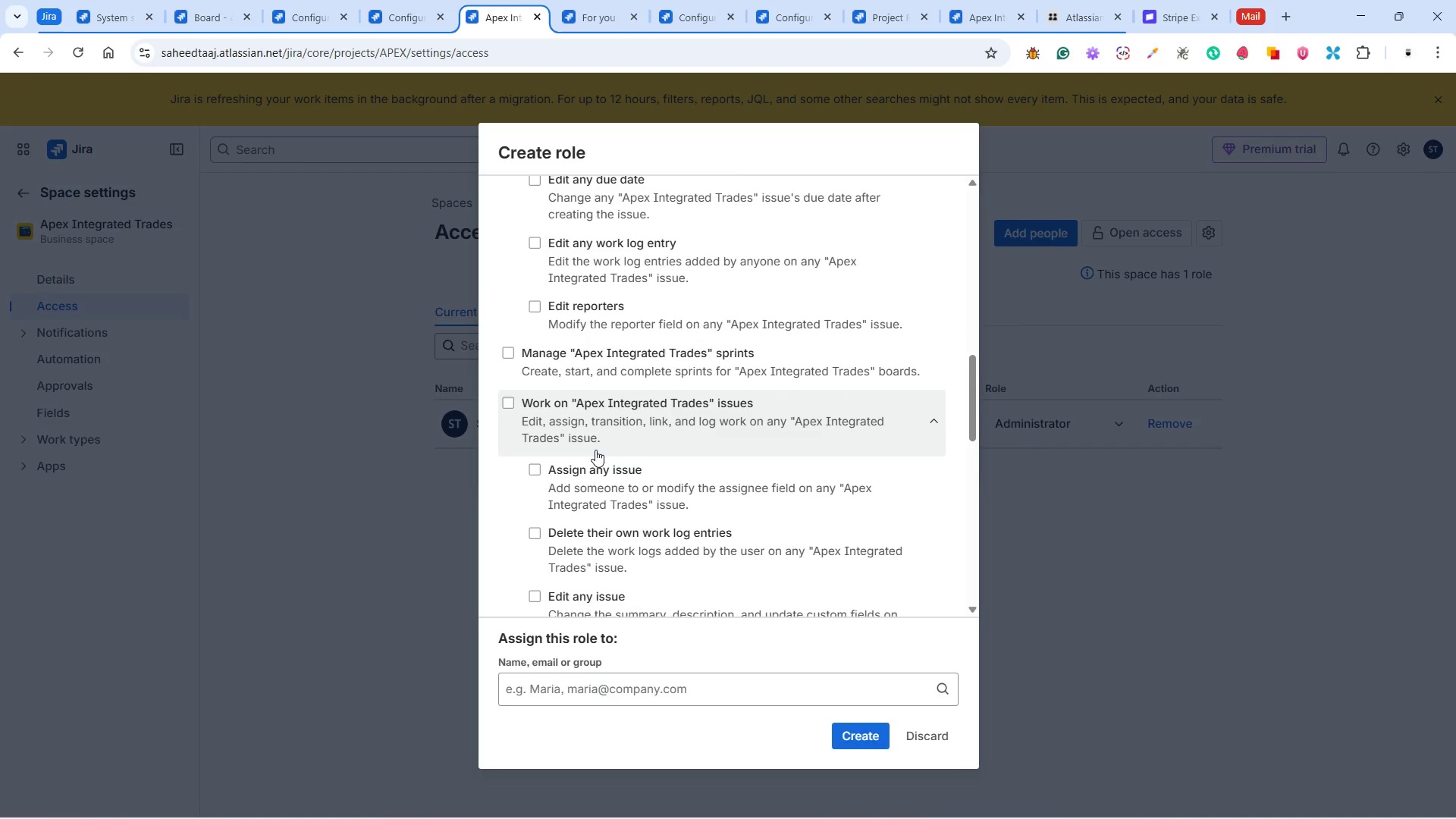 
wait(26.86)
 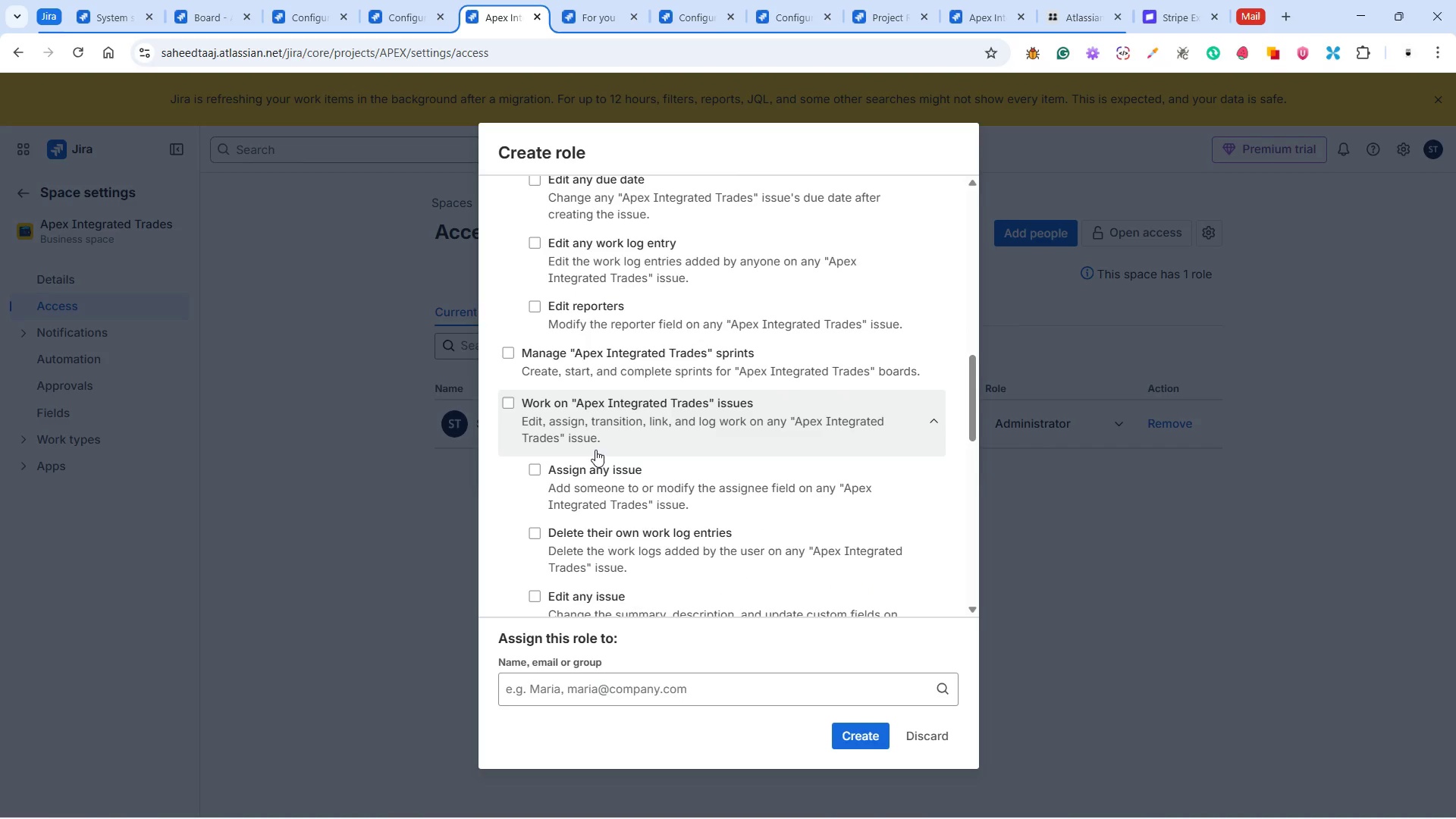 
left_click([504, 348])
 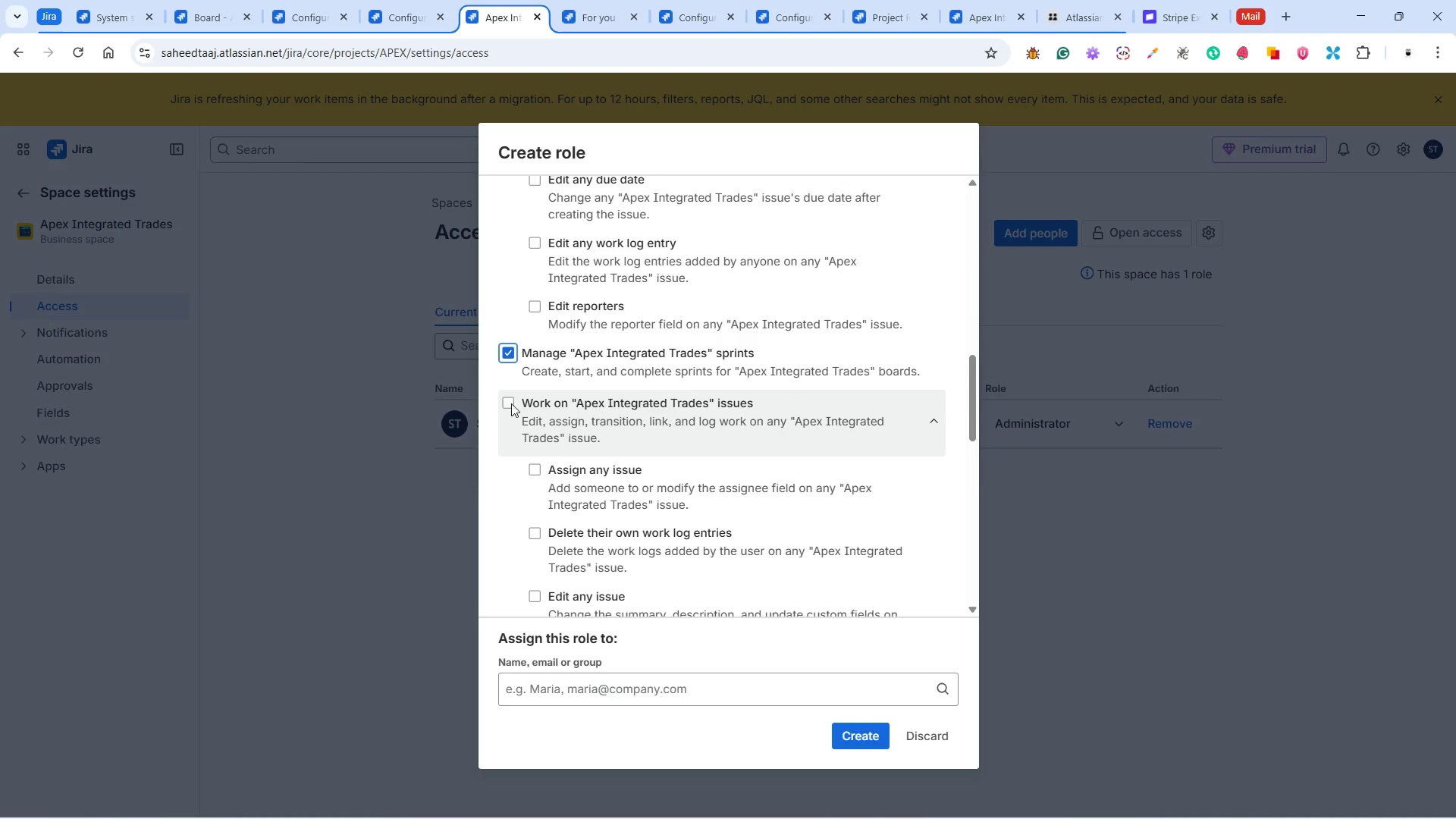 
left_click([506, 400])
 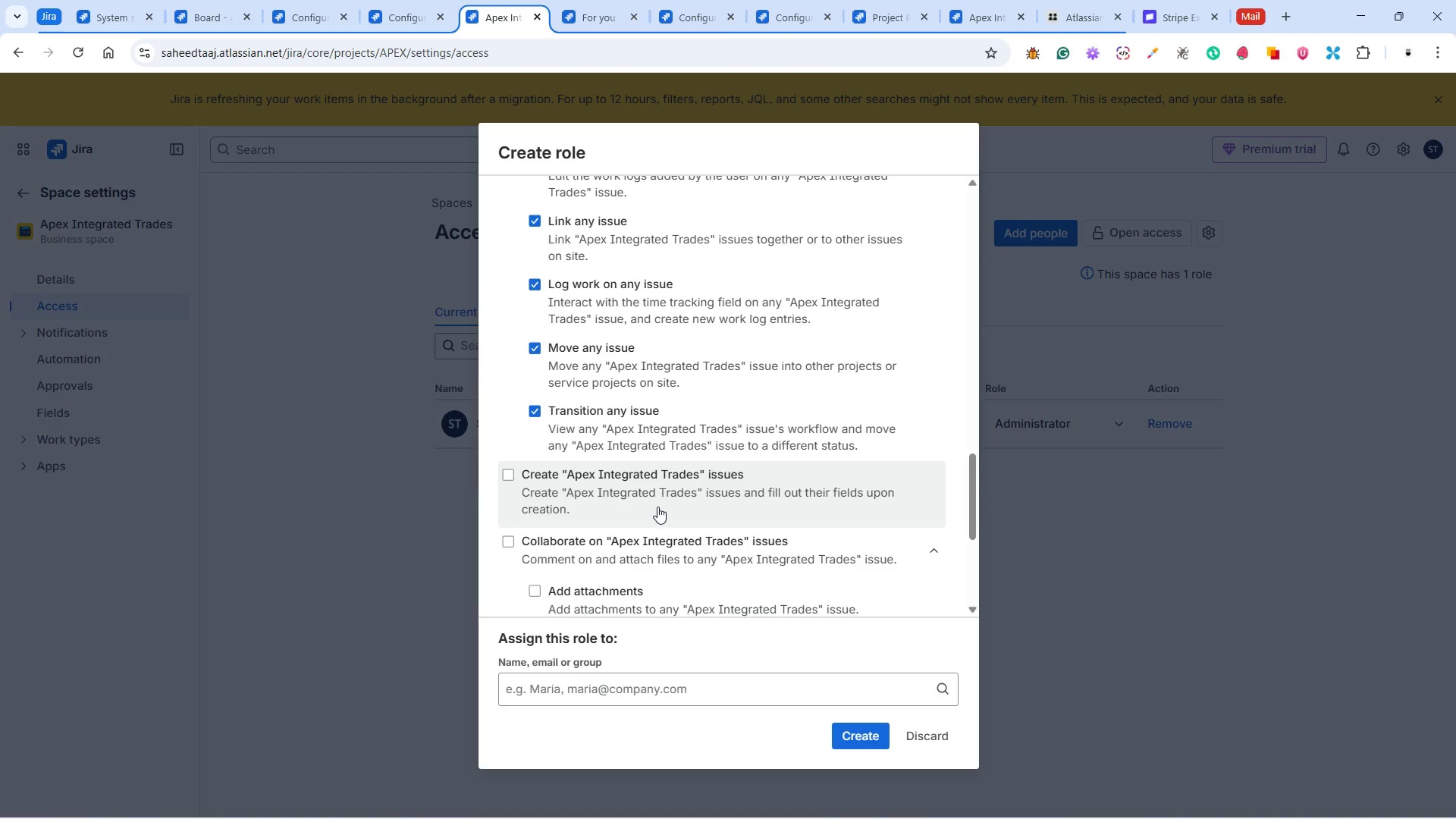 
wait(8.78)
 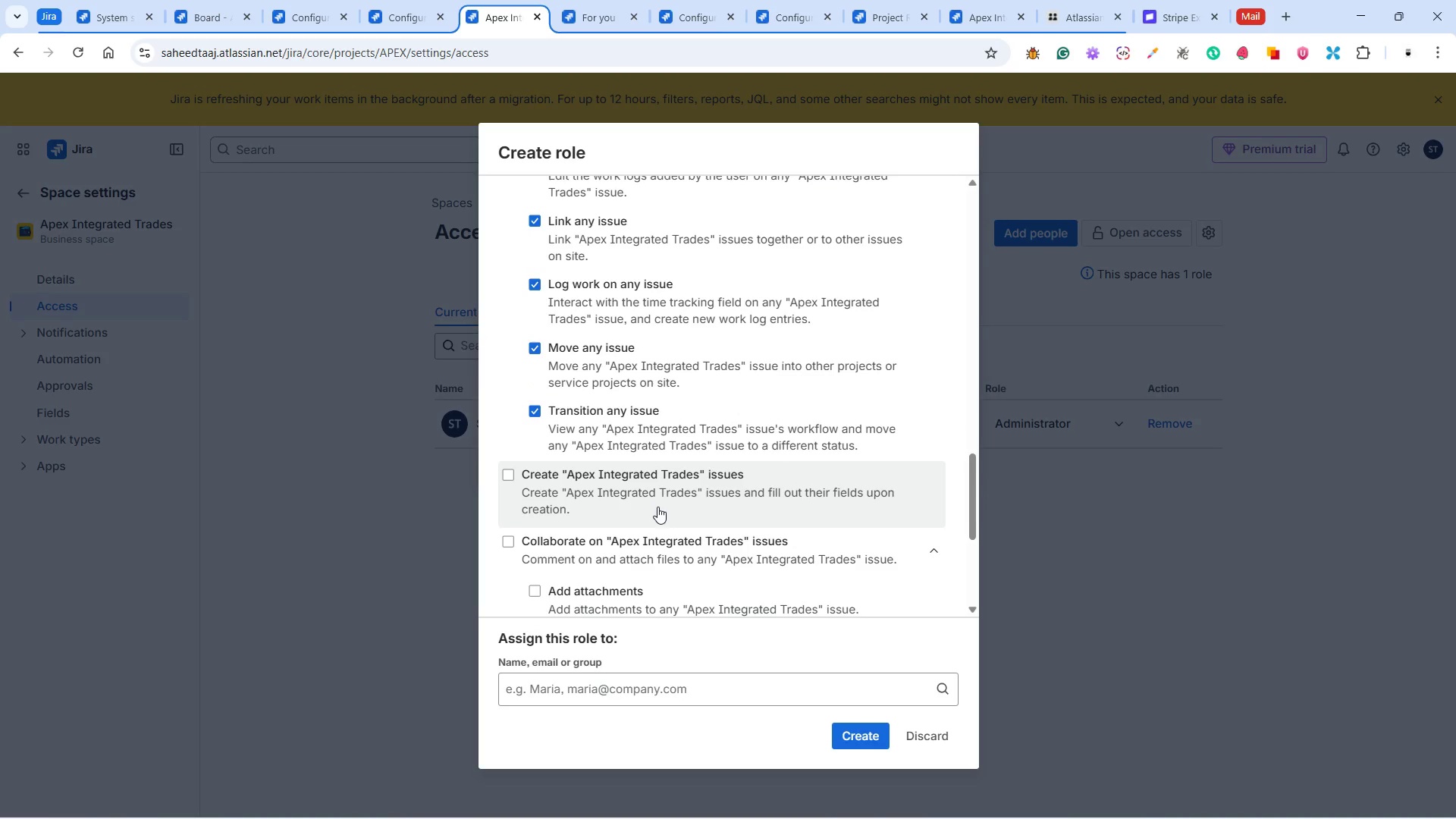 
left_click([510, 422])
 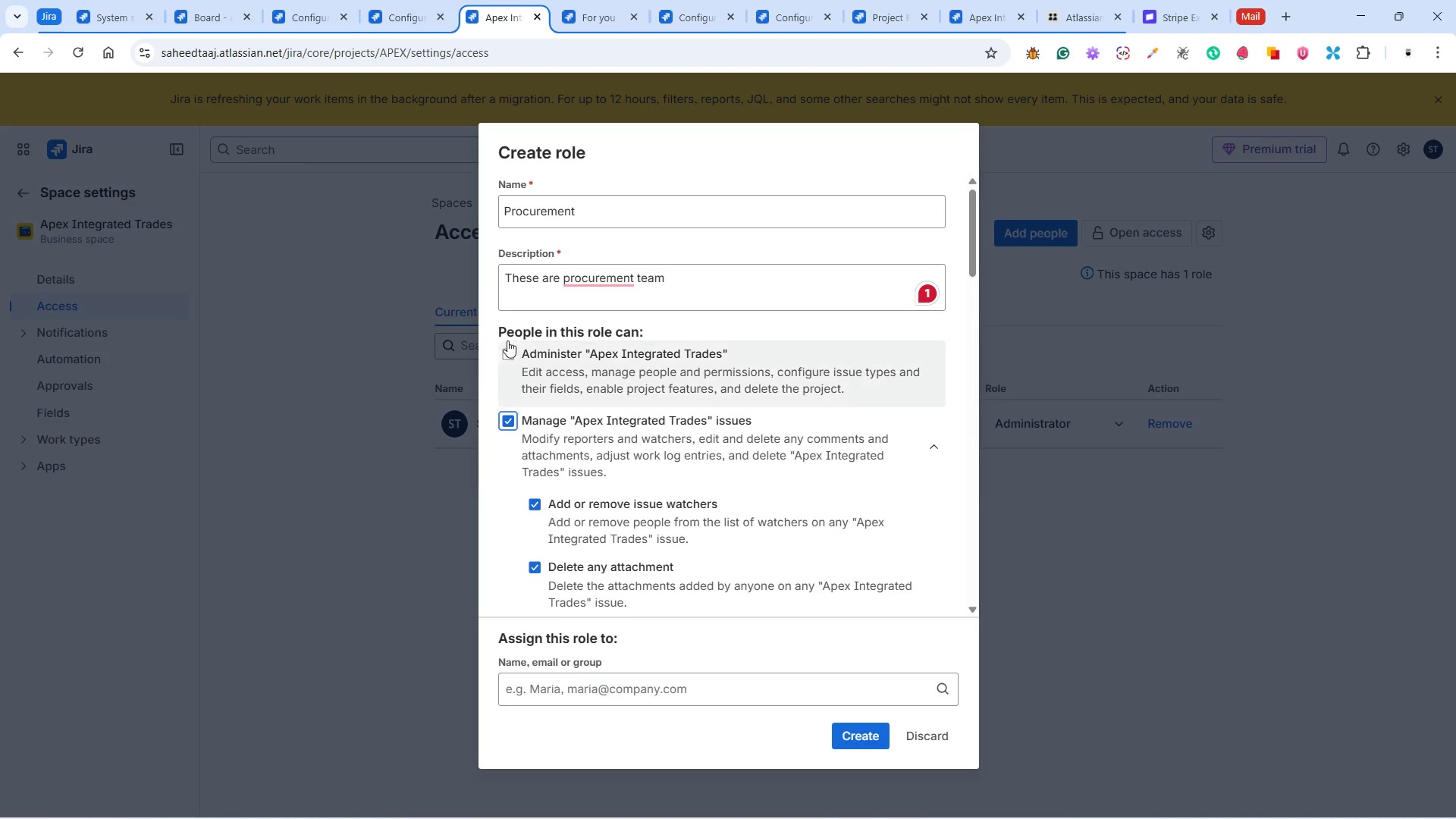 
left_click([507, 357])
 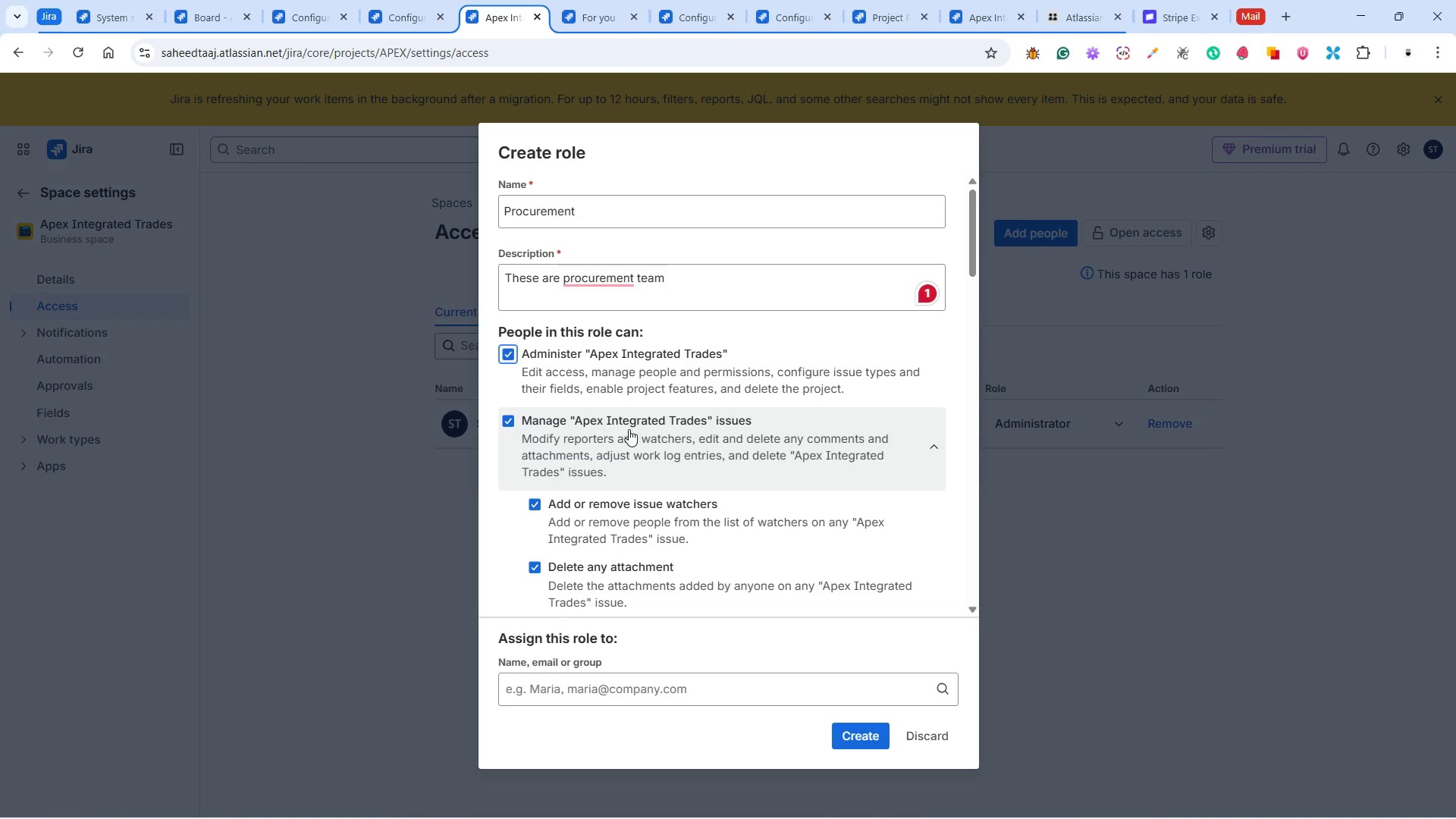 
wait(10.5)
 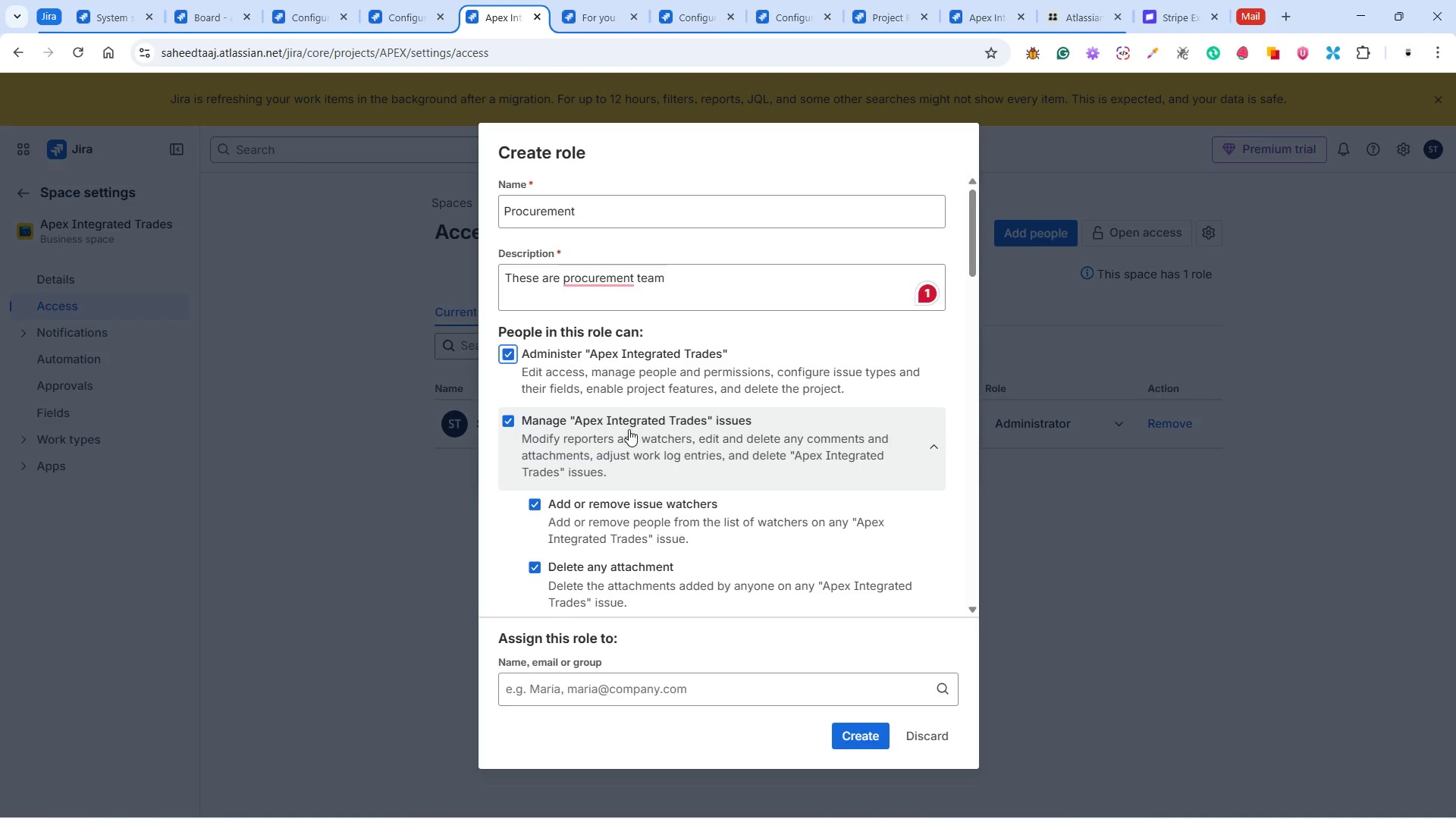 
left_click([504, 355])
 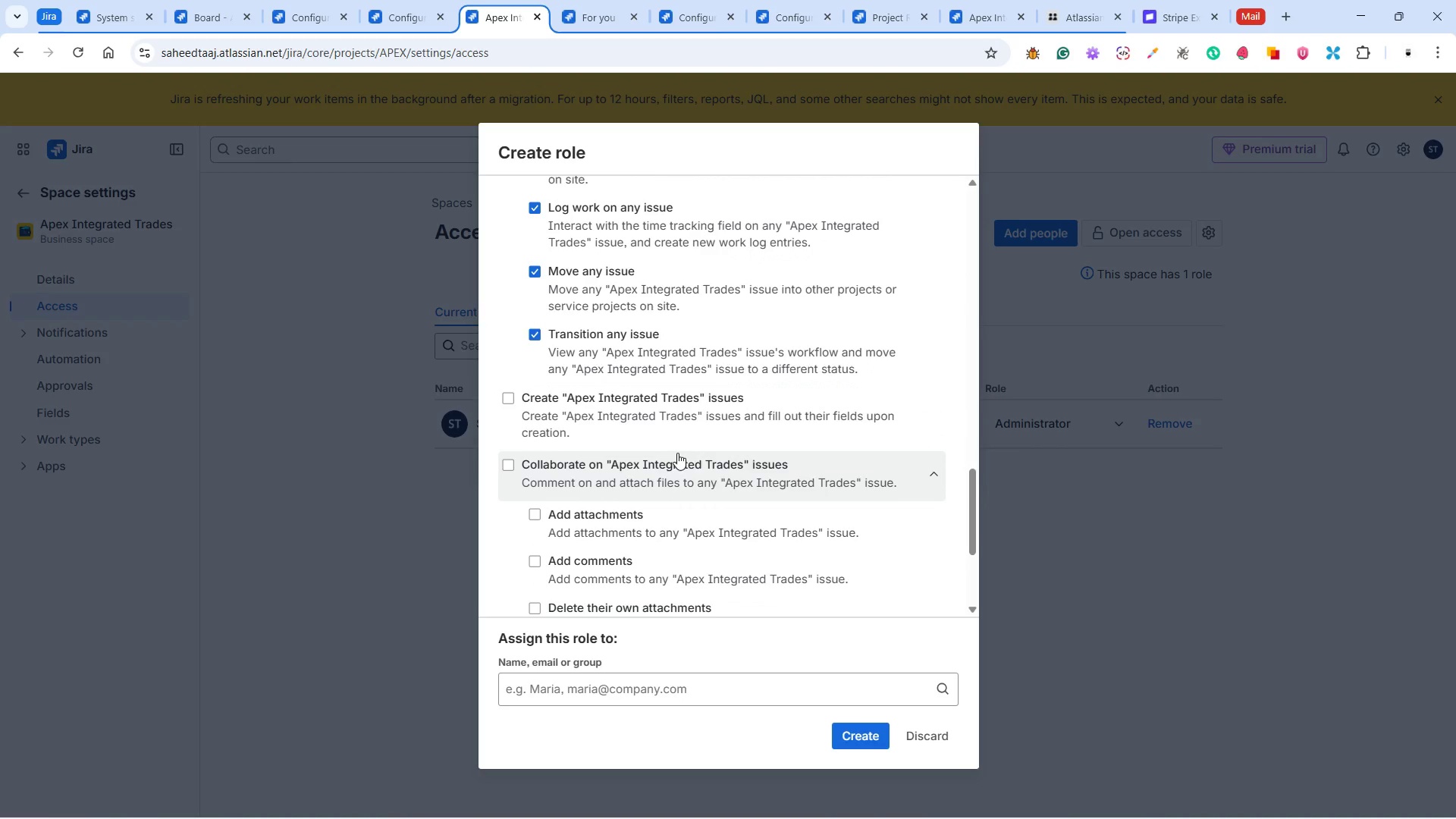 
wait(8.62)
 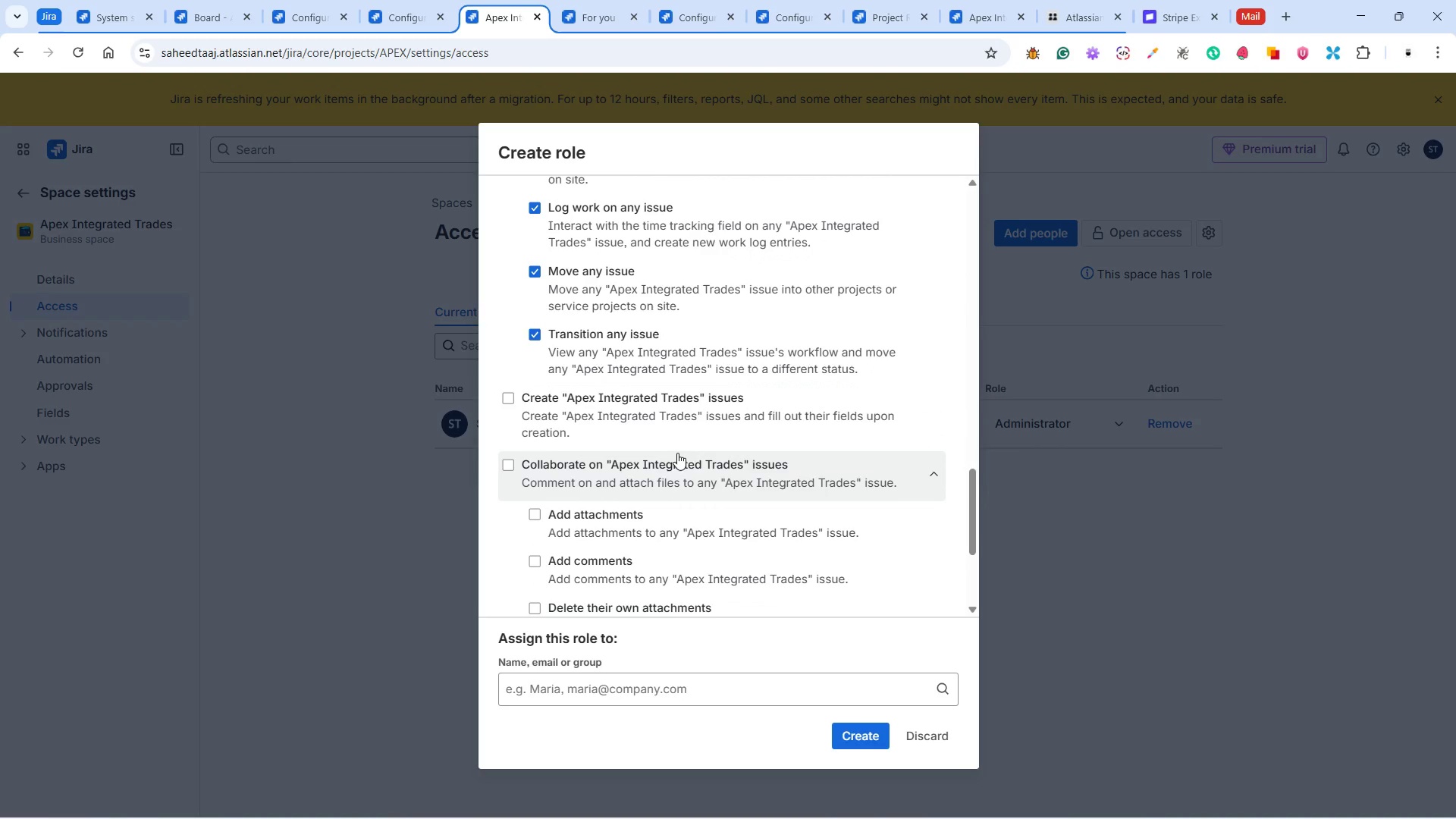 
left_click([512, 389])
 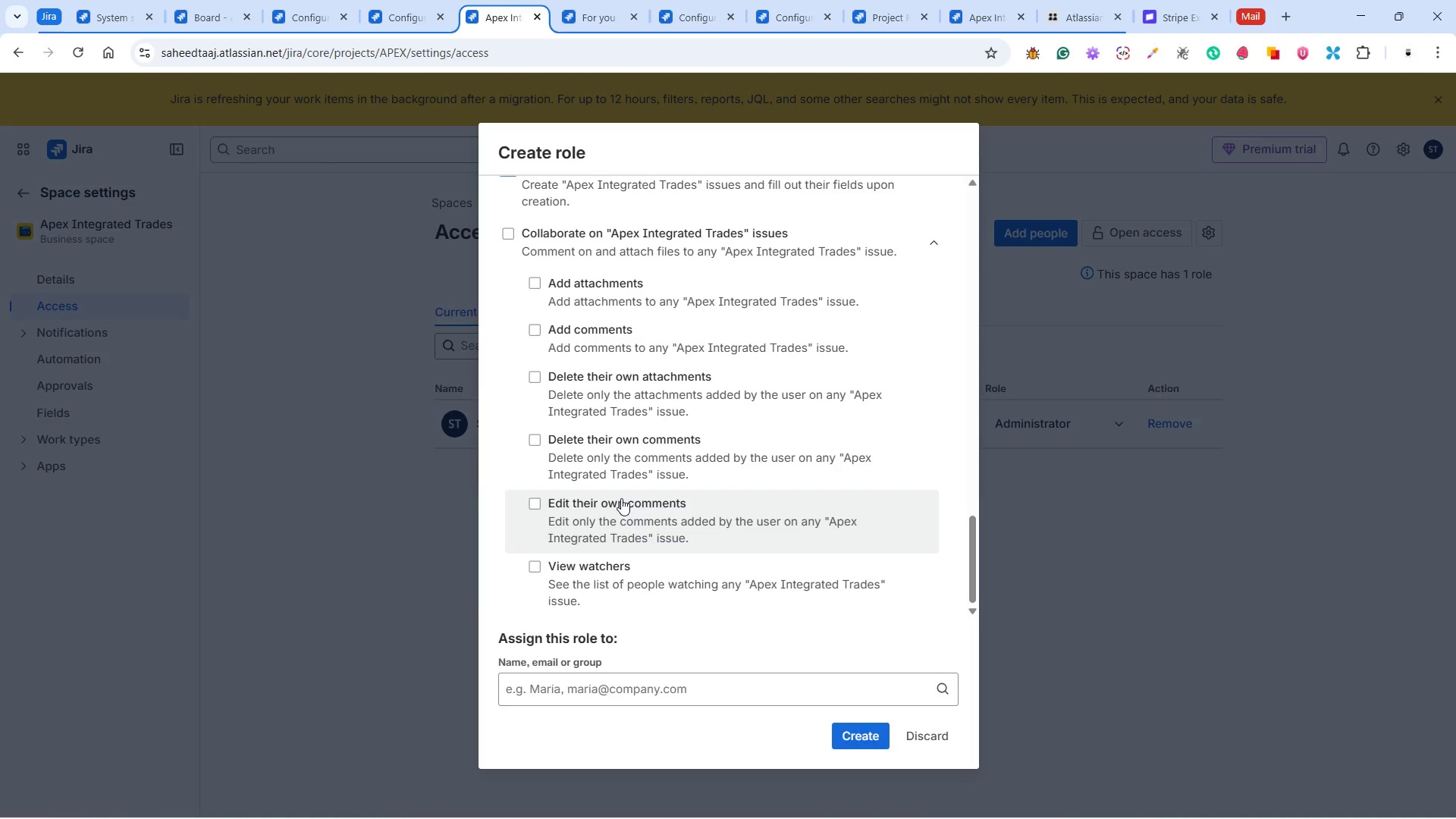 
wait(15.25)
 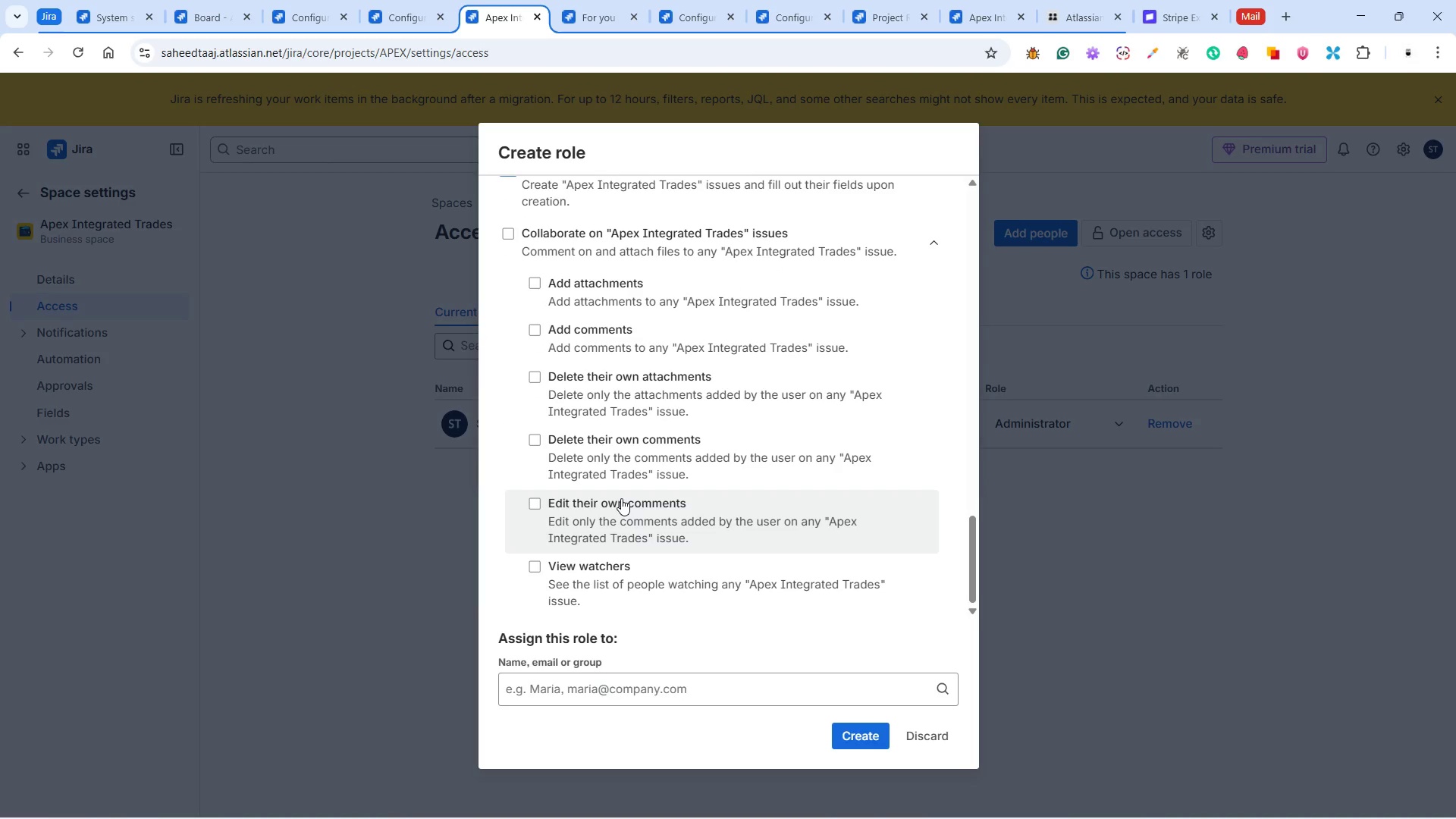 
left_click([508, 353])
 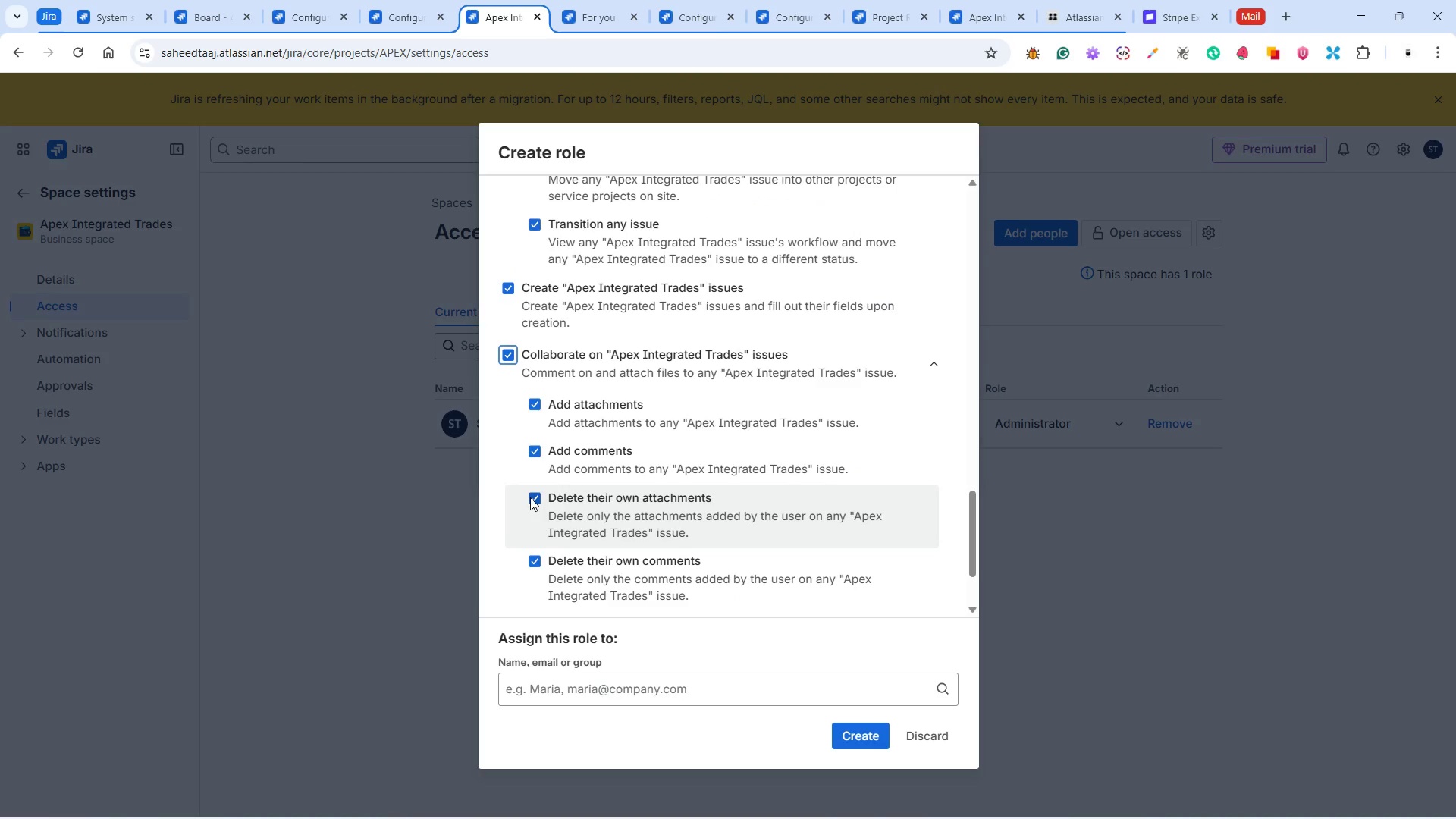 
left_click([530, 497])
 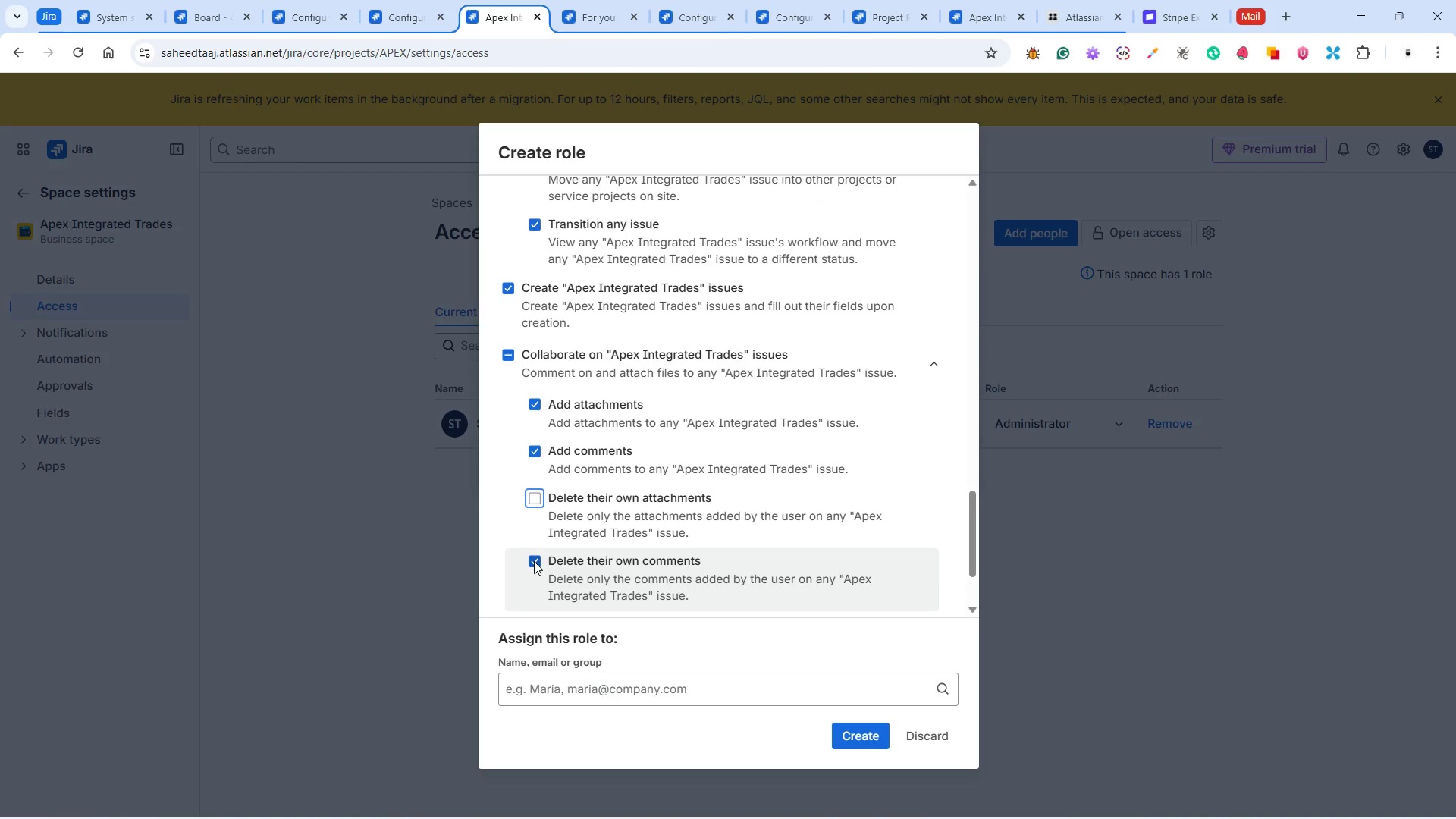 
left_click([534, 561])
 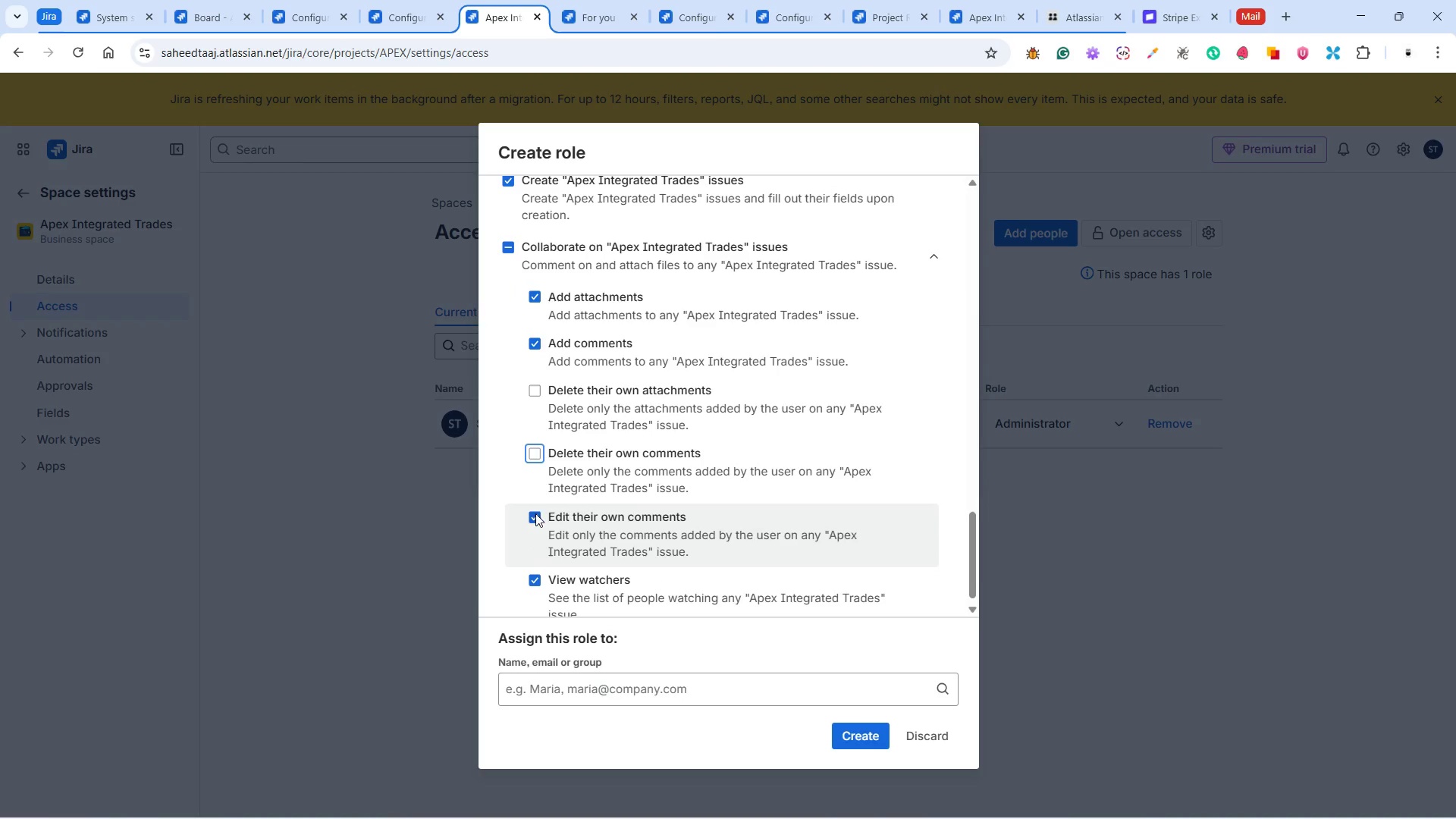 
left_click([535, 507])
 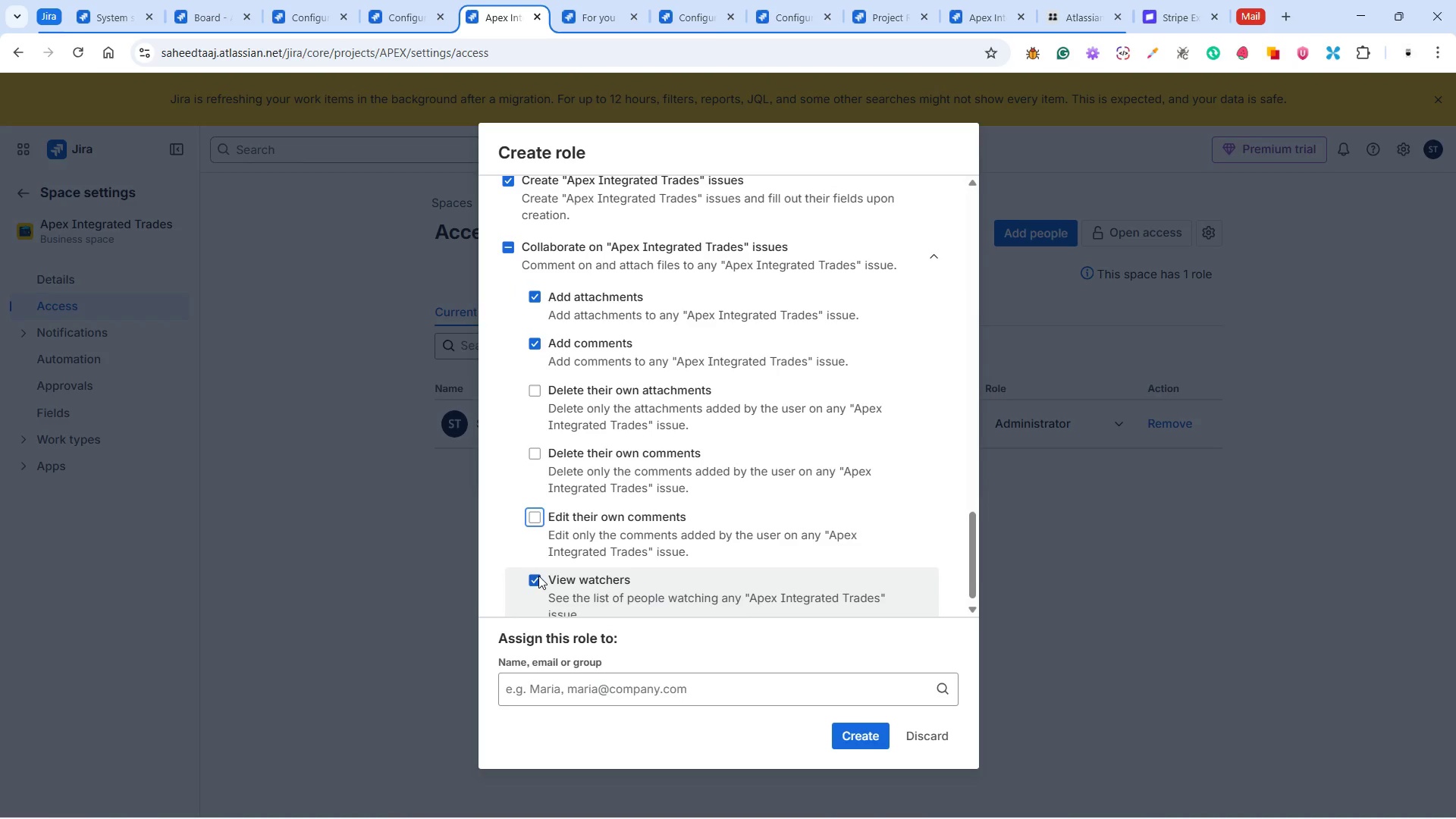 
left_click([538, 576])
 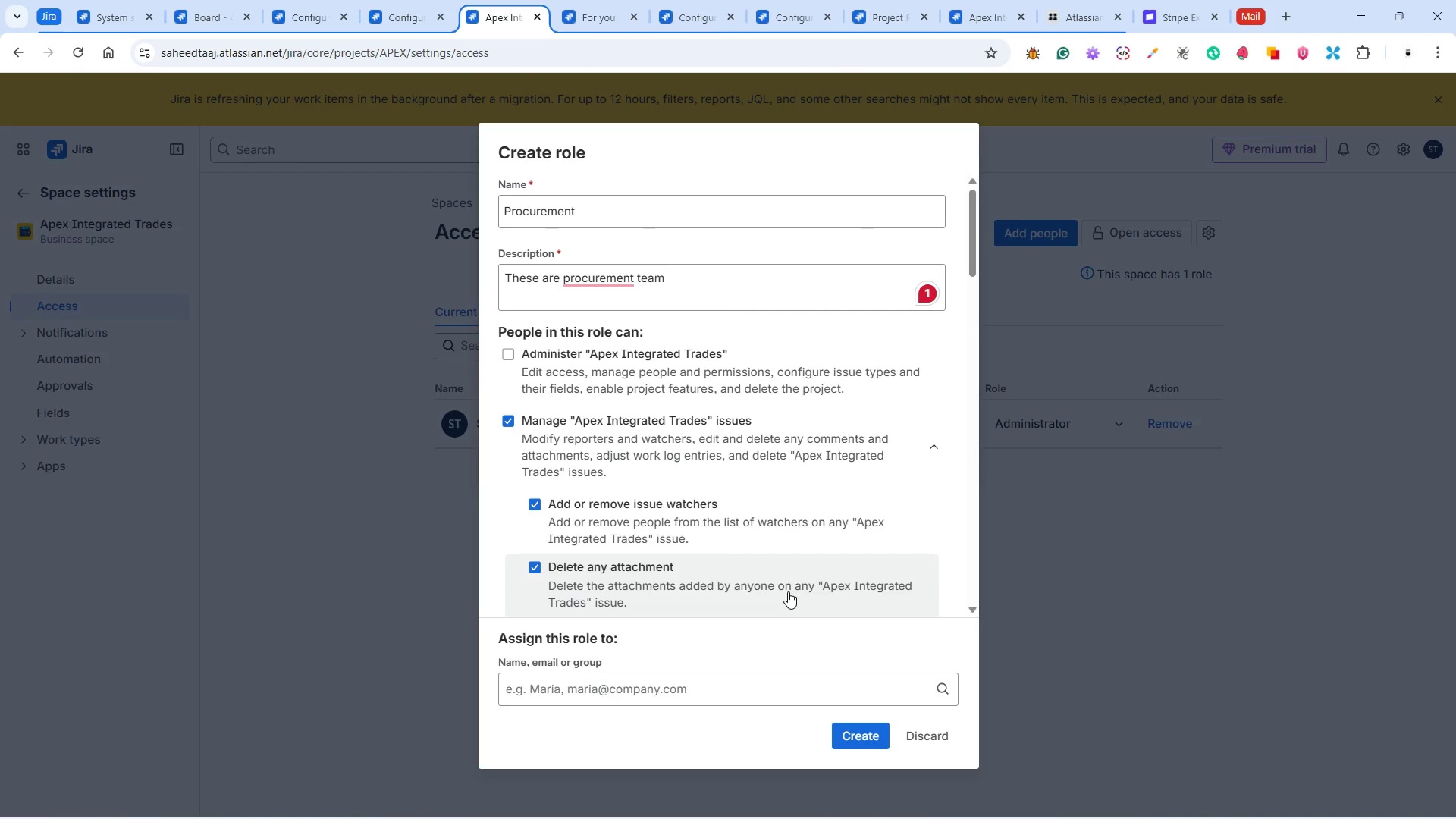 
wait(6.98)
 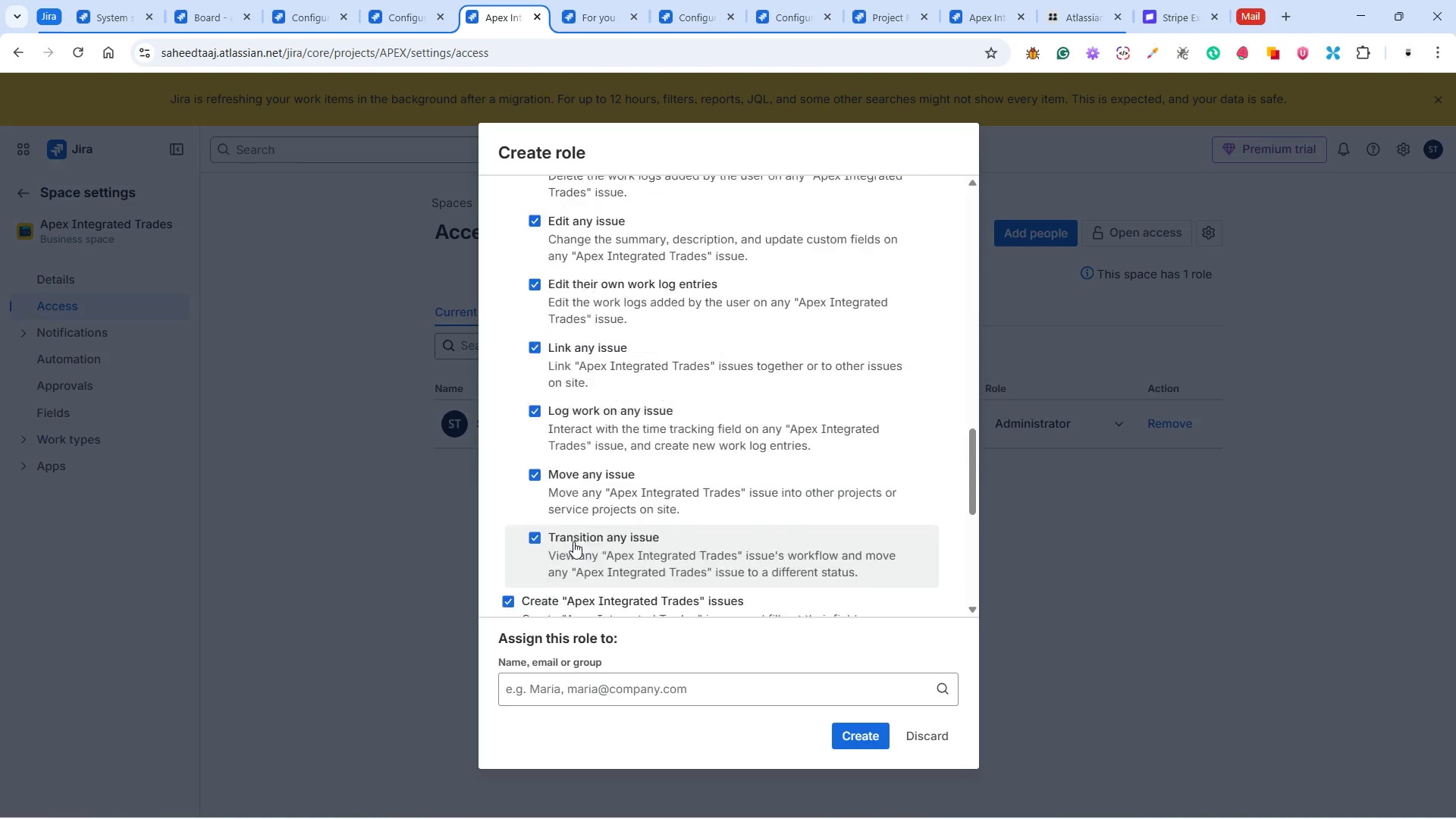 
mouse_move([622, 275])
 